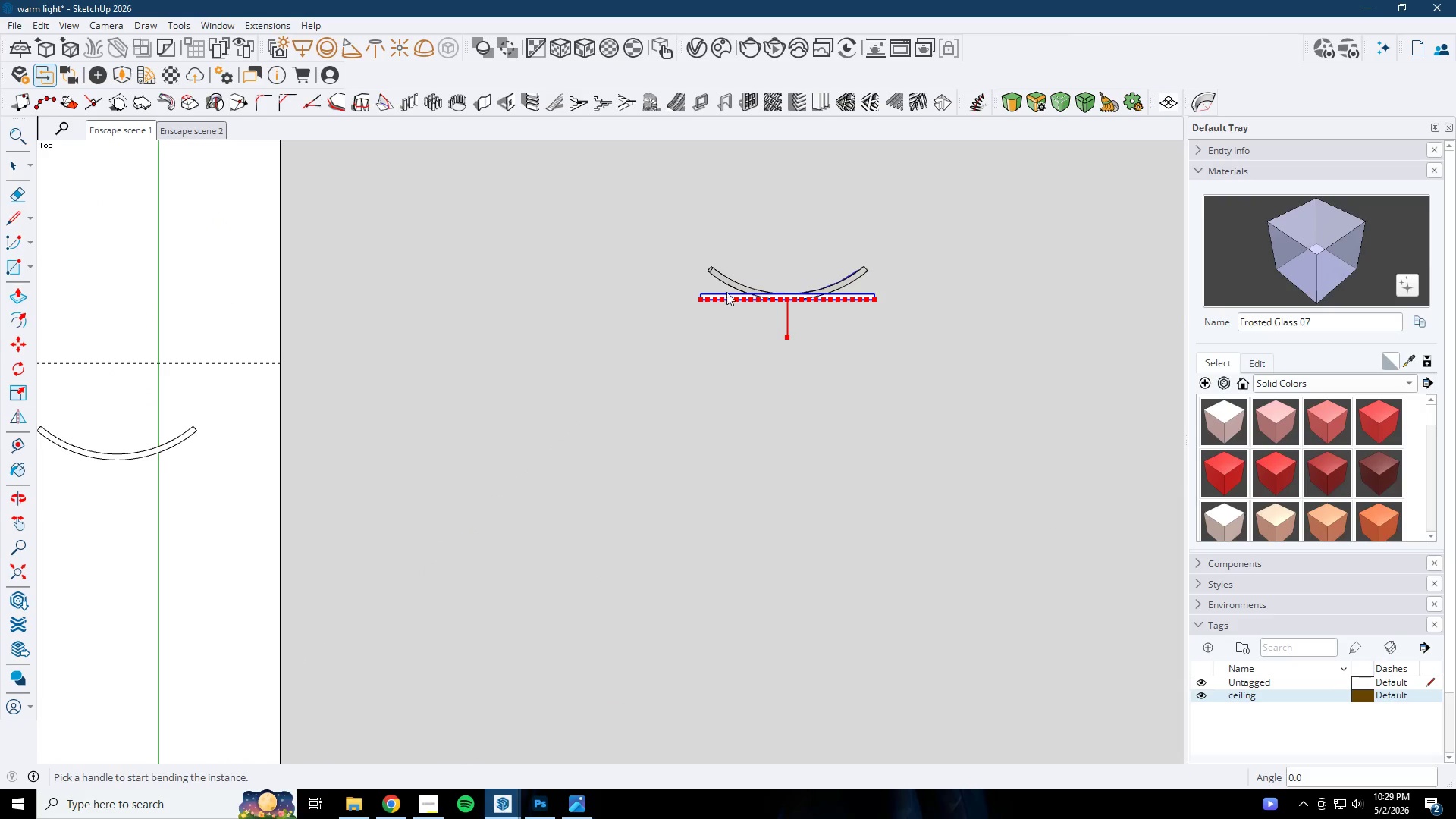 
scroll: coordinate [604, 438], scroll_direction: up, amount: 19.0
 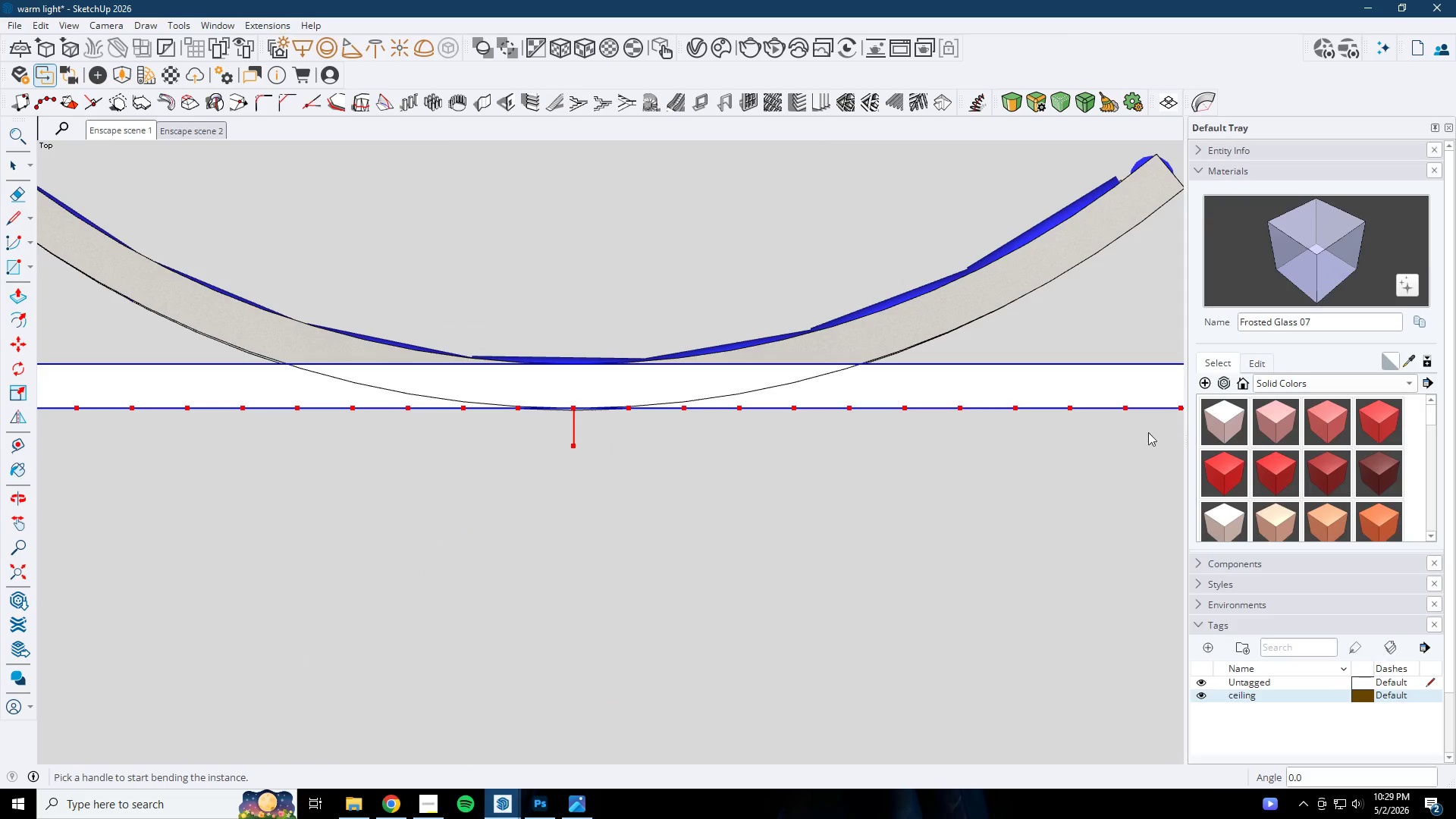 
scroll: coordinate [779, 445], scroll_direction: down, amount: 1.0
 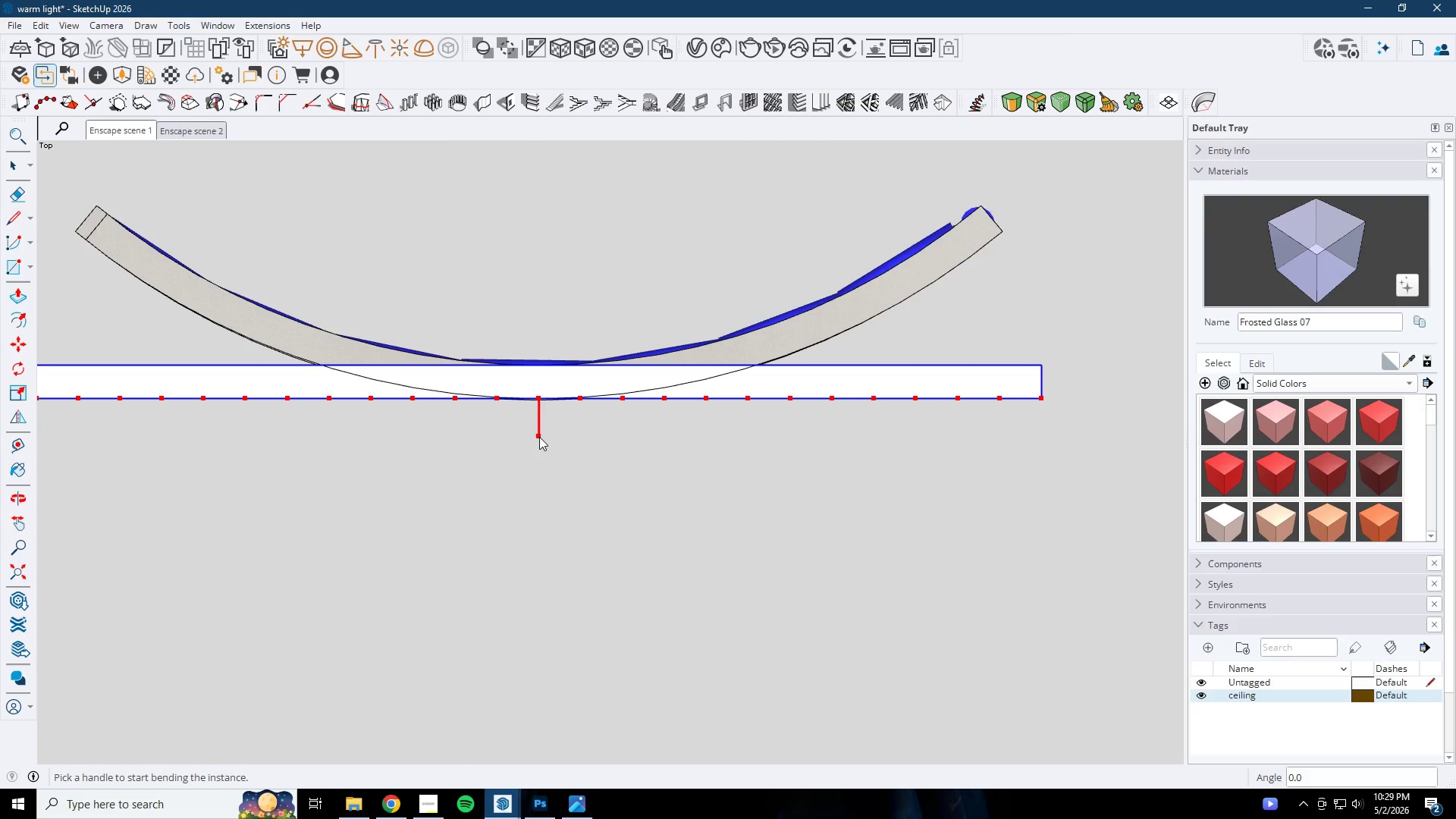 
left_click_drag(start_coordinate=[539, 436], to_coordinate=[546, 366])
 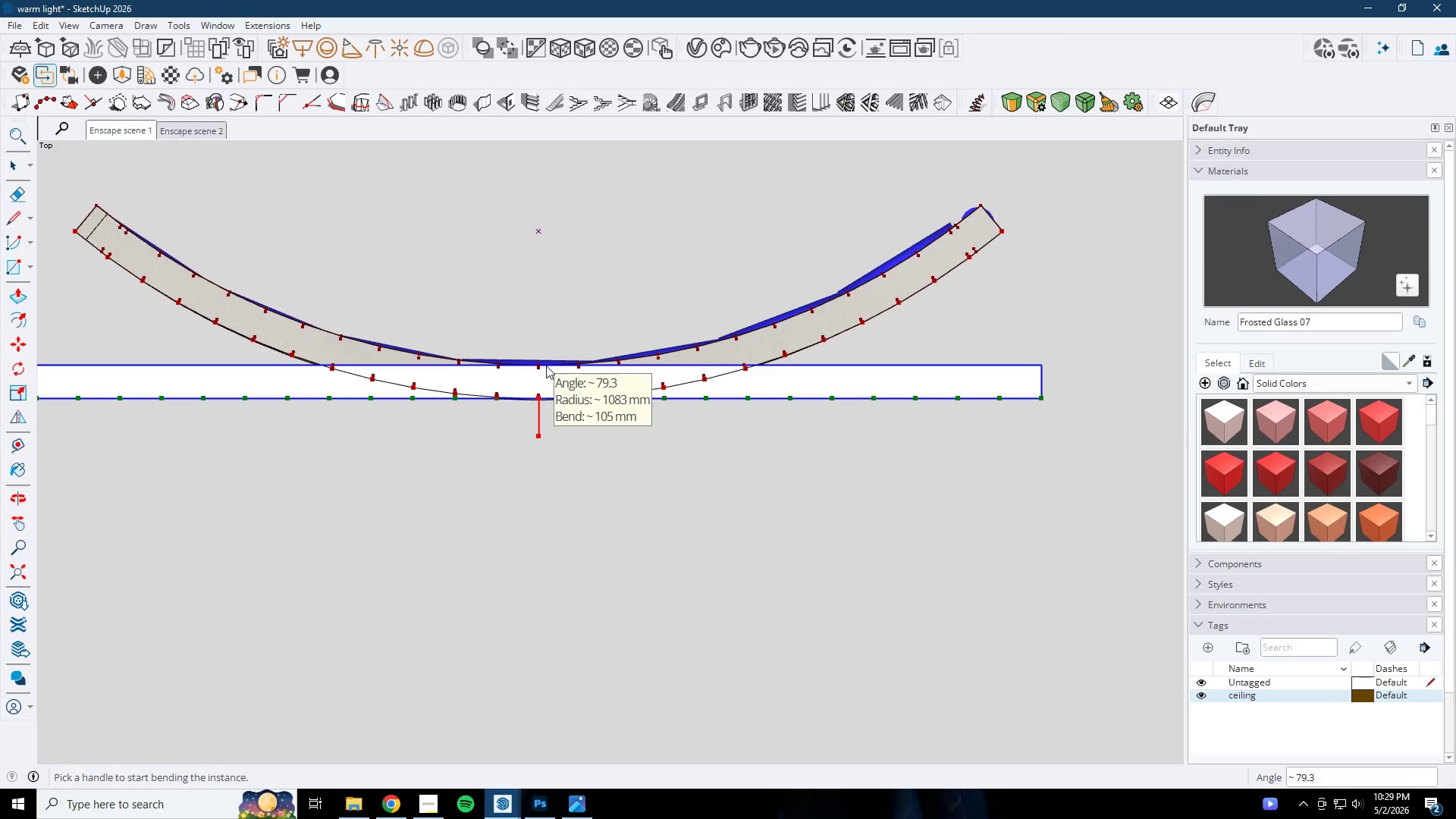 
left_click([546, 366])
 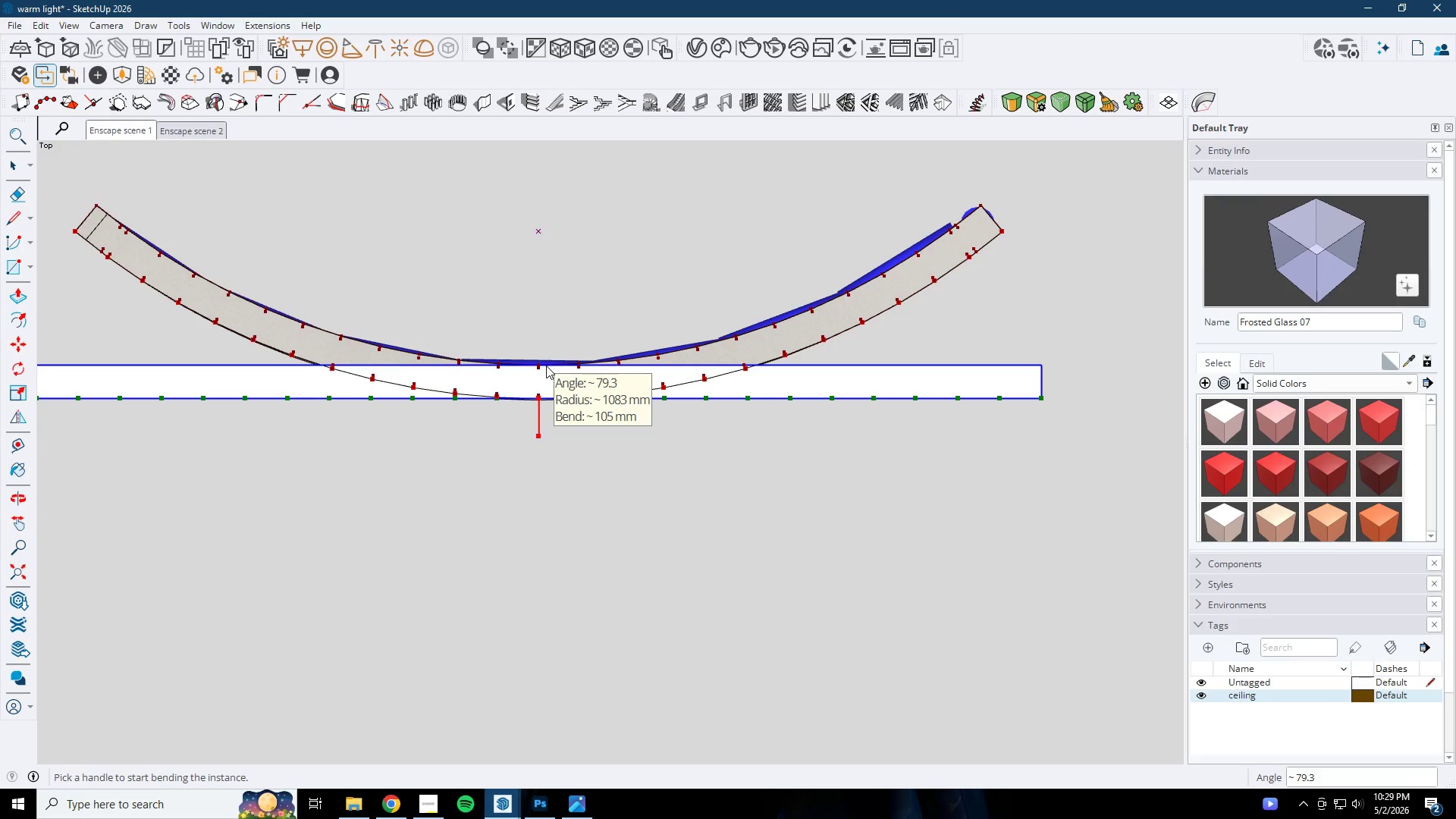 
key(Enter)
 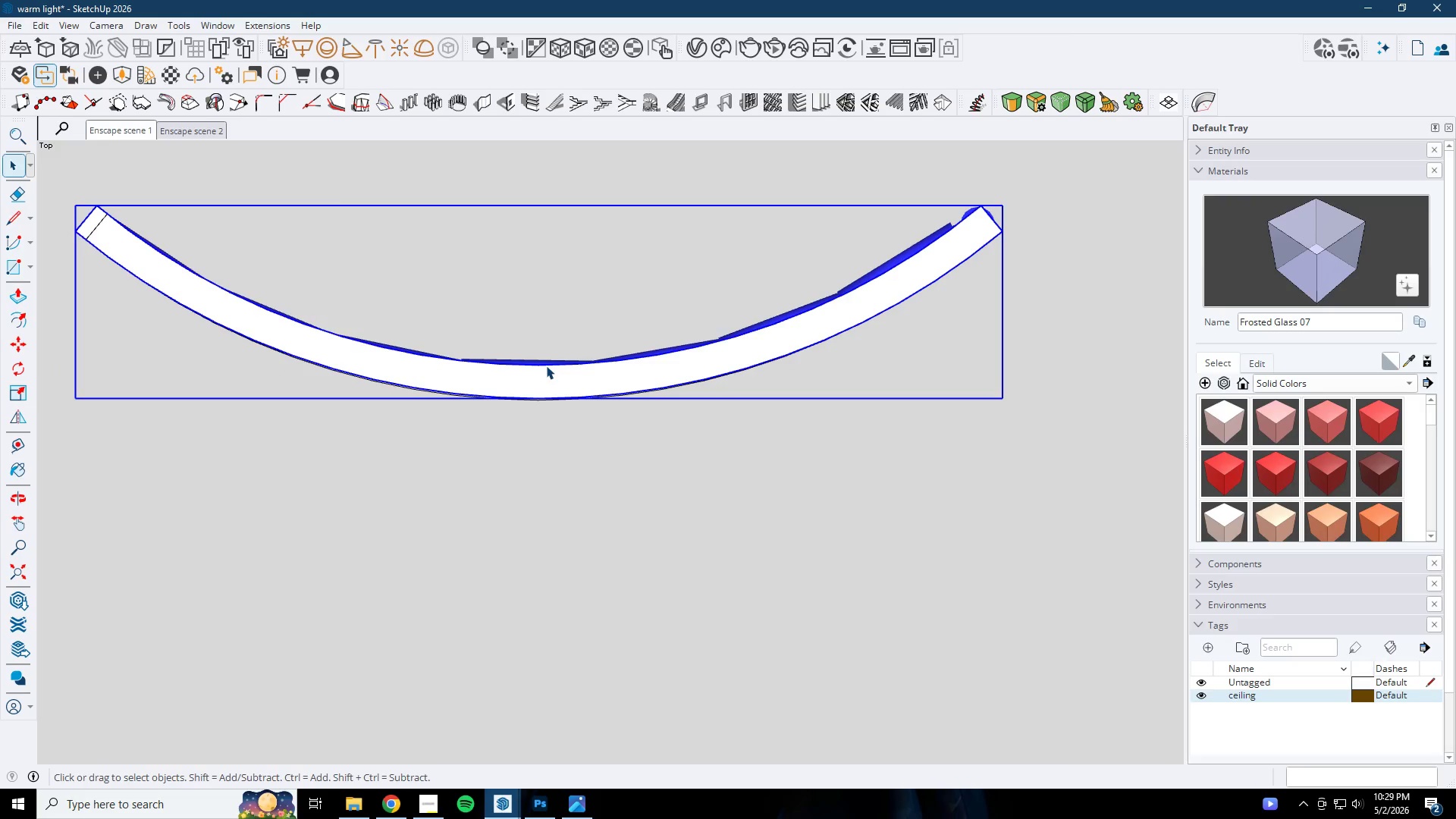 
key(Enter)
 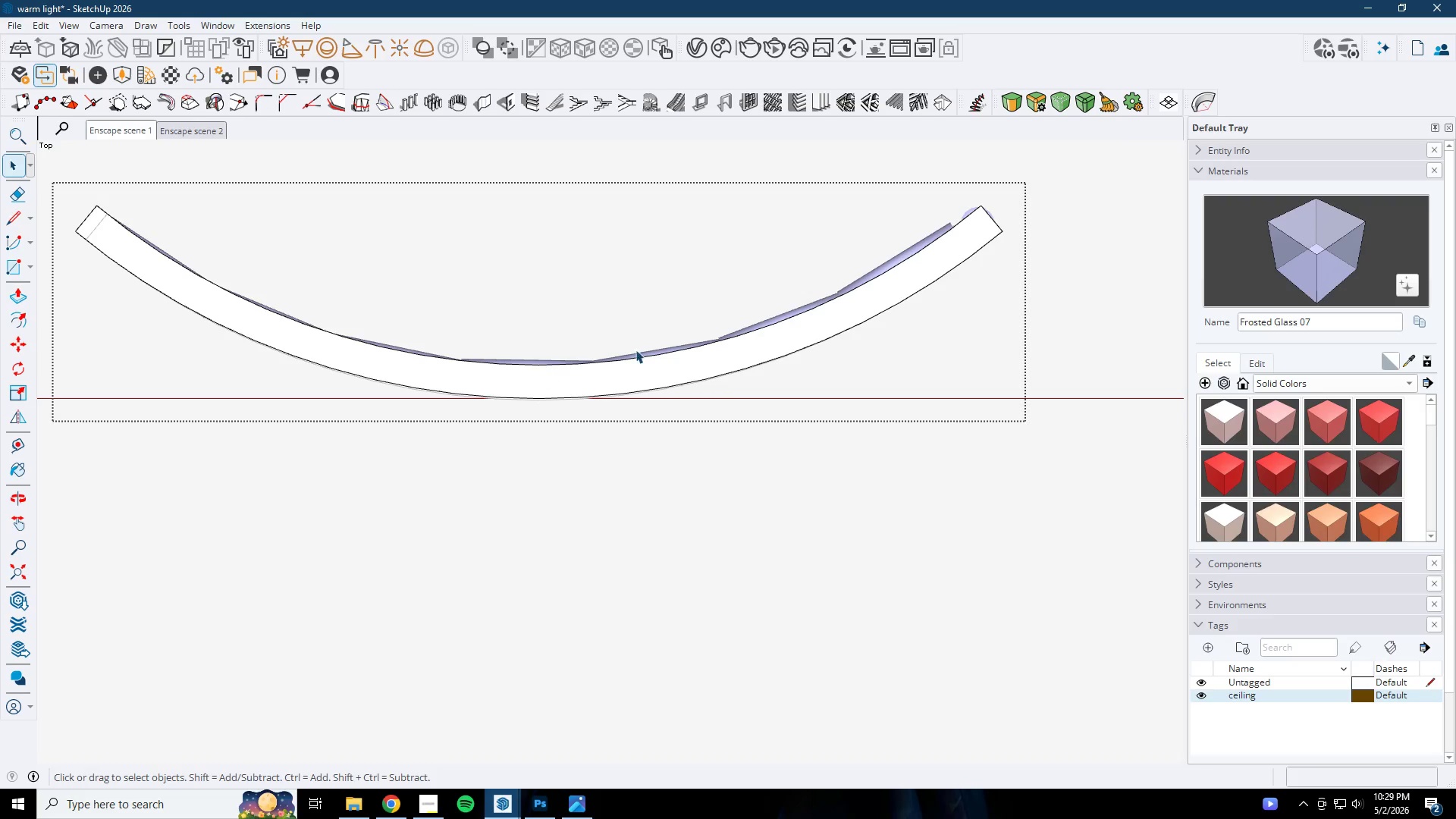 
key(Space)
 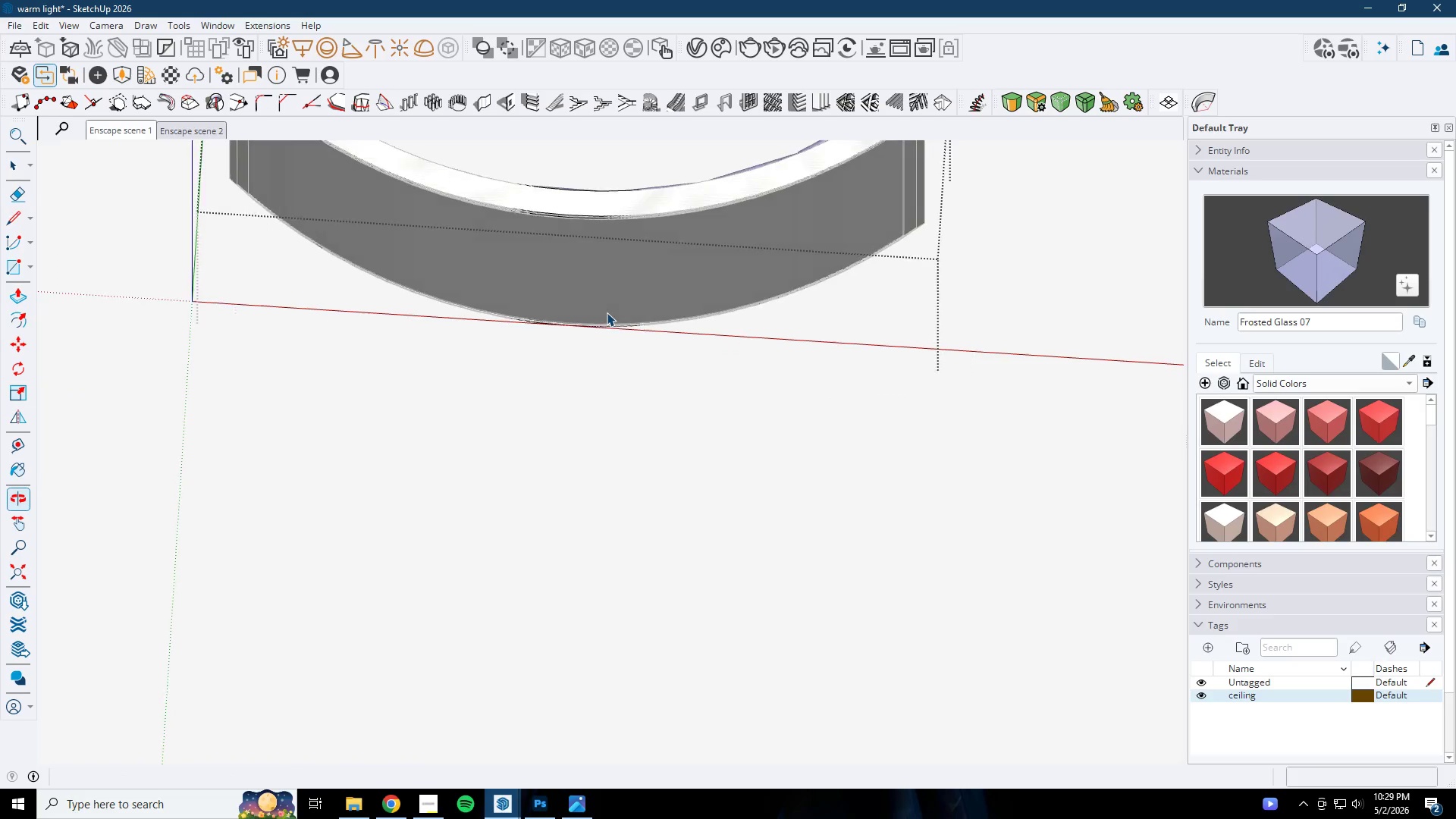 
scroll: coordinate [643, 347], scroll_direction: down, amount: 3.0
 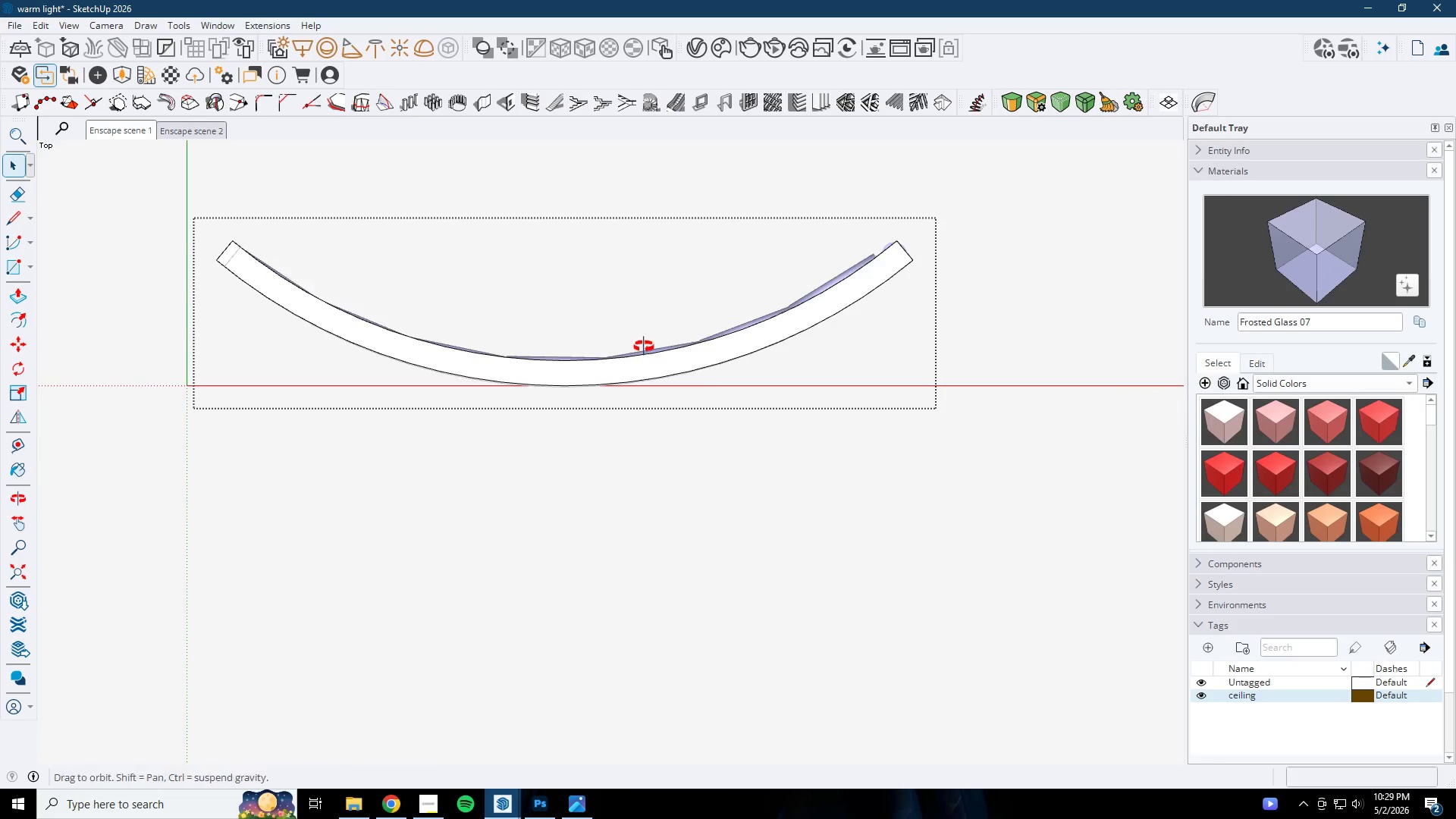 
key(Escape)
 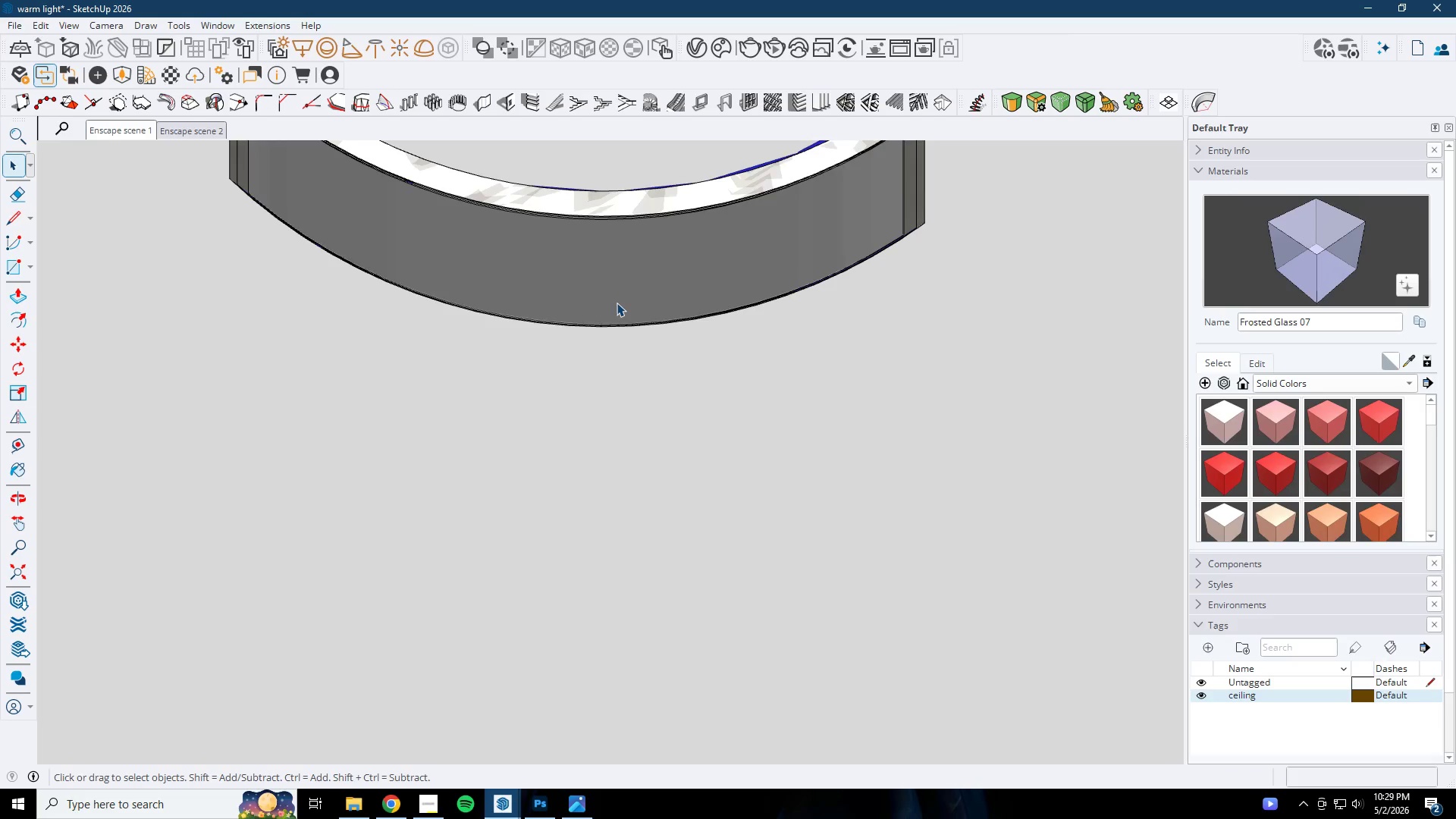 
key(Escape)
 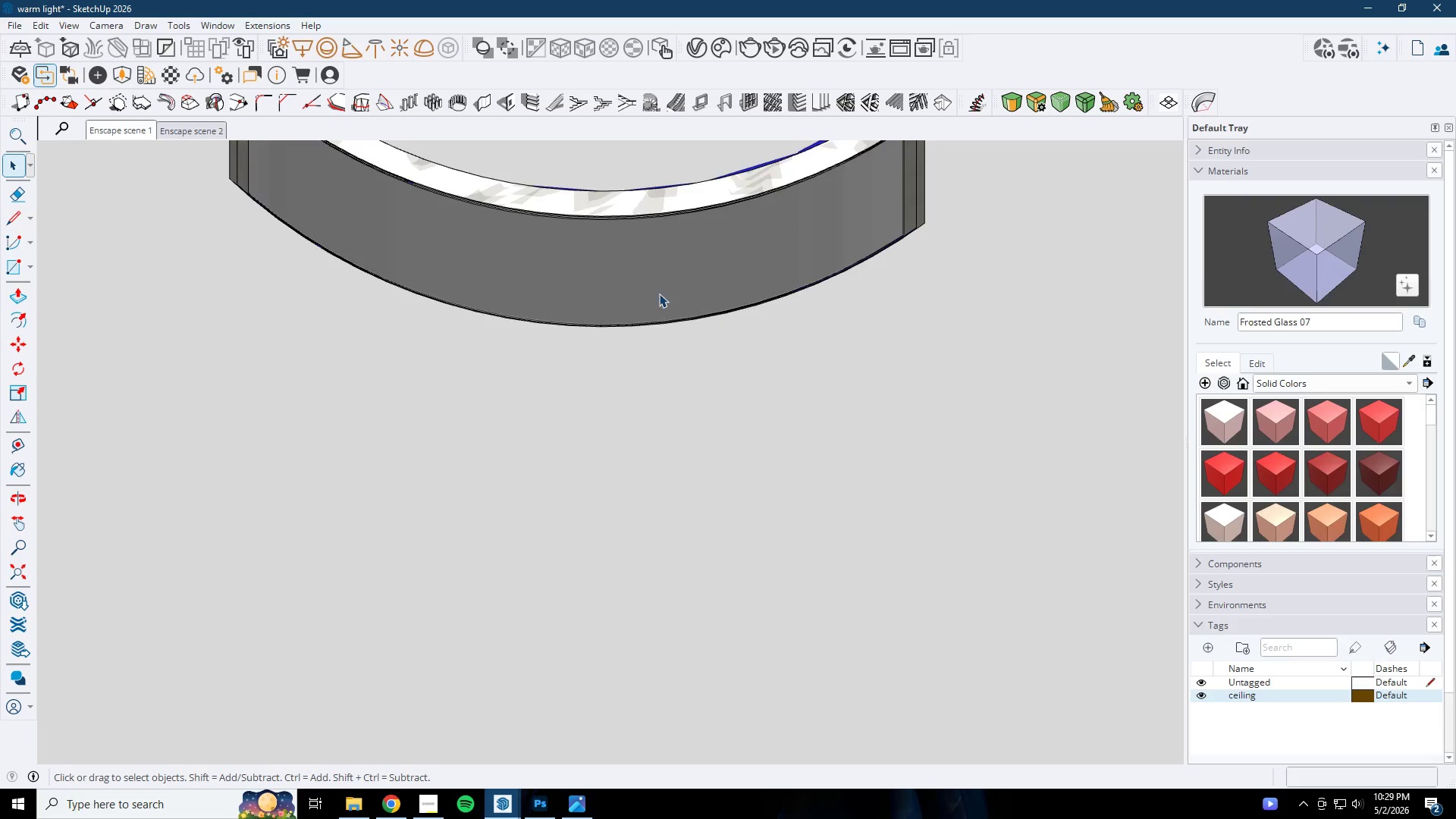 
key(Escape)
 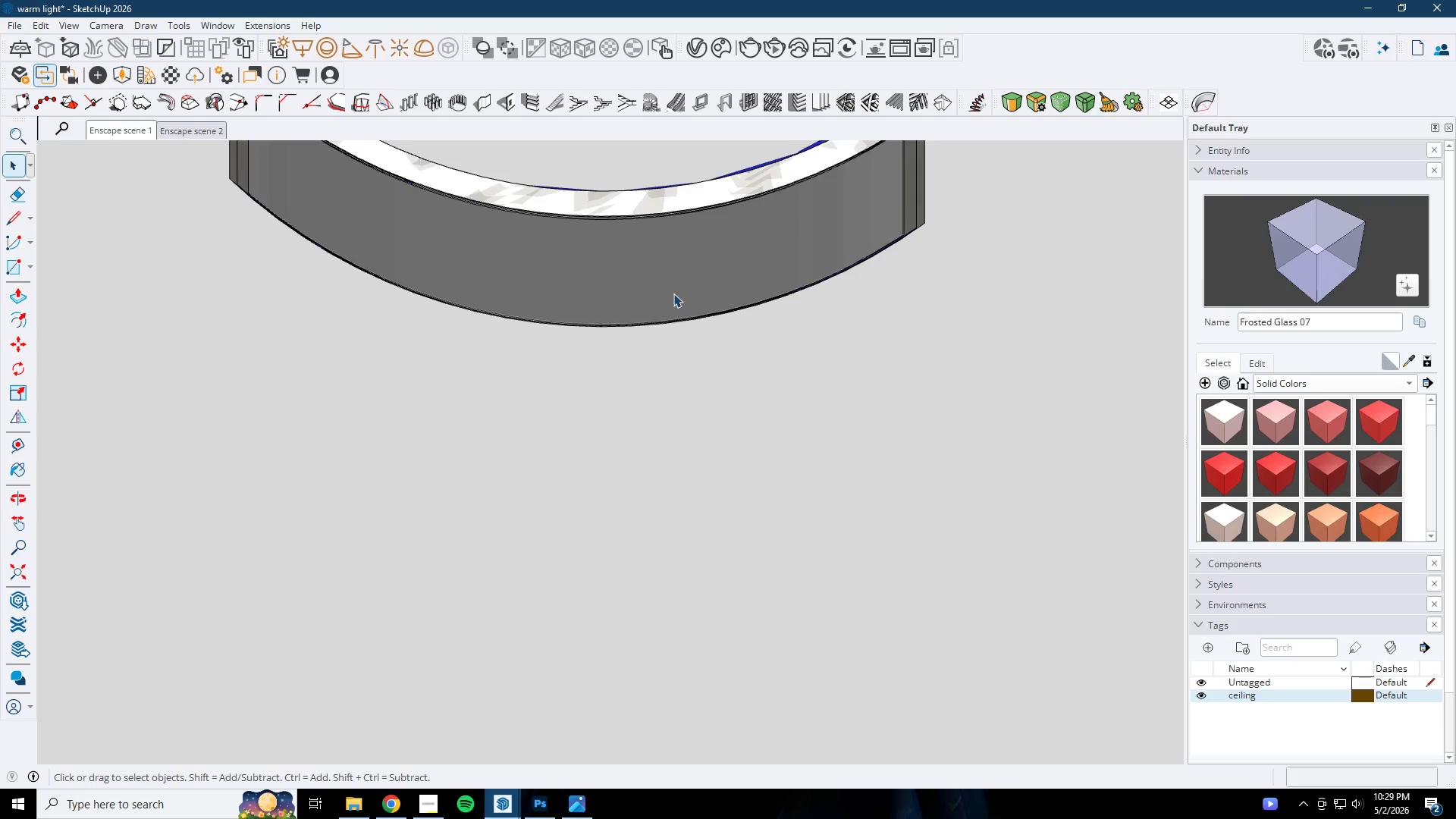 
scroll: coordinate [580, 392], scroll_direction: down, amount: 7.0
 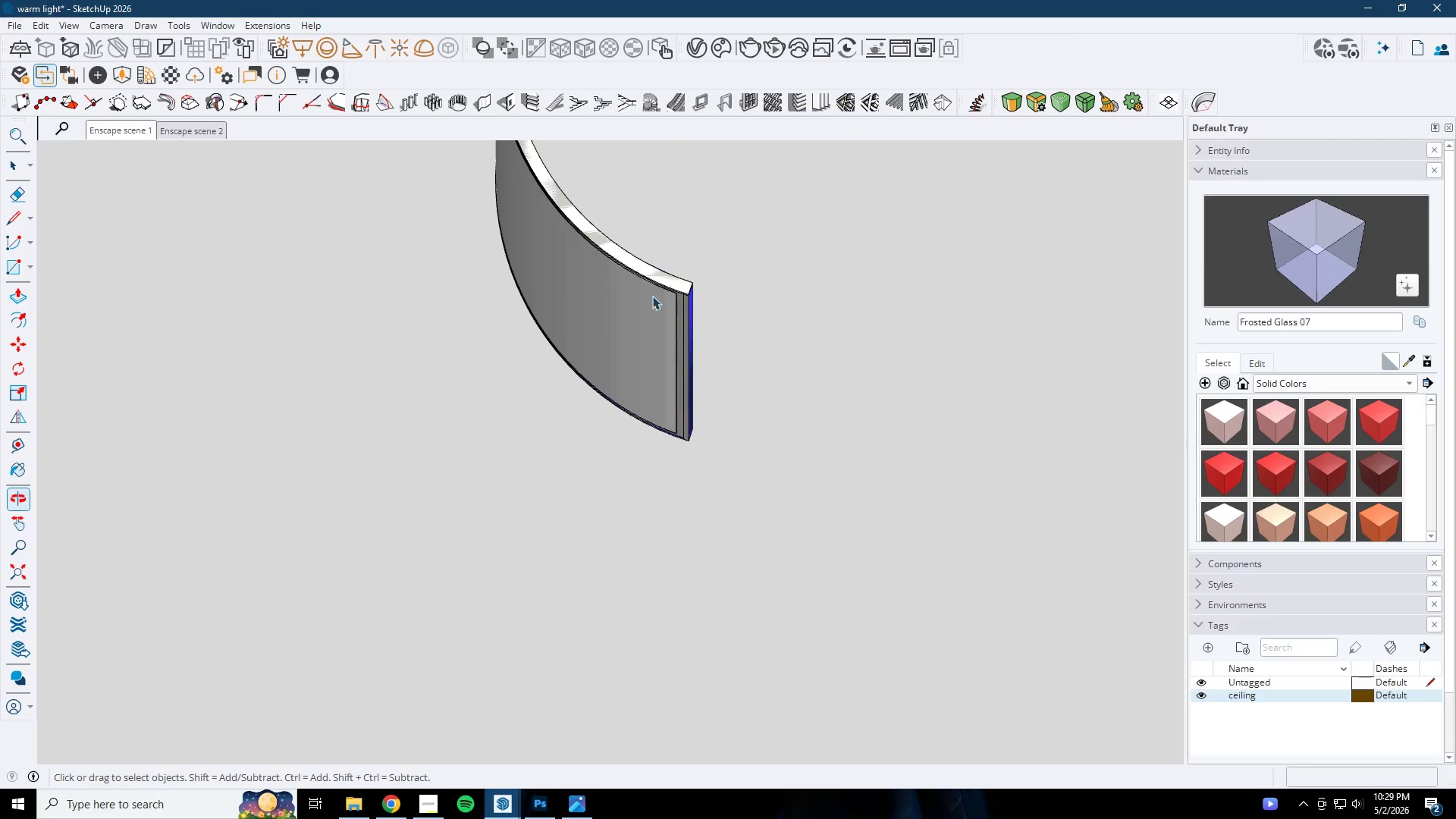 
left_click([661, 278])
 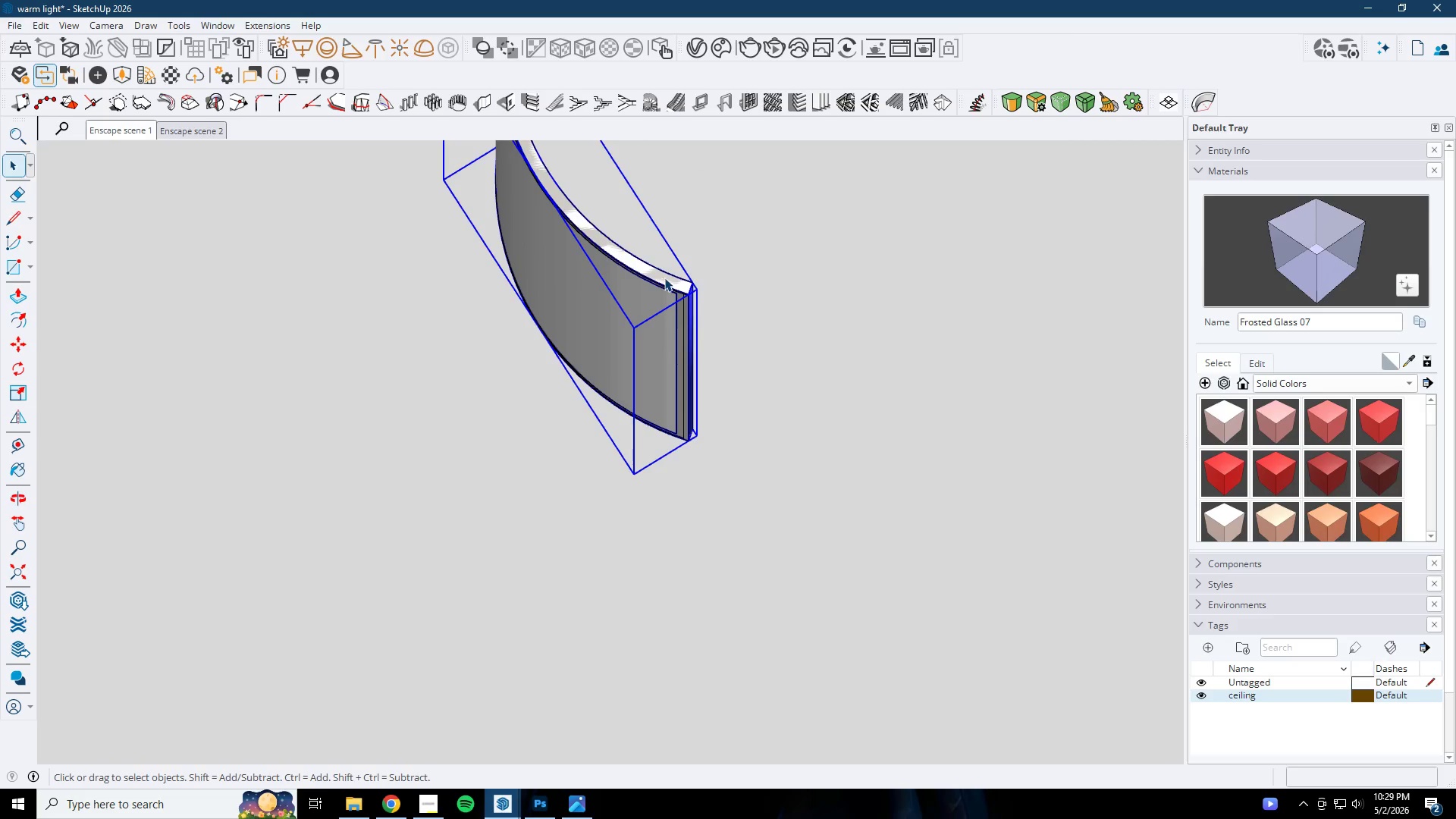 
key(M)
 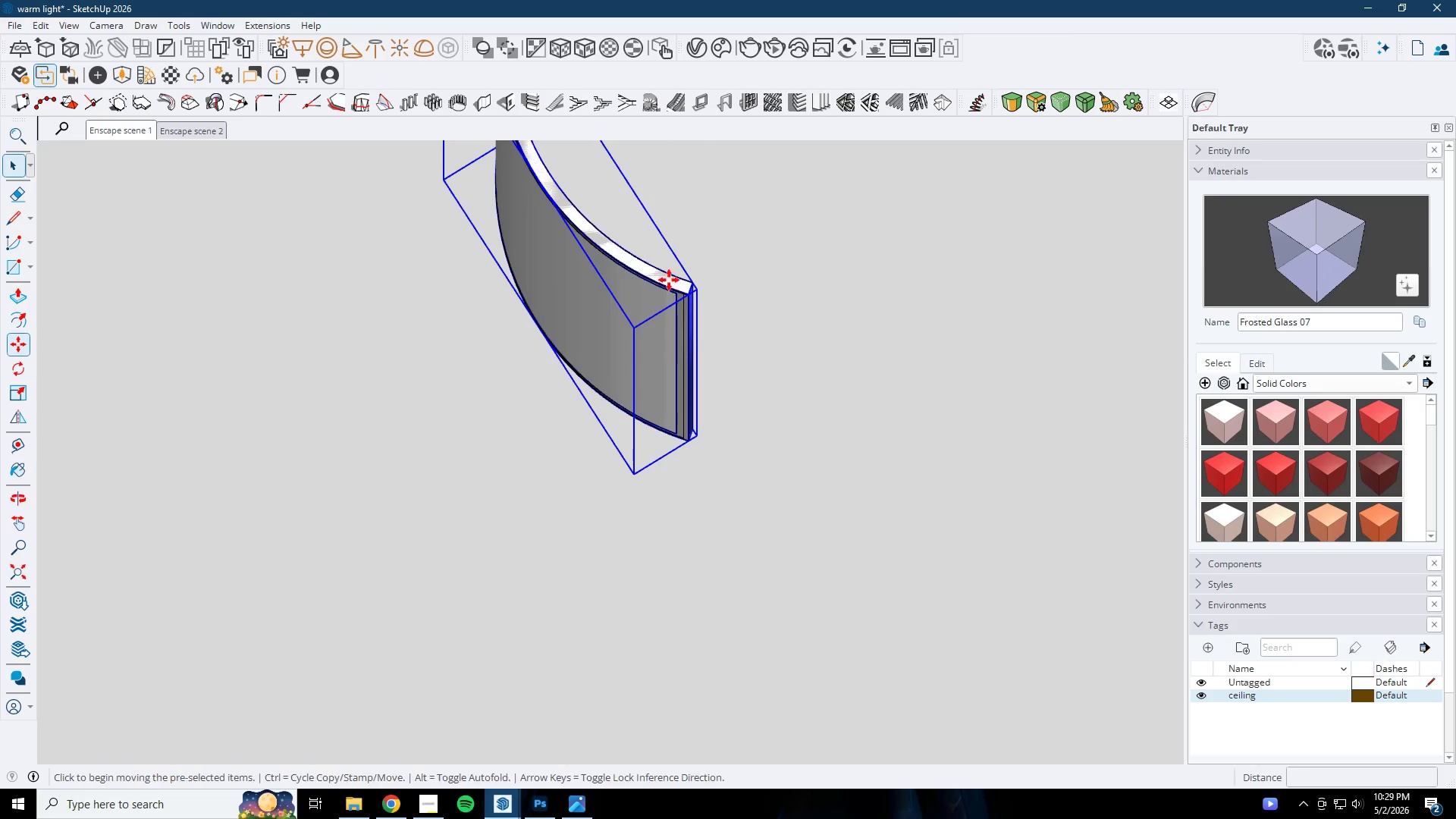 
left_click_drag(start_coordinate=[669, 280], to_coordinate=[653, 287])
 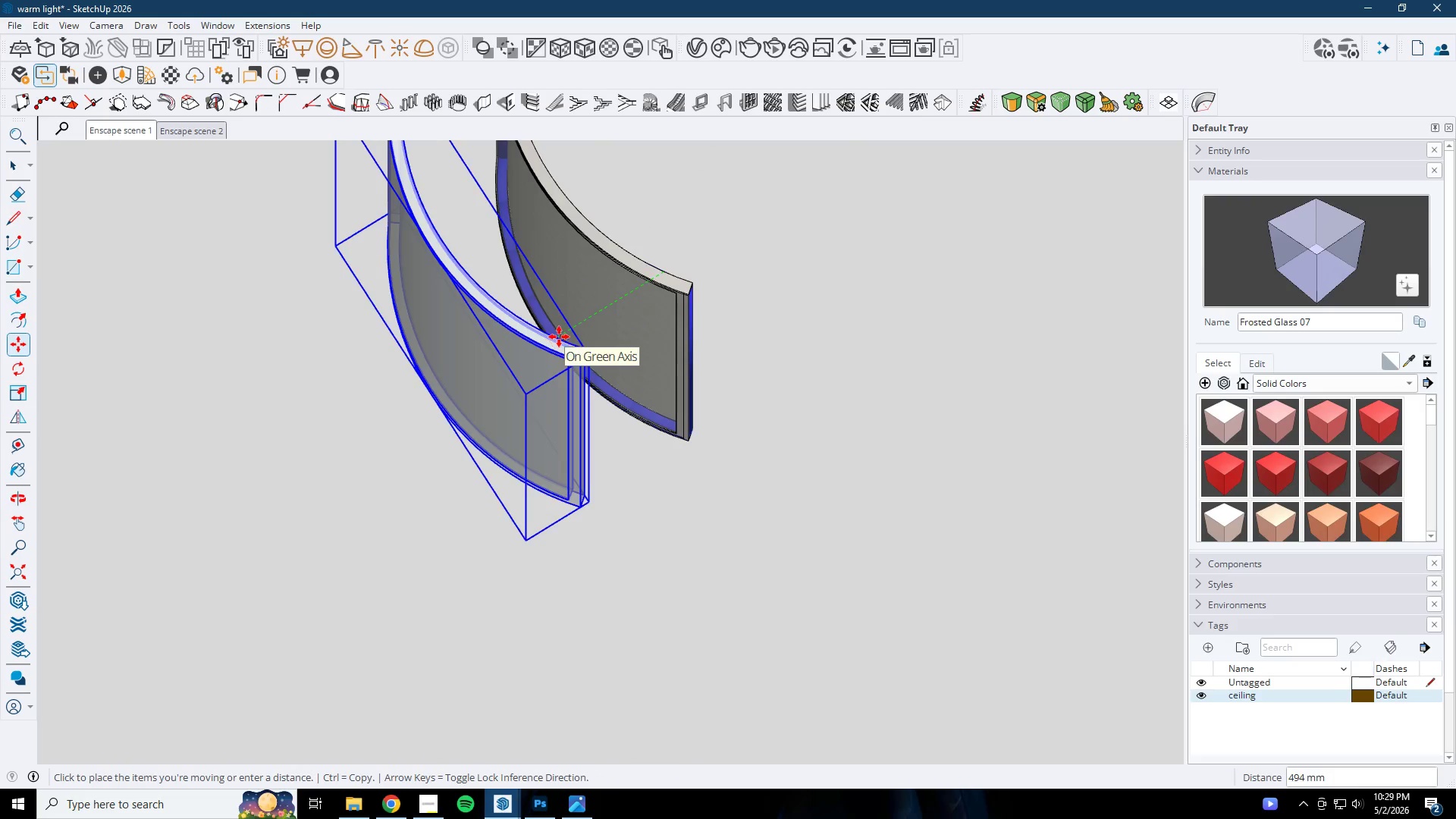 
left_click([563, 336])
 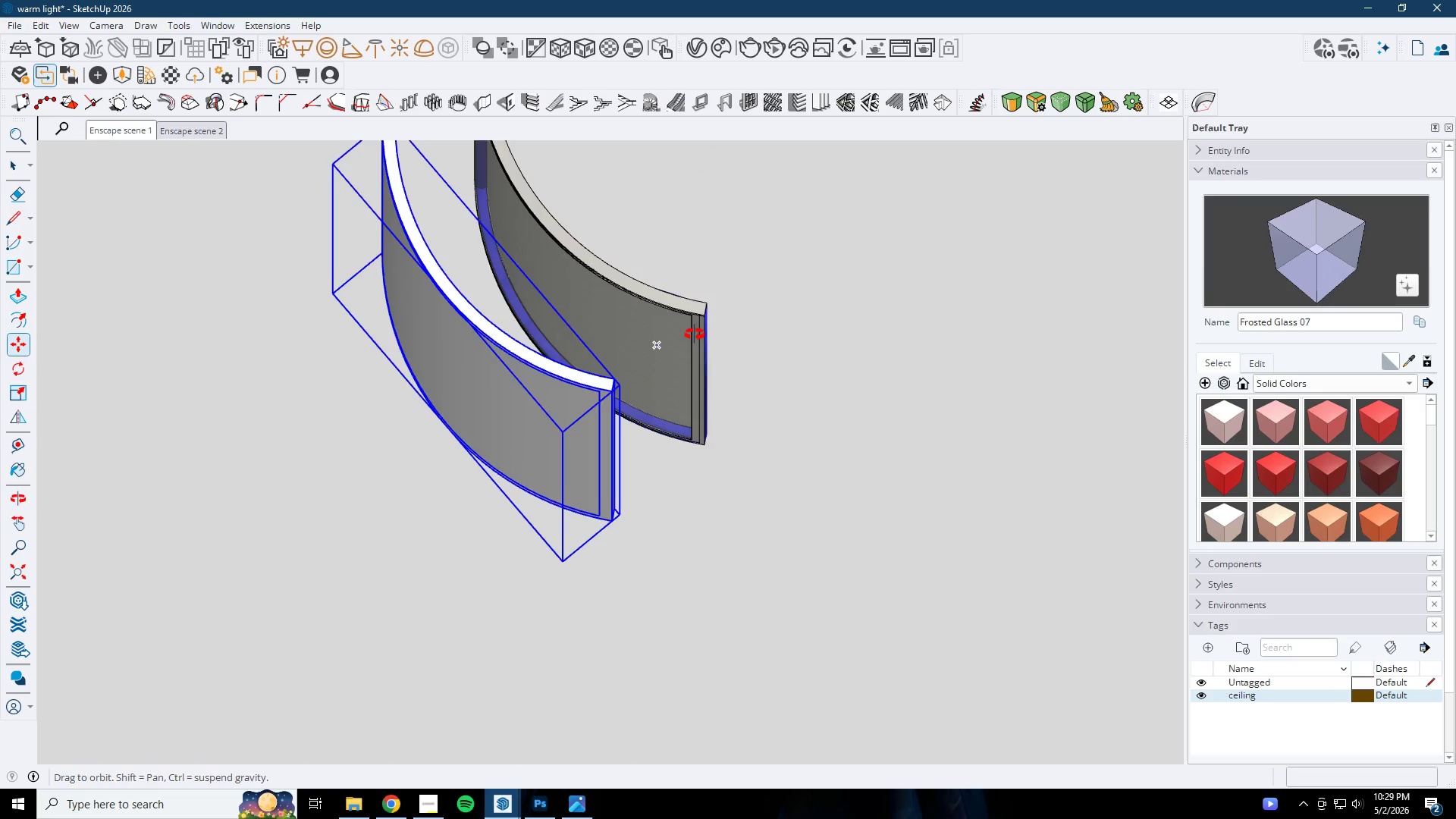 
key(Space)
 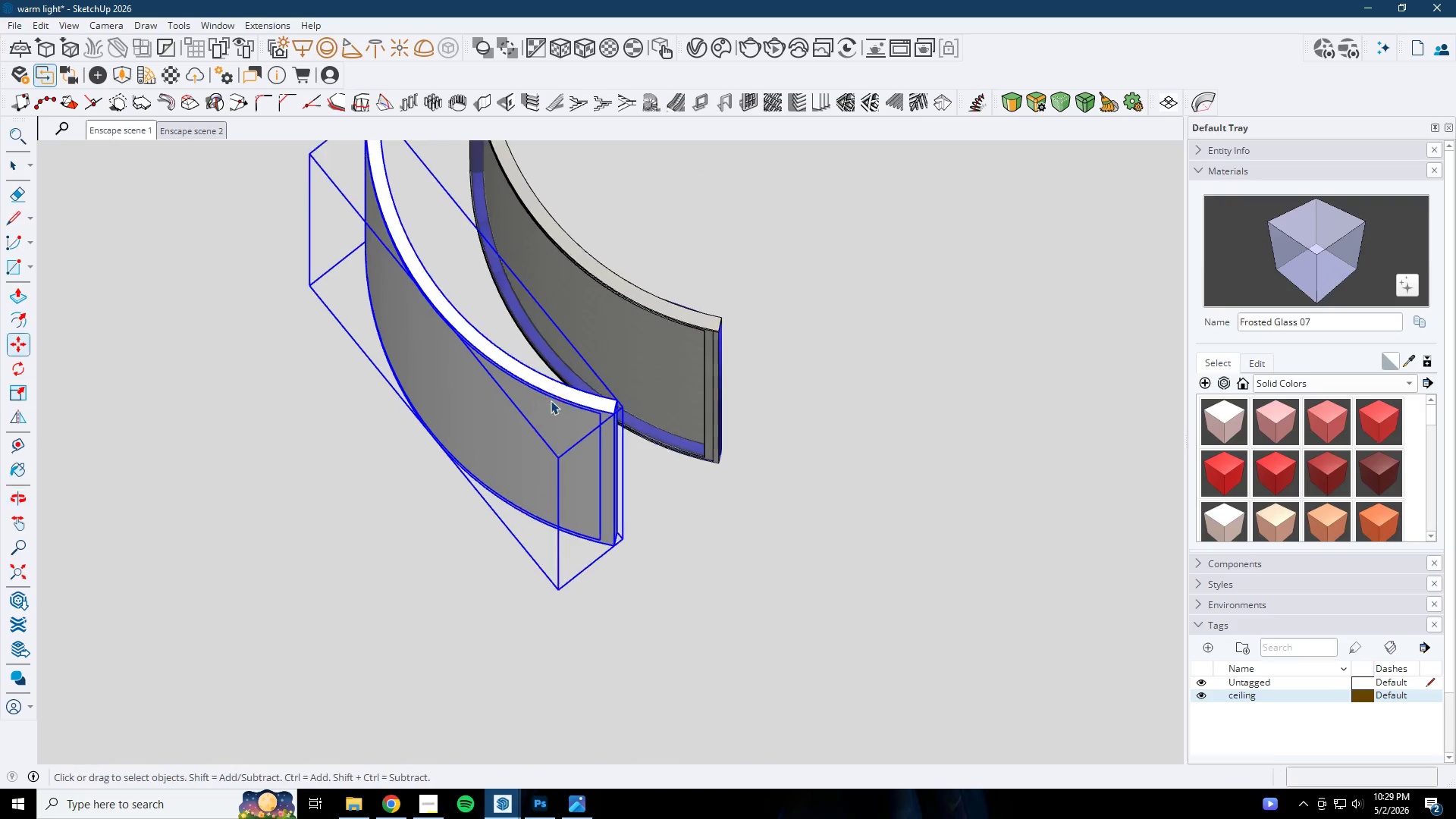 
key(Escape)
 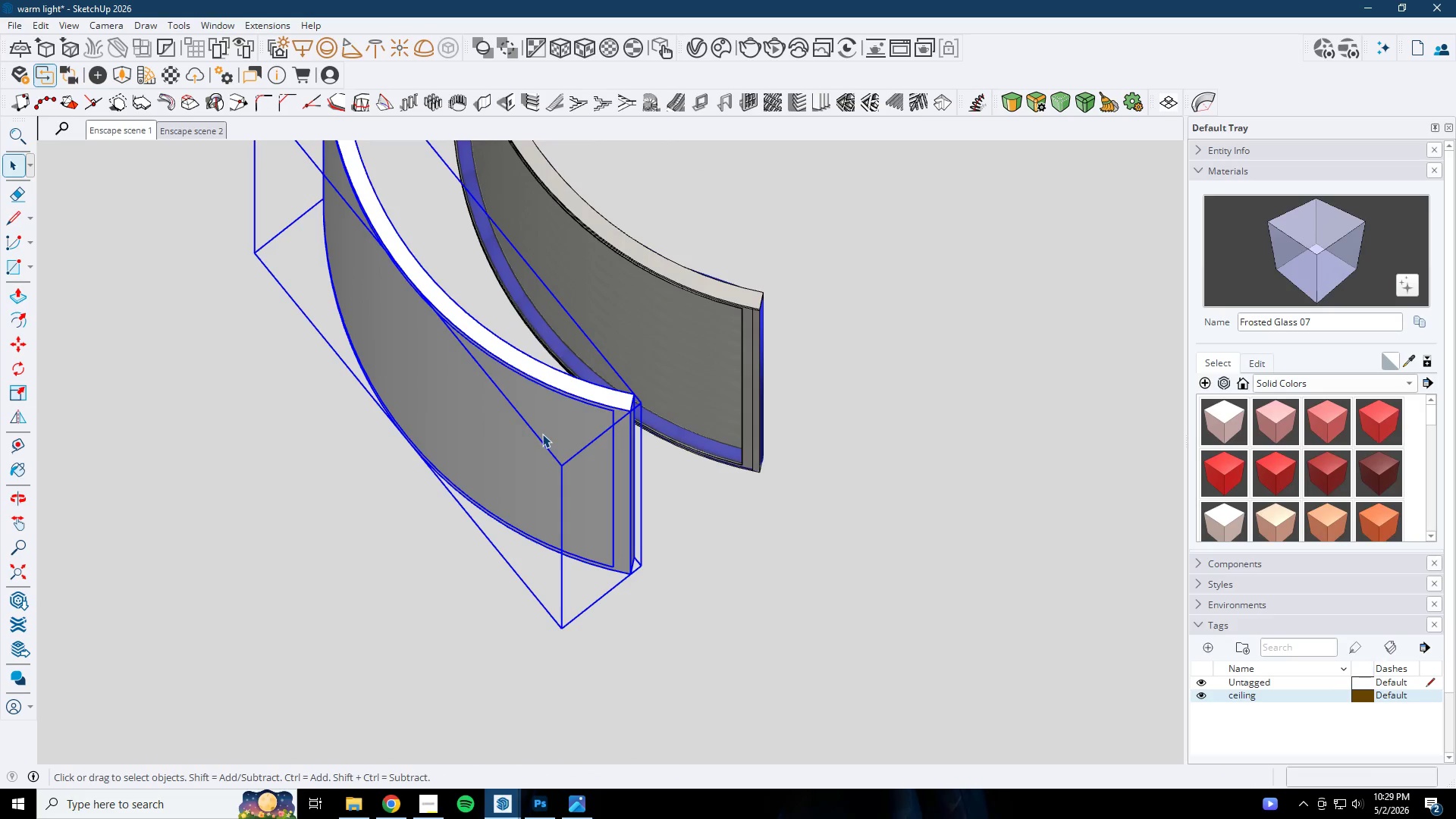 
left_click([541, 435])
 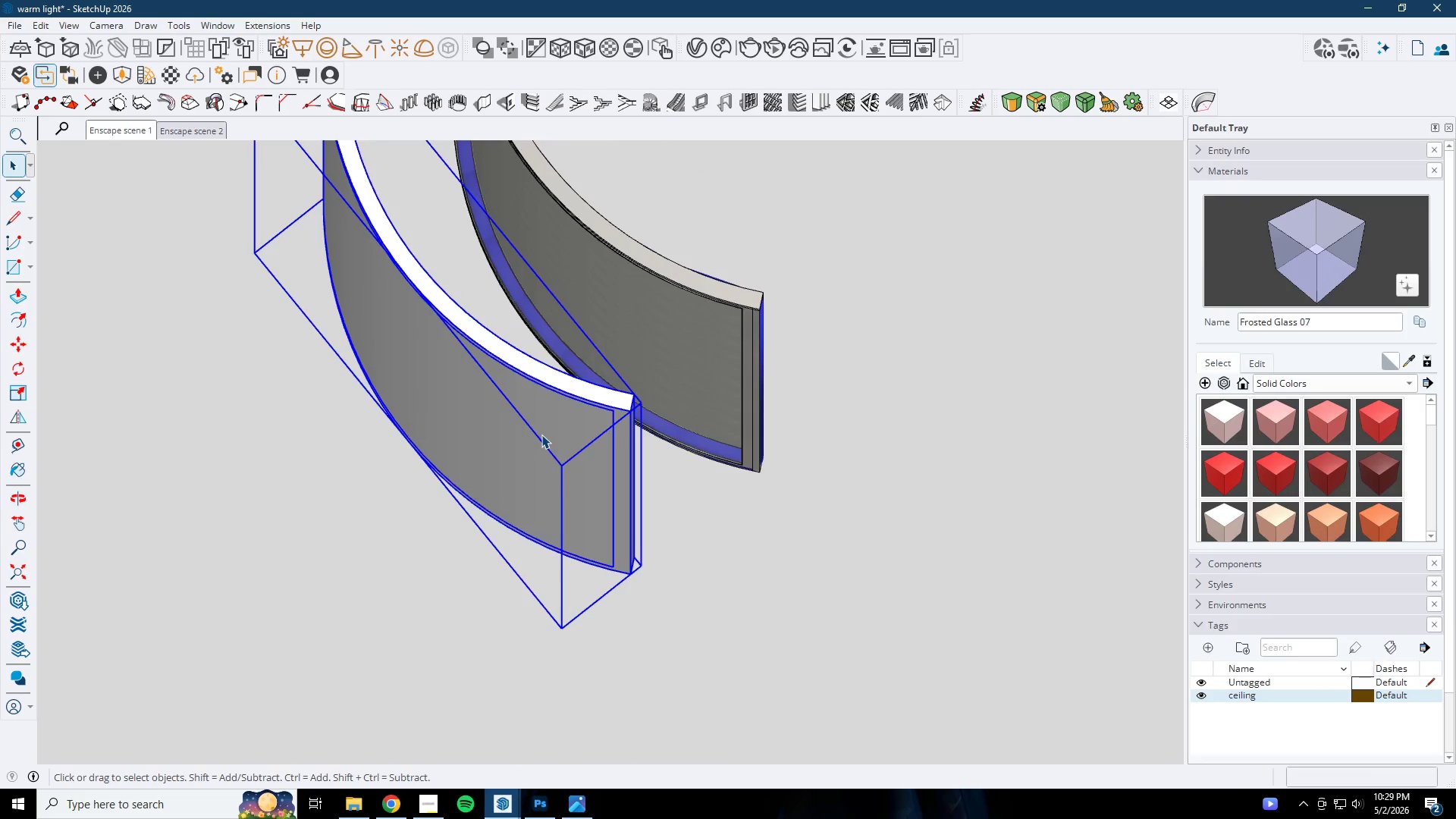 
scroll: coordinate [544, 426], scroll_direction: up, amount: 3.0
 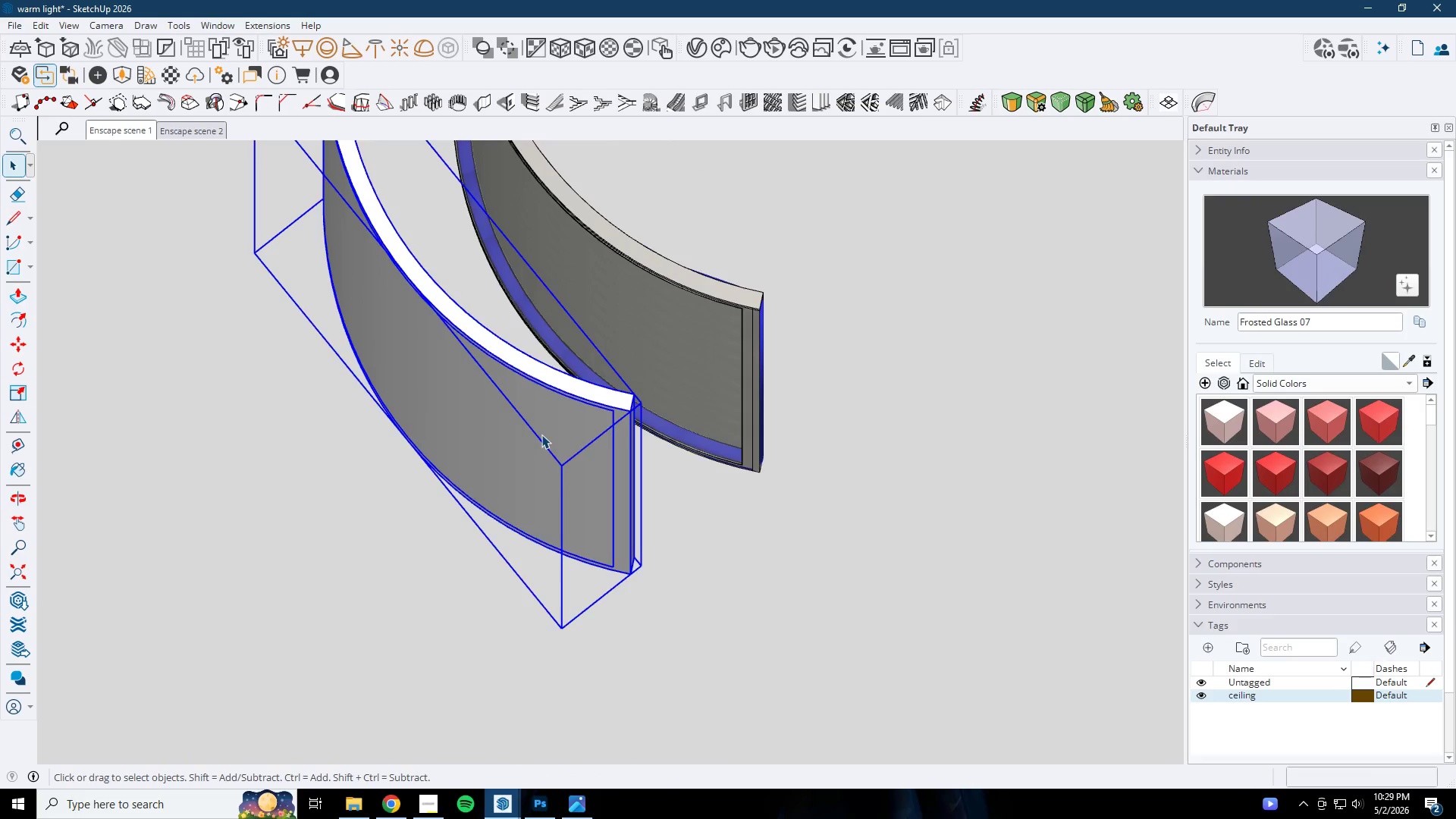 
double_click([541, 435])
 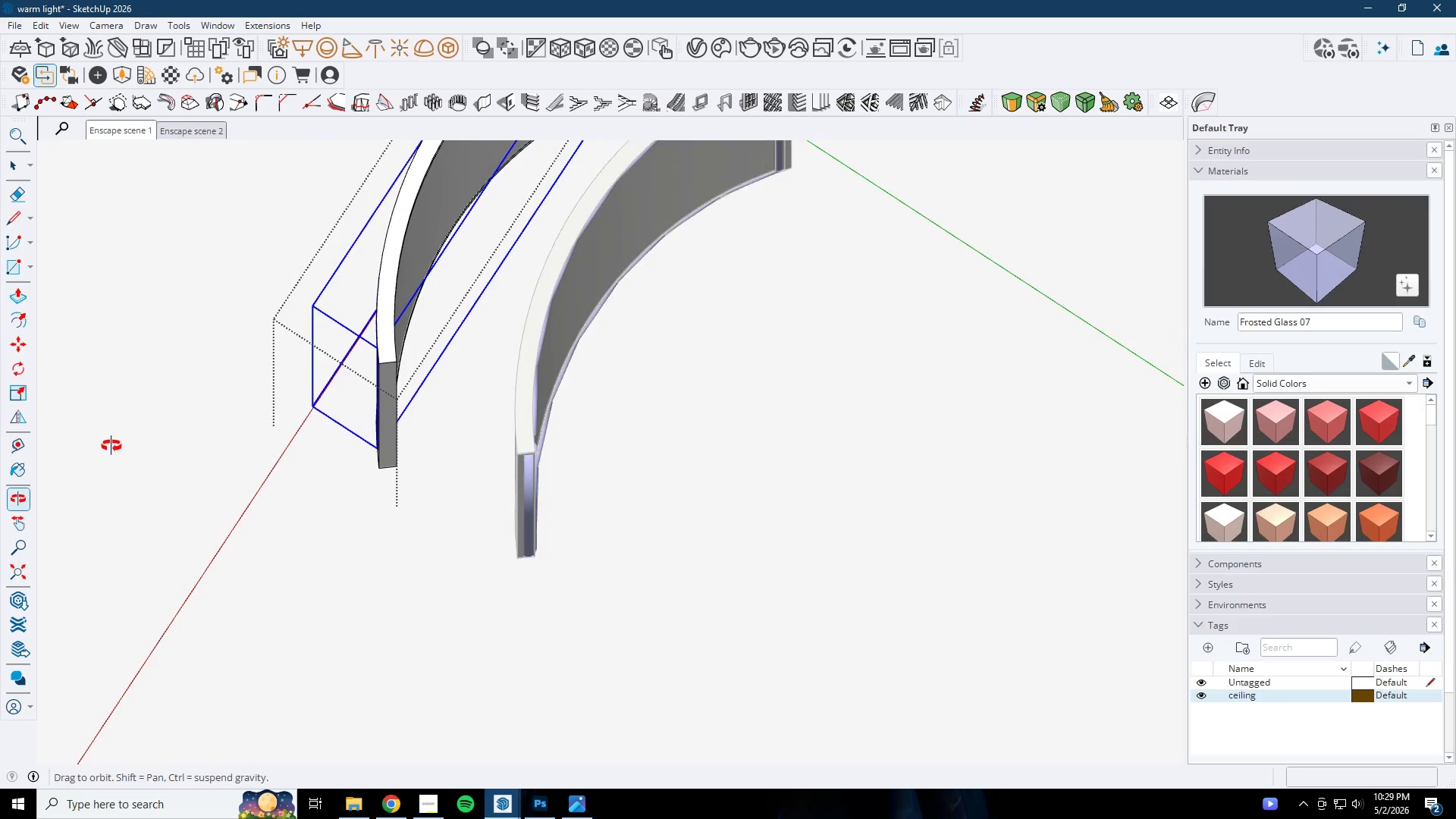 
left_click_drag(start_coordinate=[1342, 264], to_coordinate=[1315, 270])
 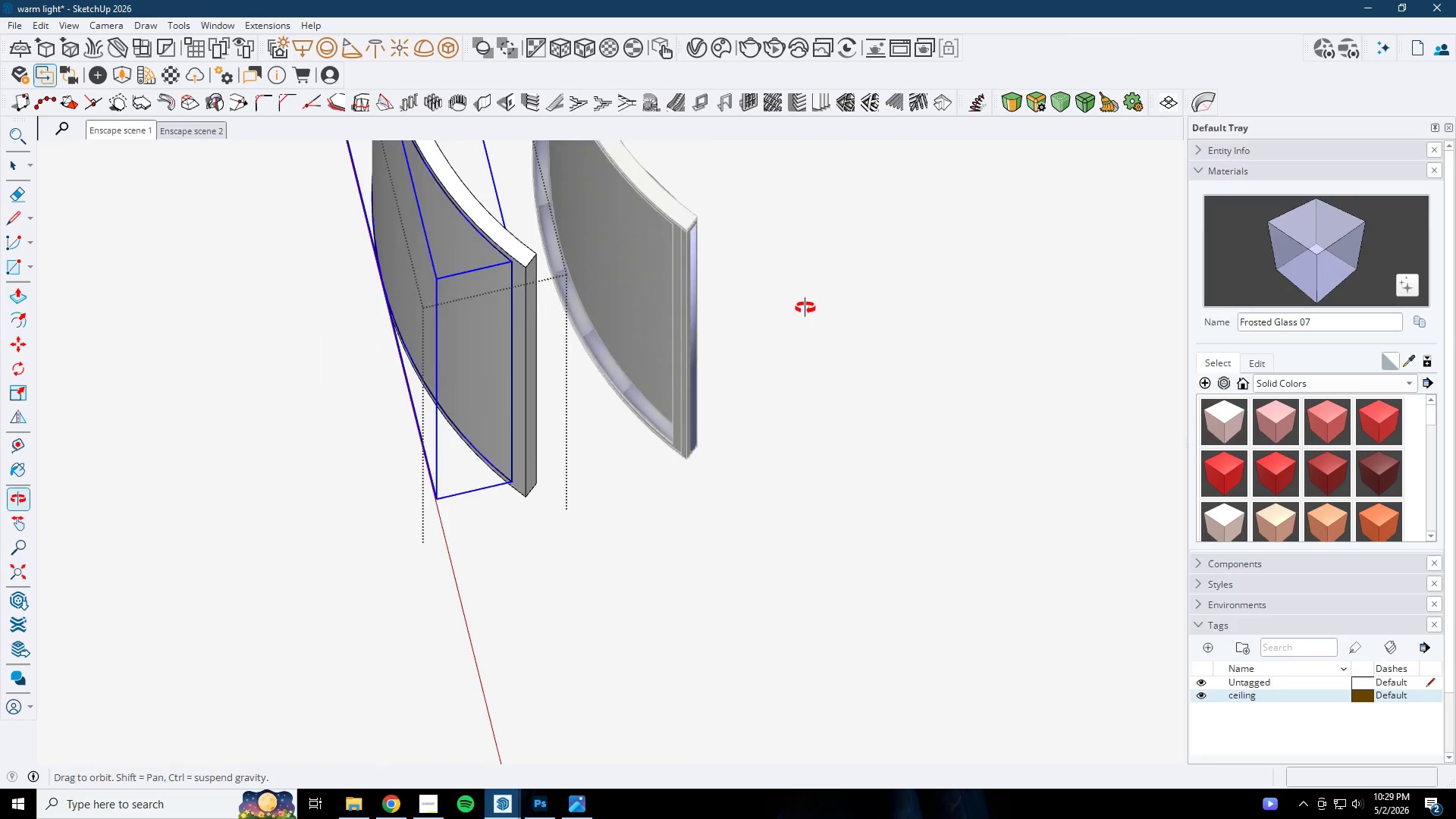 
key(Space)
 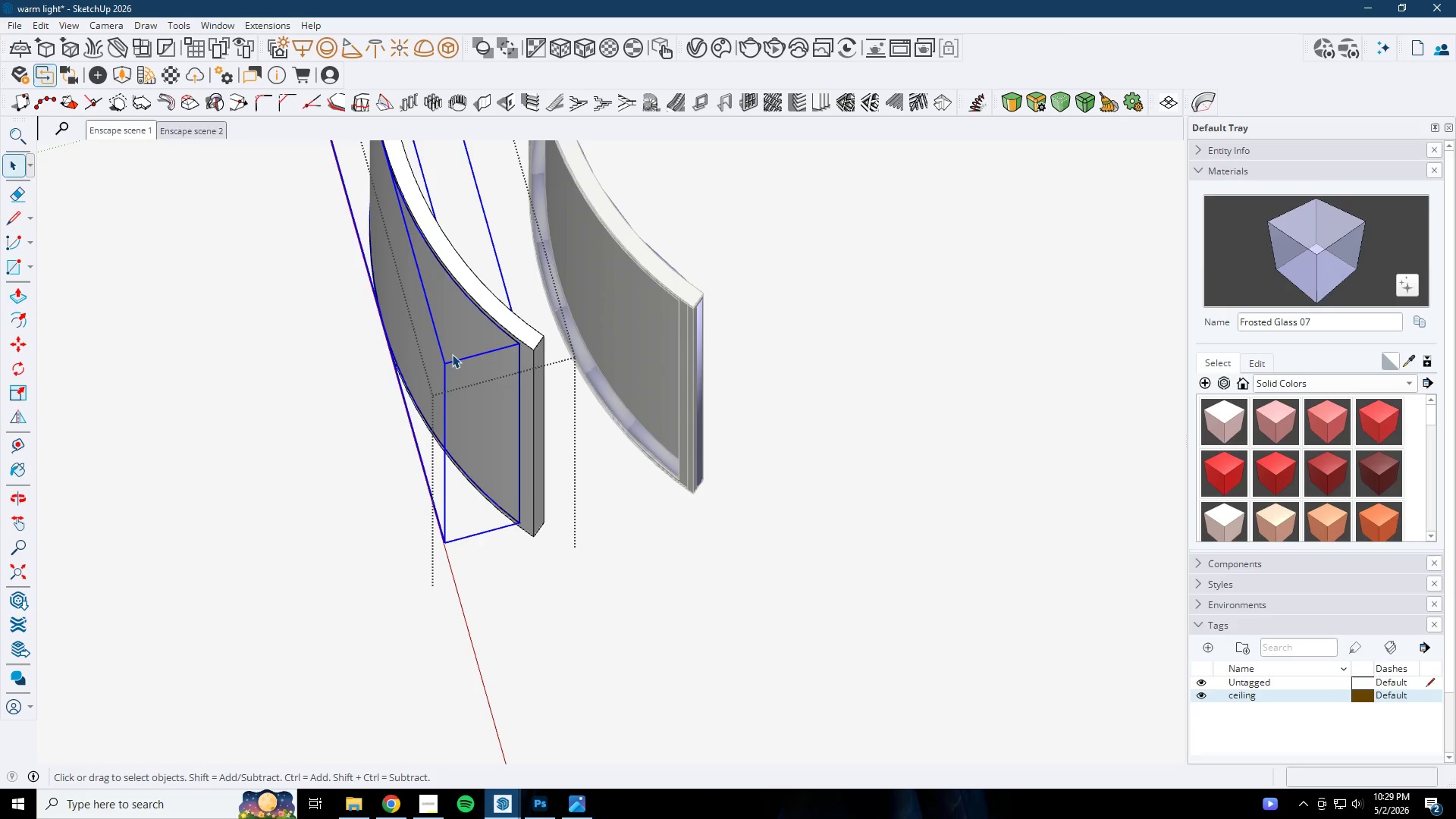 
double_click([452, 354])
 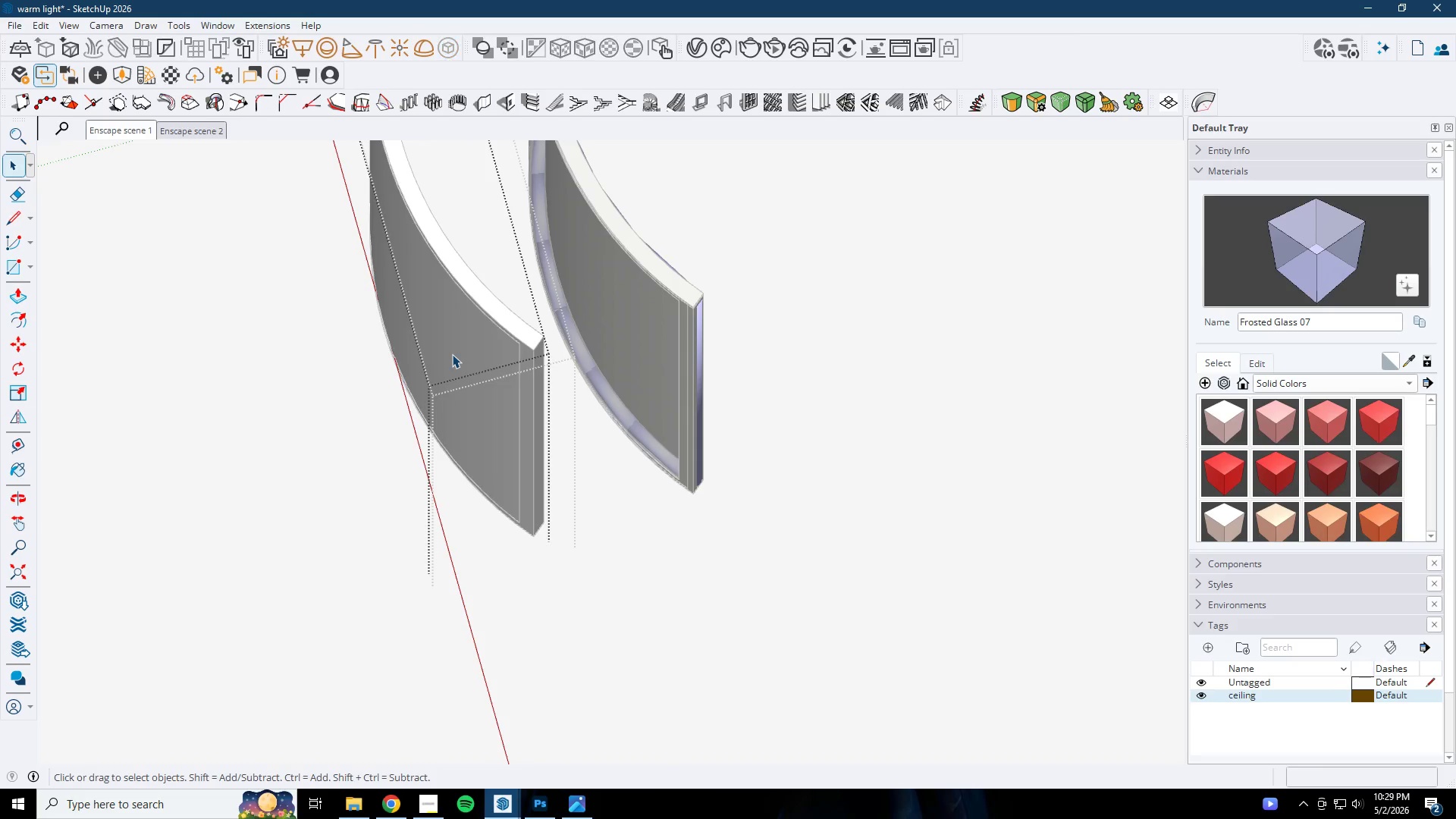 
triple_click([451, 354])
 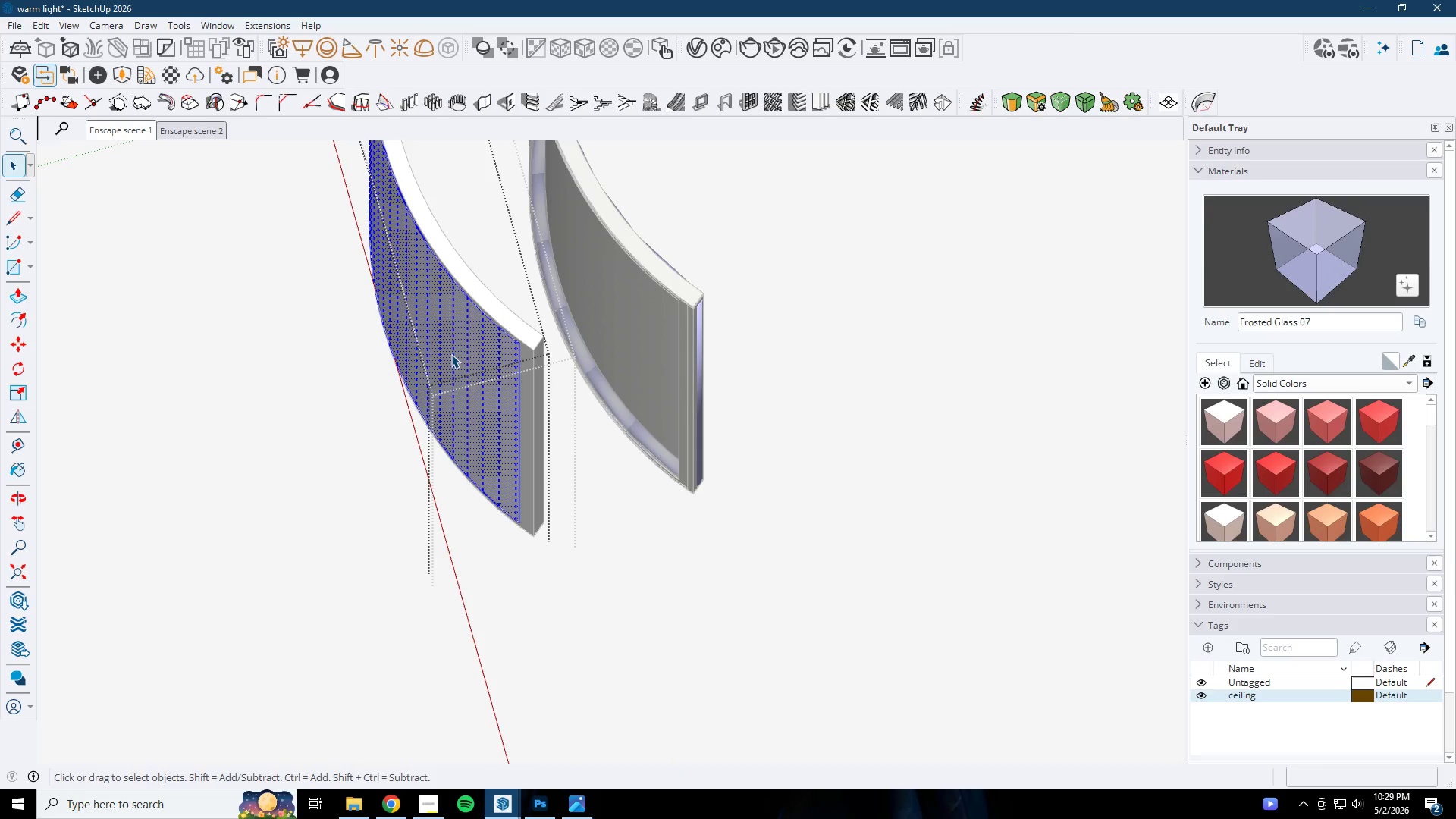 
triple_click([451, 354])
 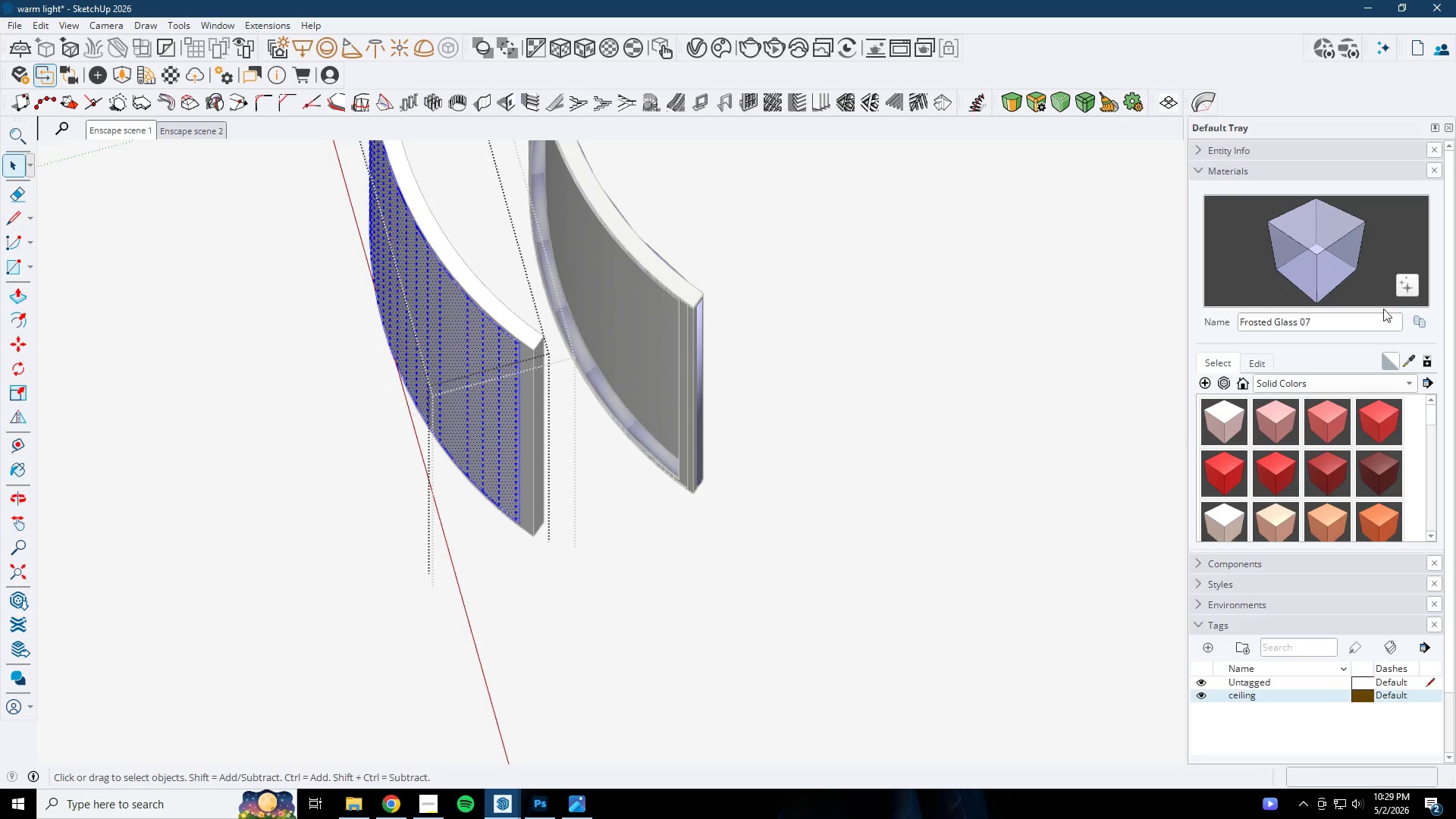 
left_click_drag(start_coordinate=[1332, 258], to_coordinate=[1298, 264])
 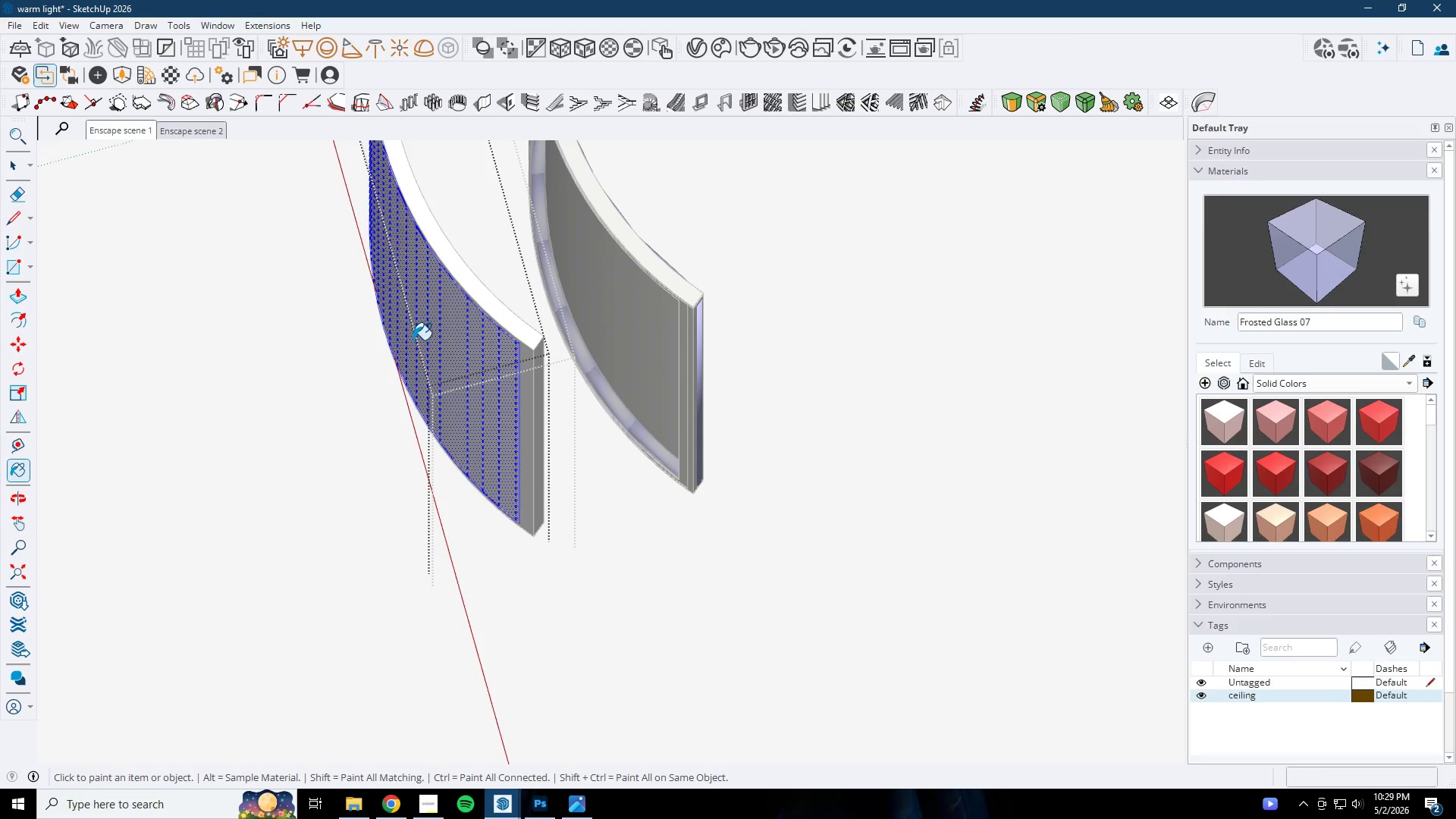 
left_click_drag(start_coordinate=[415, 353], to_coordinate=[423, 354])
 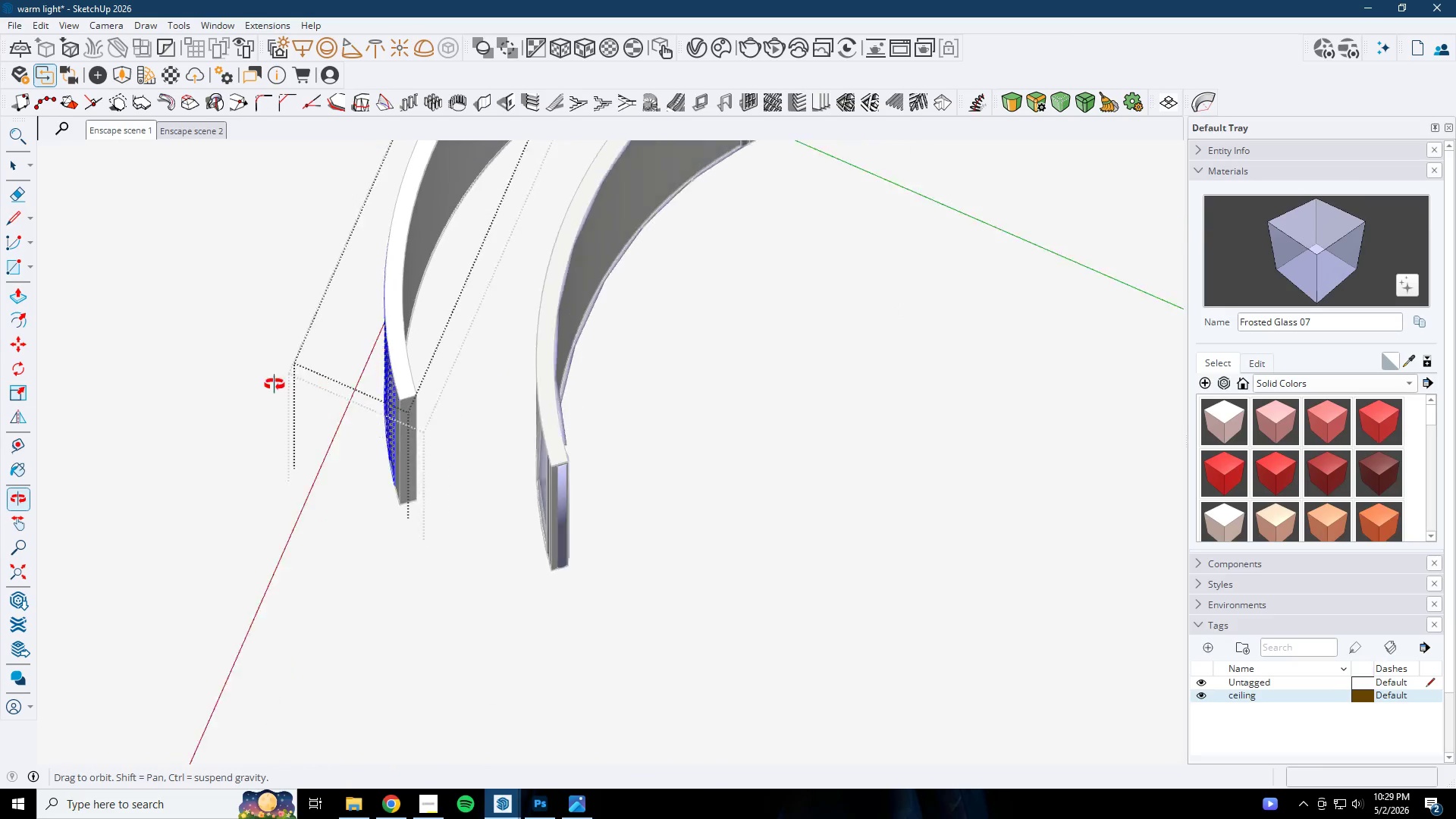 
key(Space)
 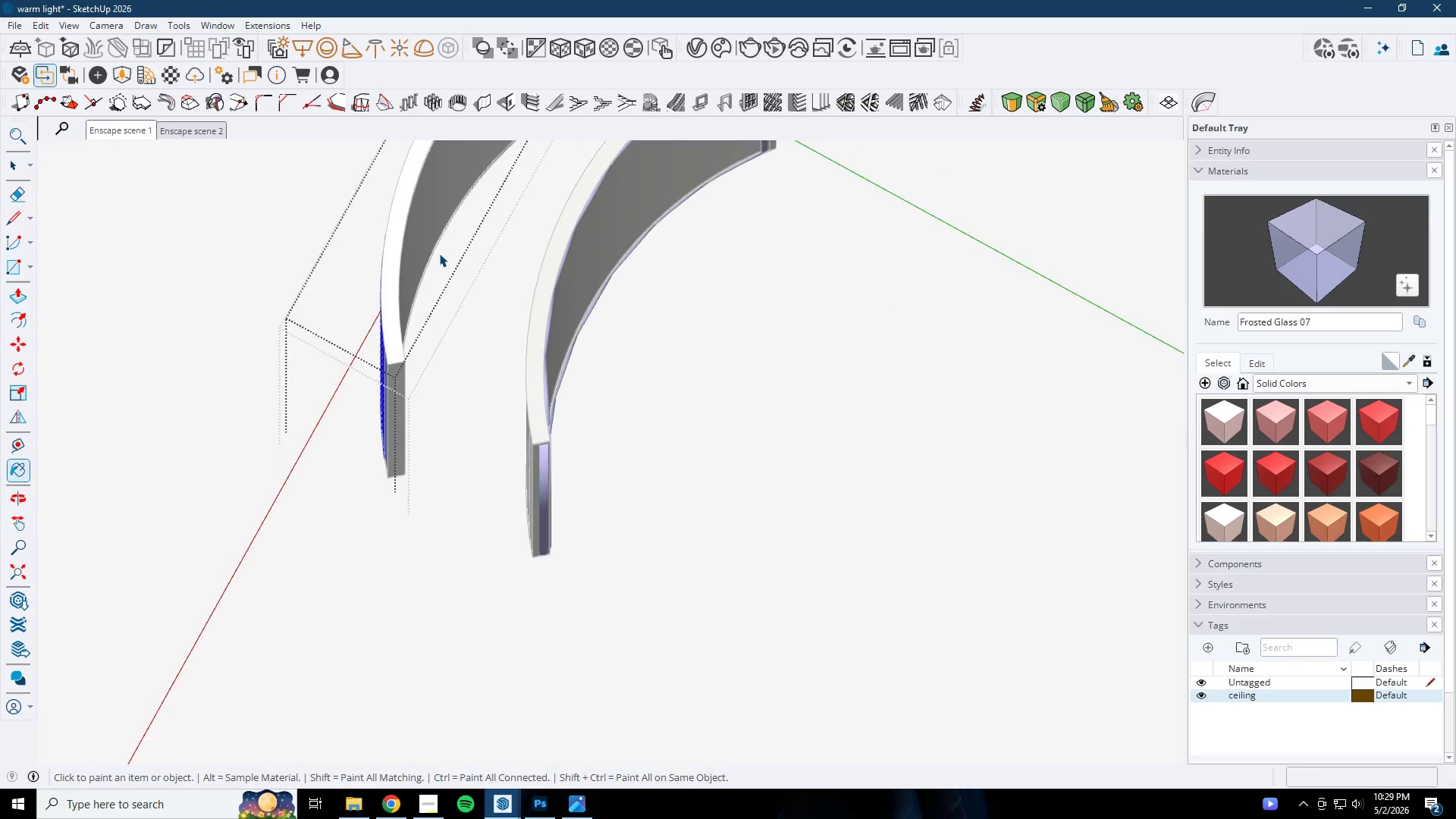 
key(Escape)
 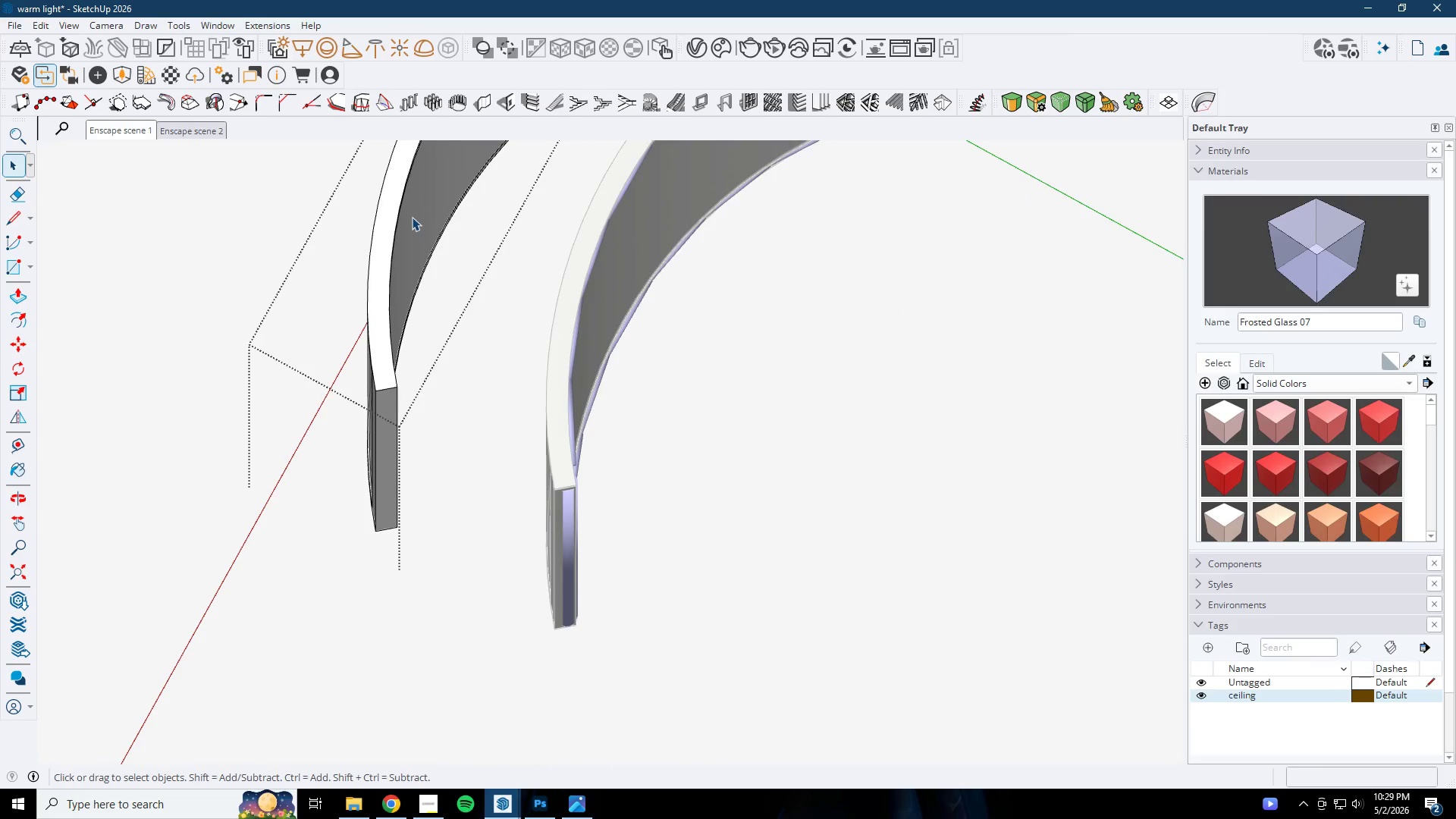 
double_click([412, 217])
 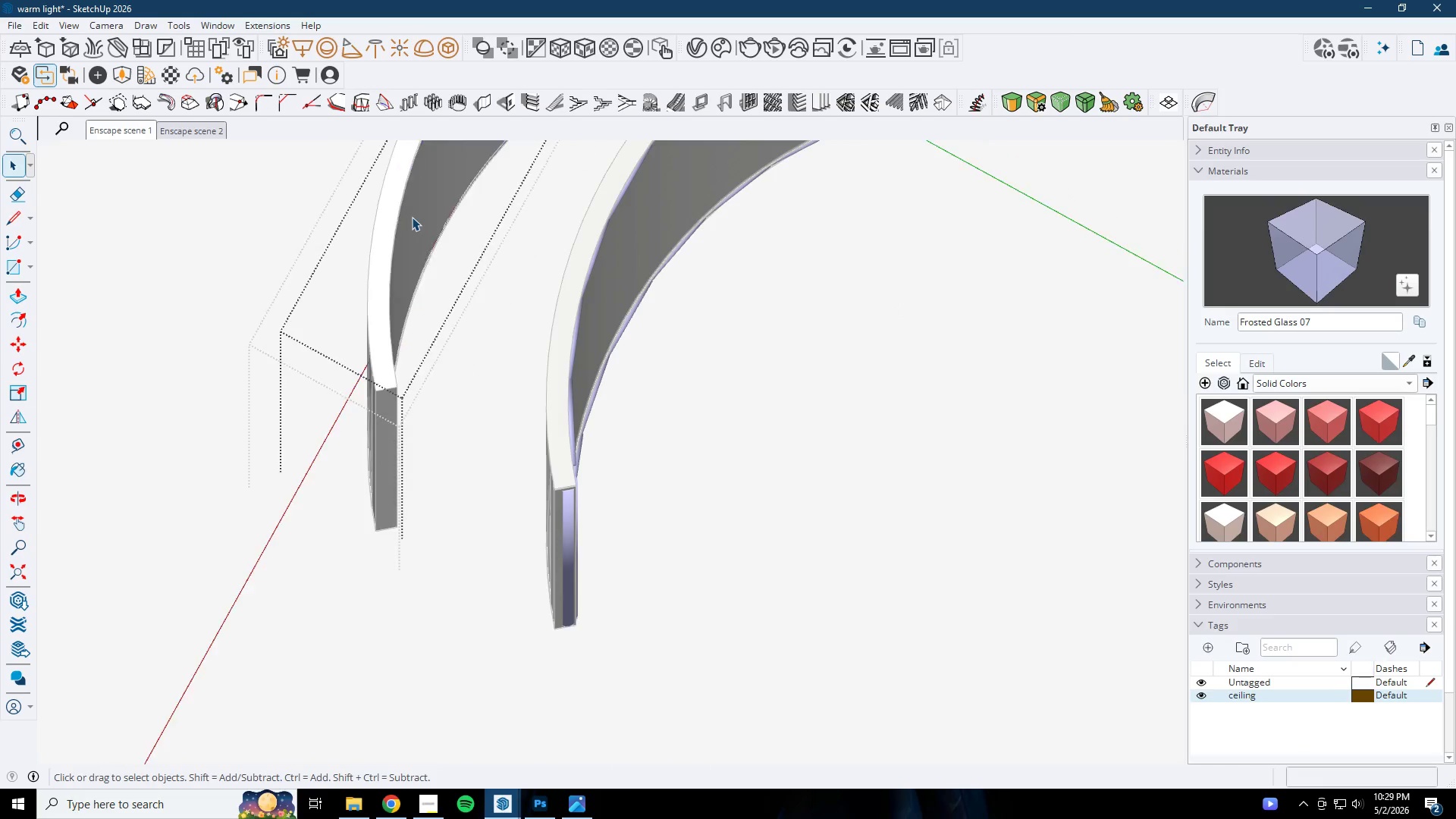 
scroll: coordinate [439, 250], scroll_direction: up, amount: 2.0
 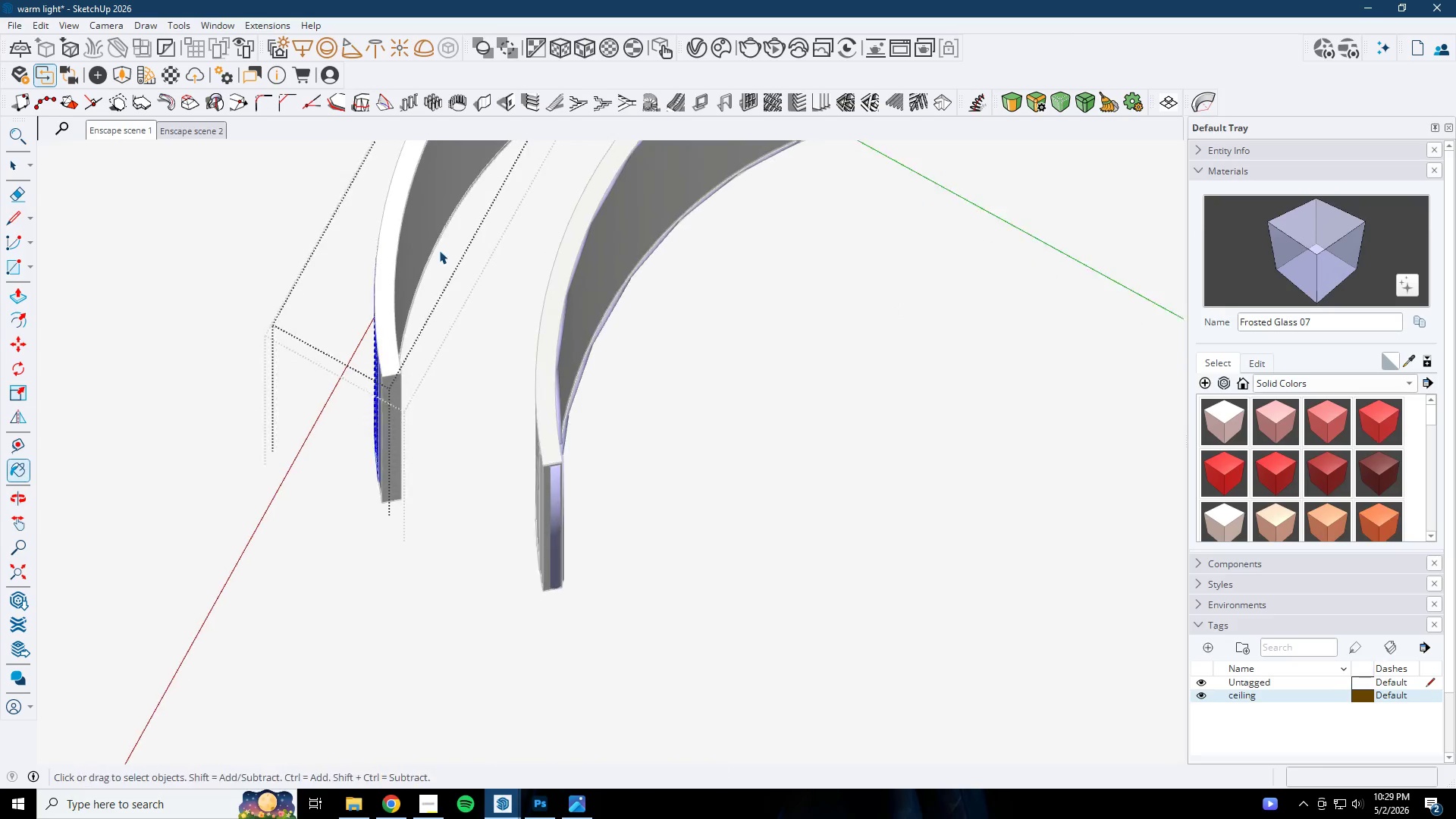 
triple_click([412, 217])
 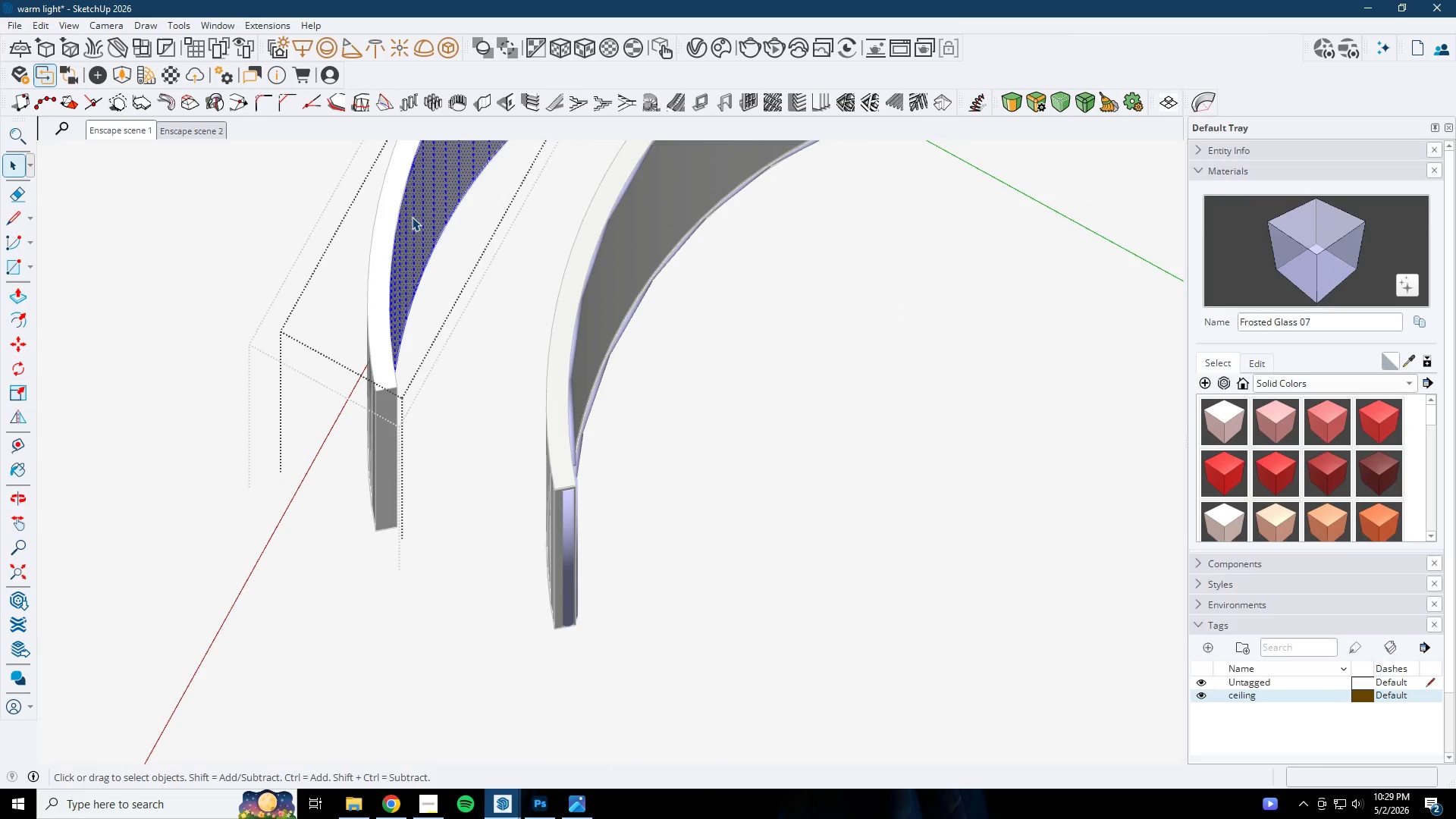 
triple_click([412, 217])
 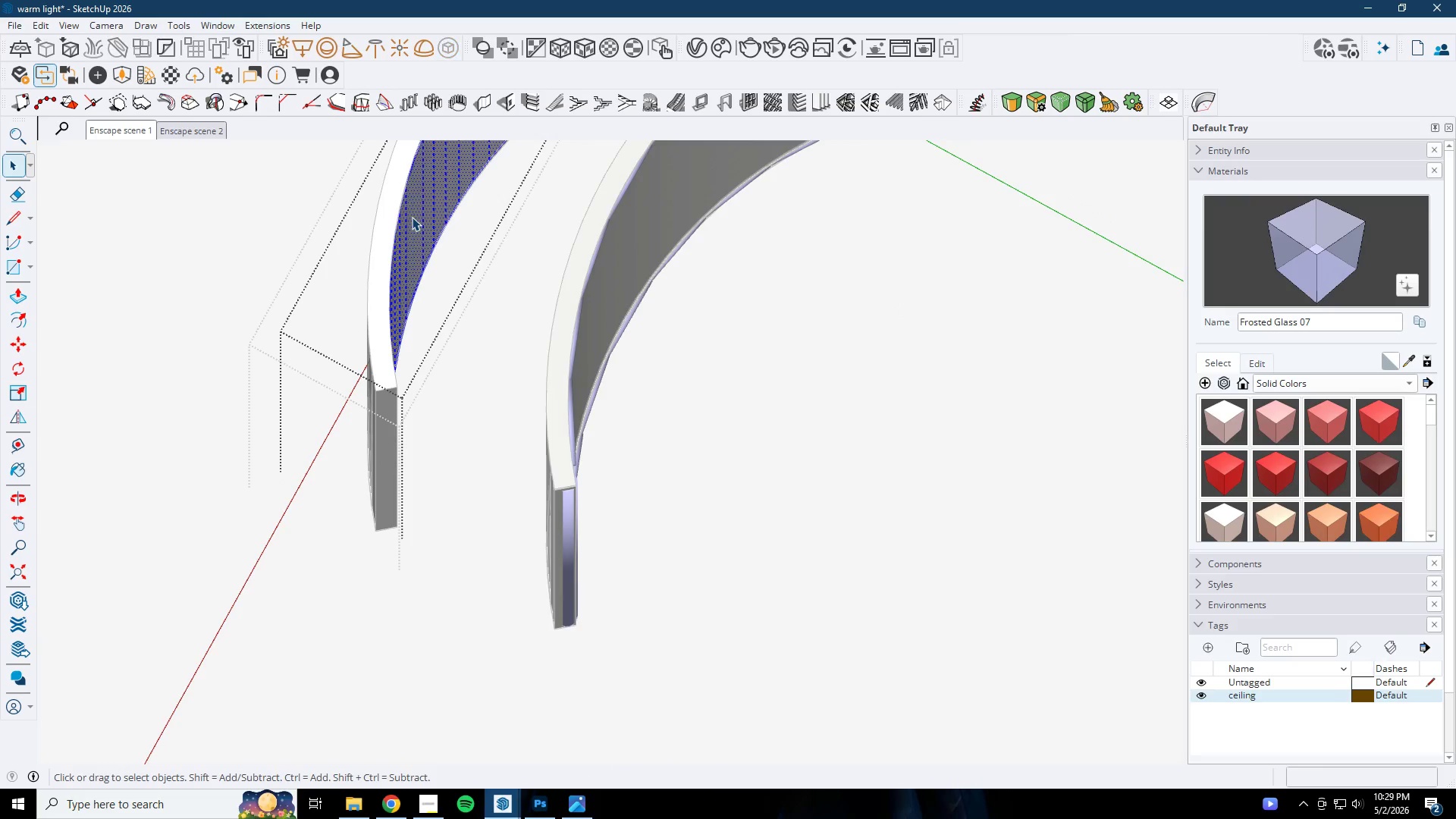 
triple_click([412, 217])
 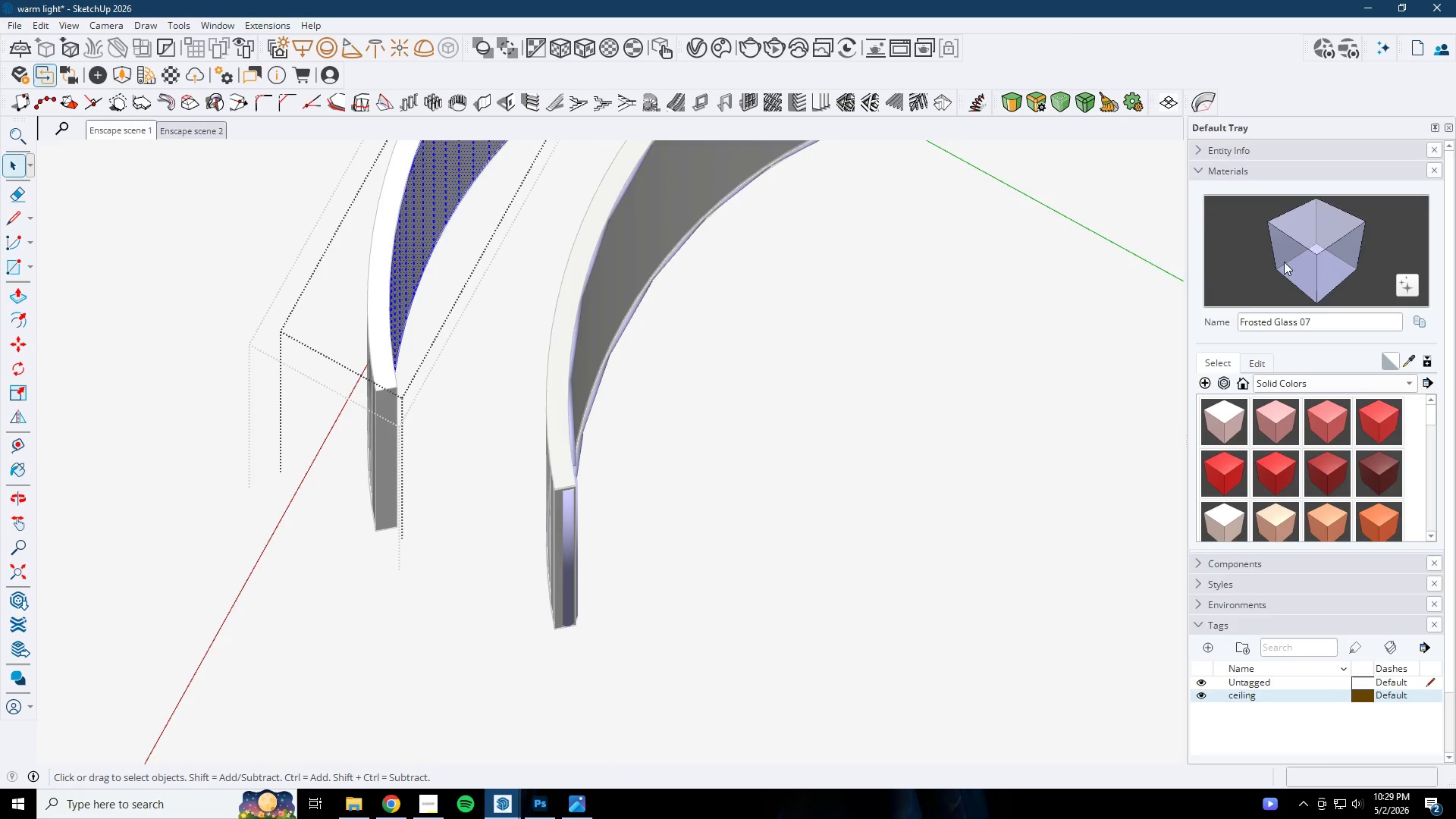 
left_click_drag(start_coordinate=[1289, 268], to_coordinate=[1269, 270])
 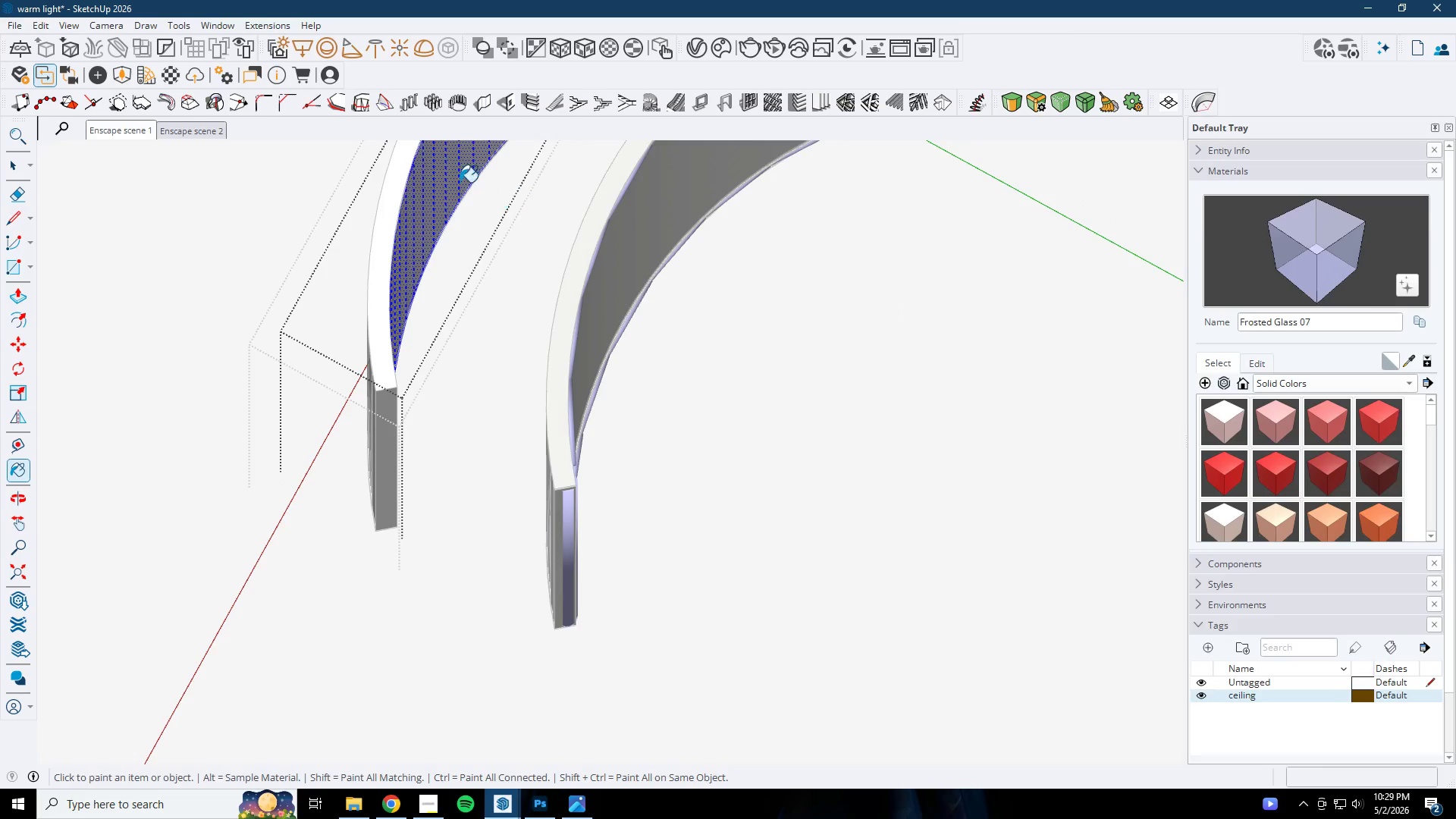 
left_click([454, 178])
 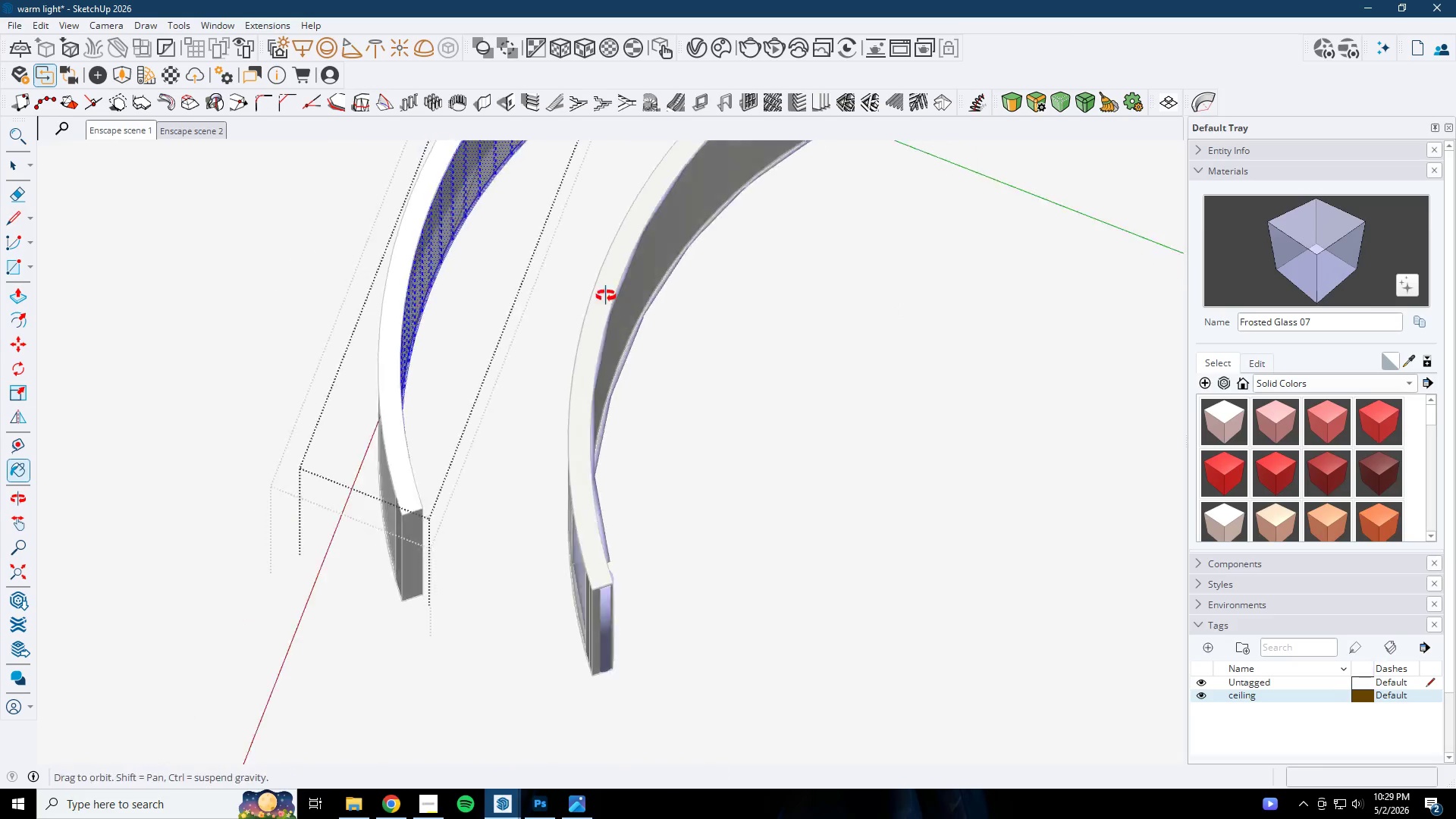 
key(Space)
 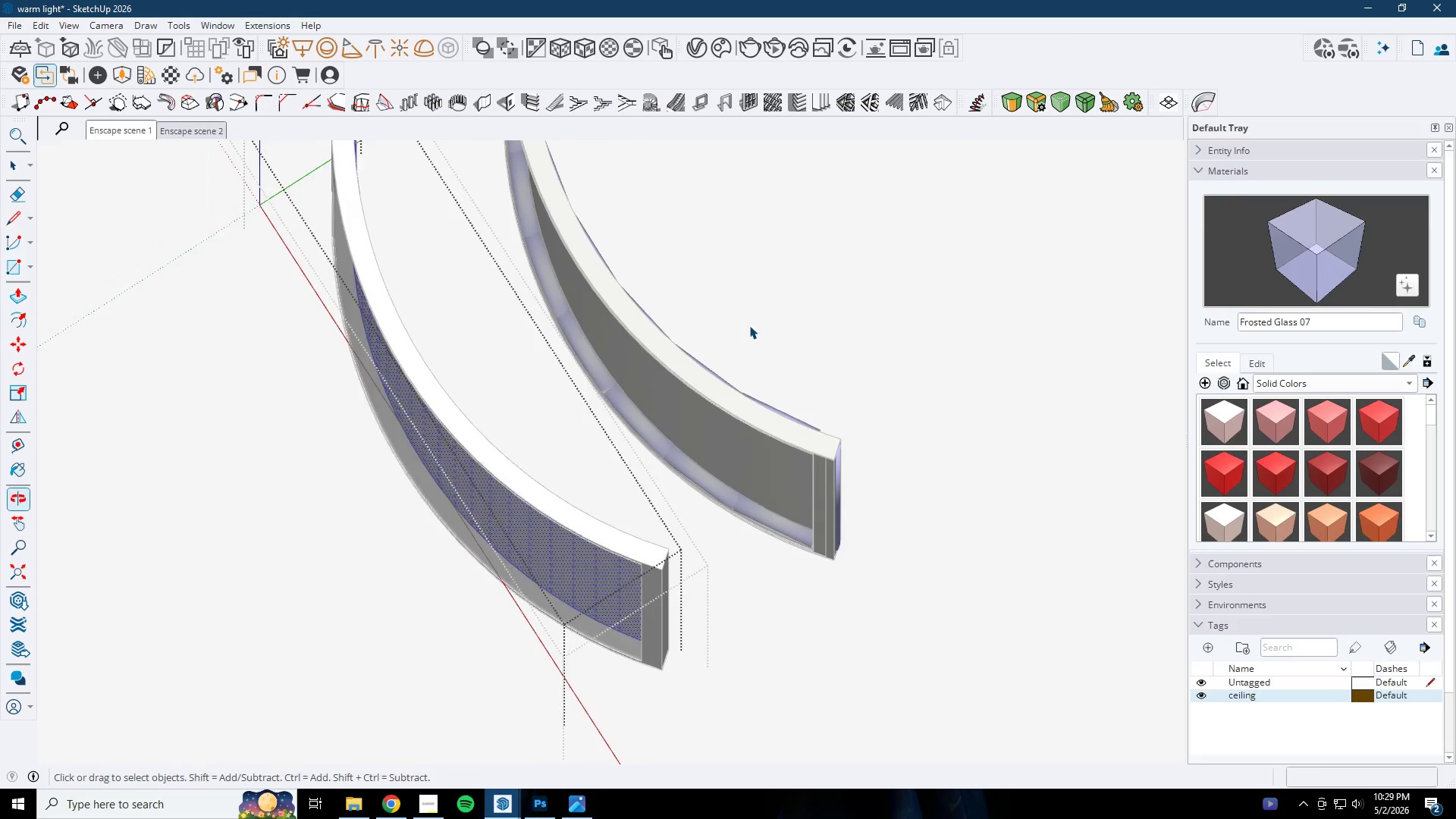 
key(Escape)
 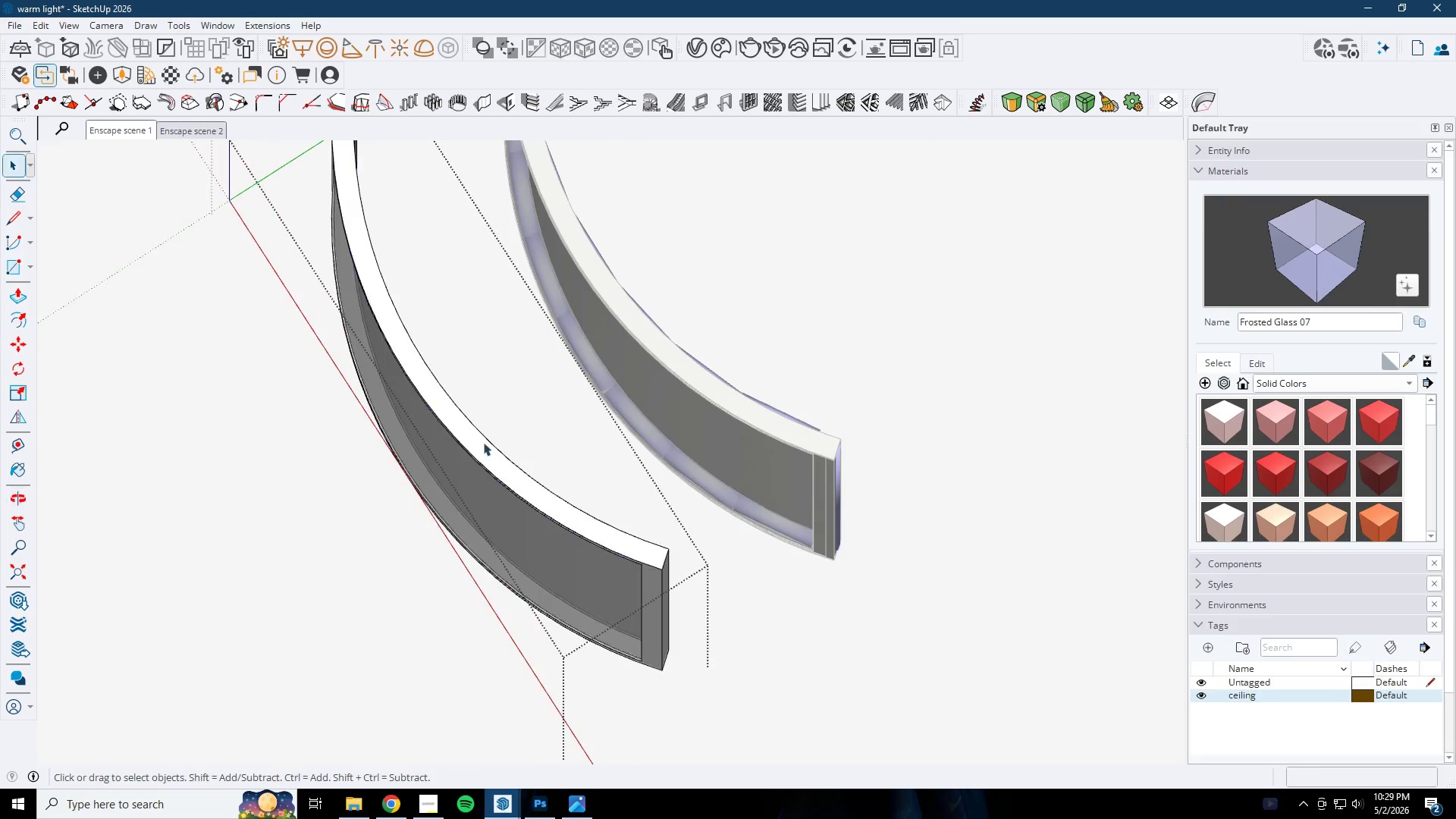 
key(Escape)
 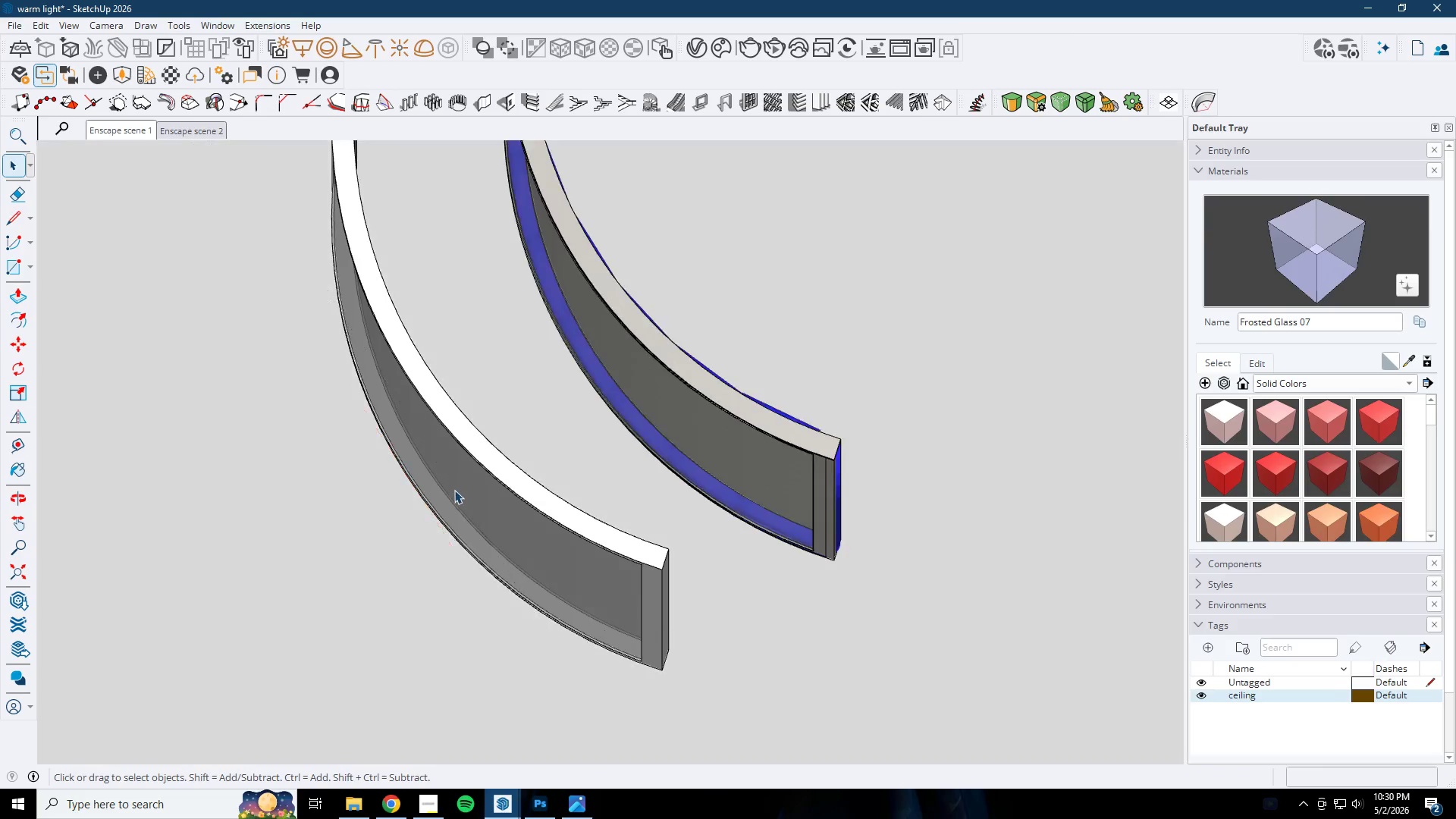 
left_click([454, 490])
 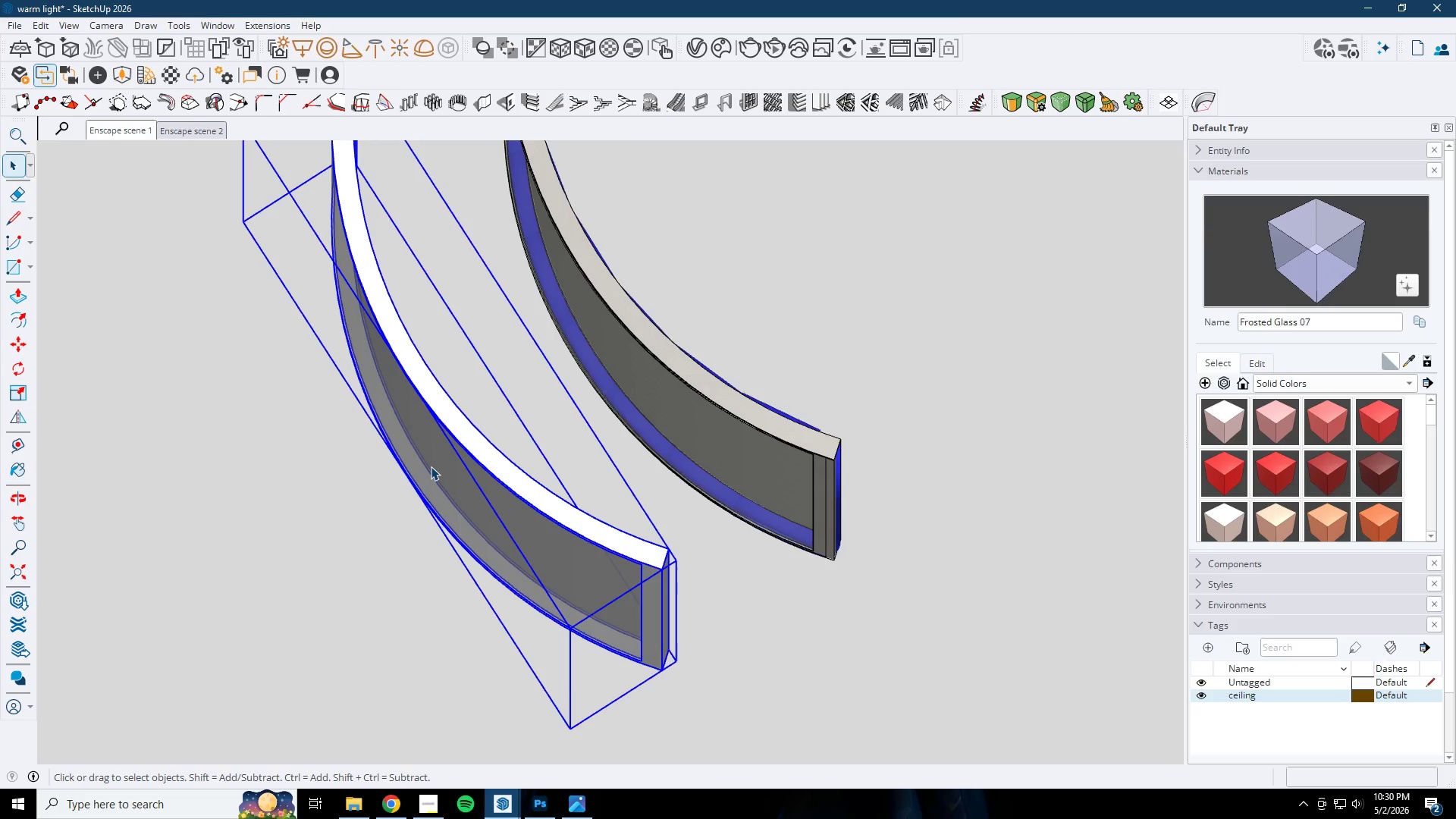 
double_click([431, 466])
 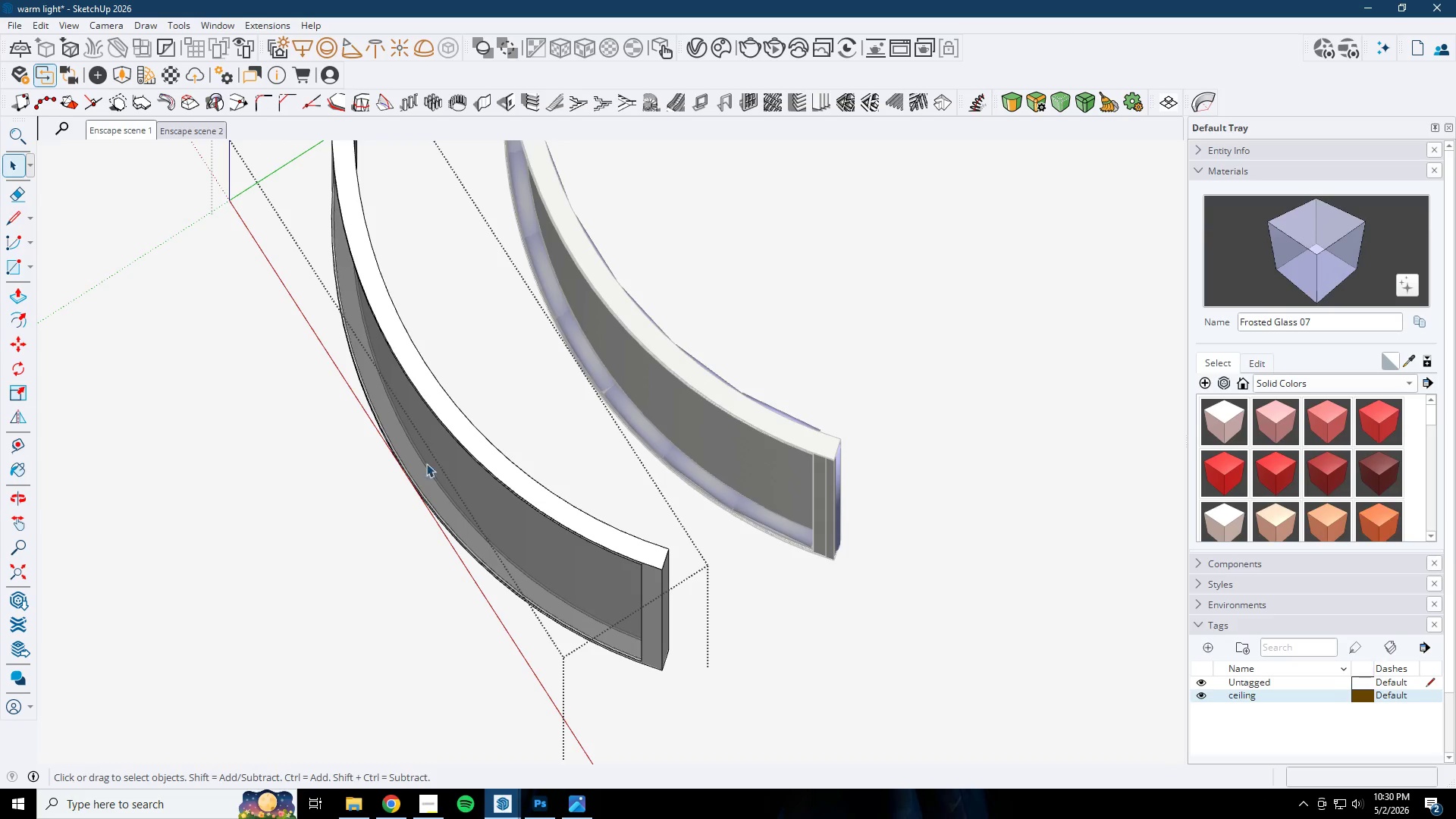 
triple_click([403, 447])
 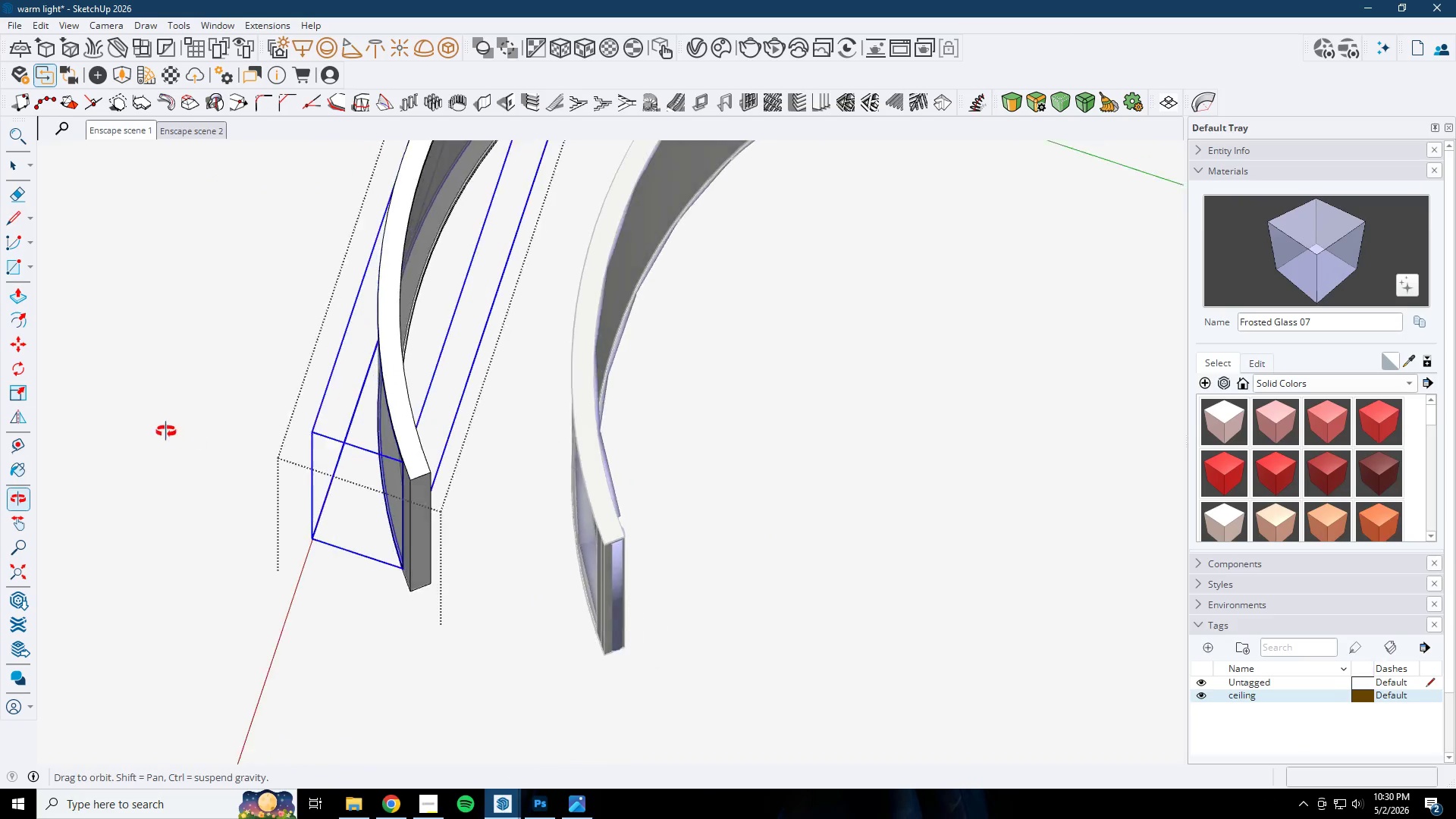 
hold_key(key=ControlLeft, duration=0.33)
left_click([420, 231])
 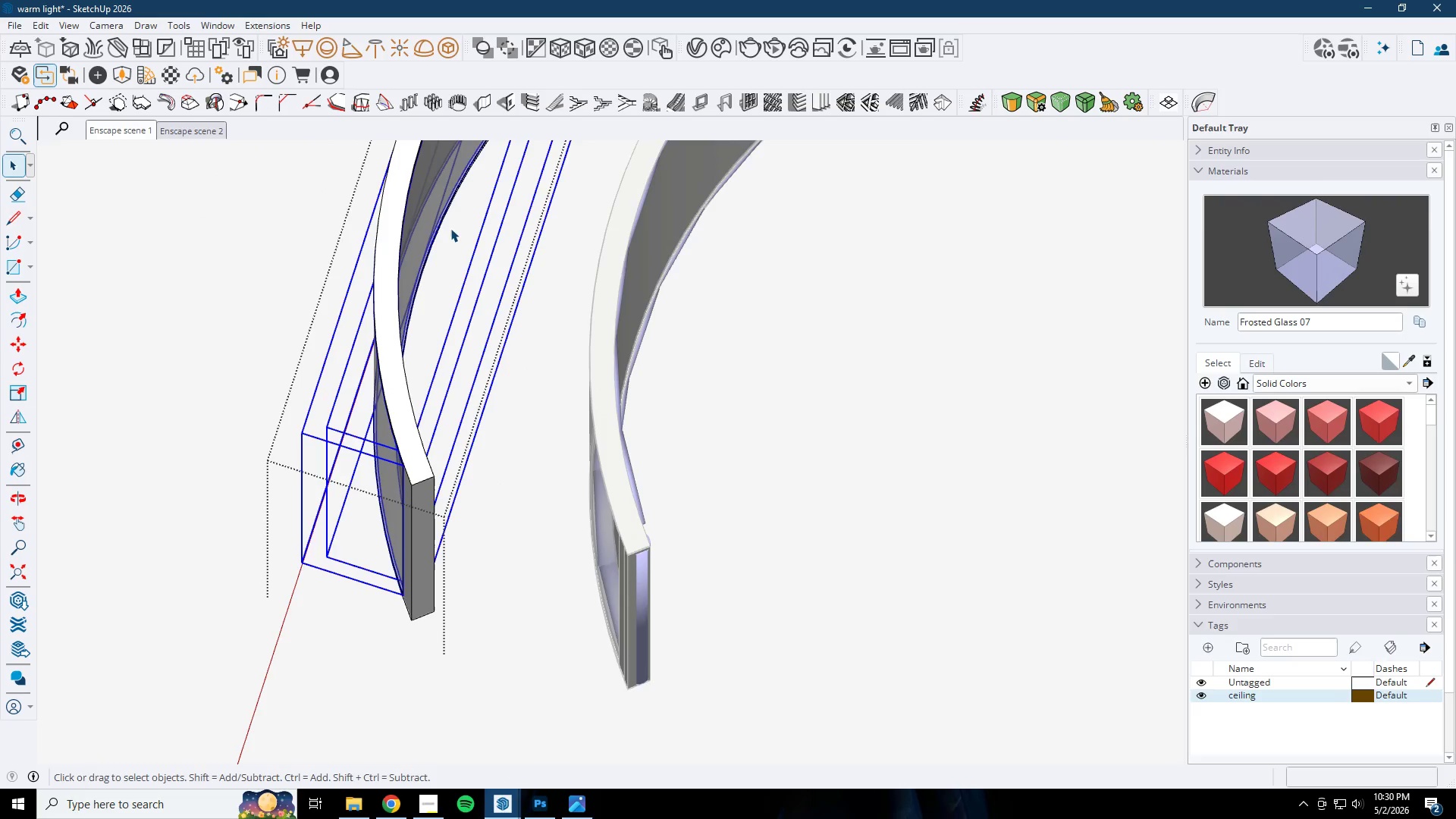 
scroll: coordinate [420, 263], scroll_direction: up, amount: 1.0
 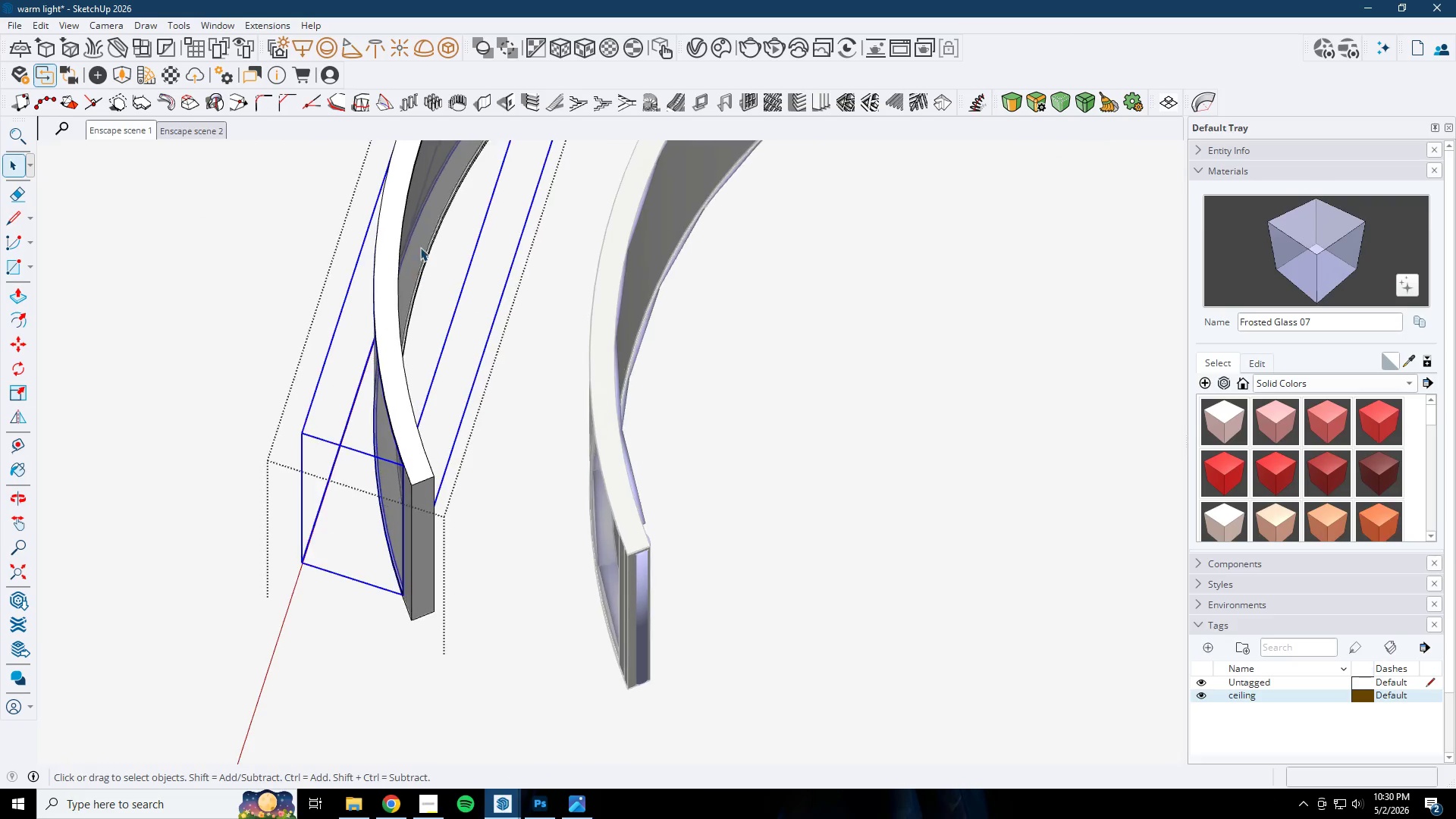 
key(Control+C)
 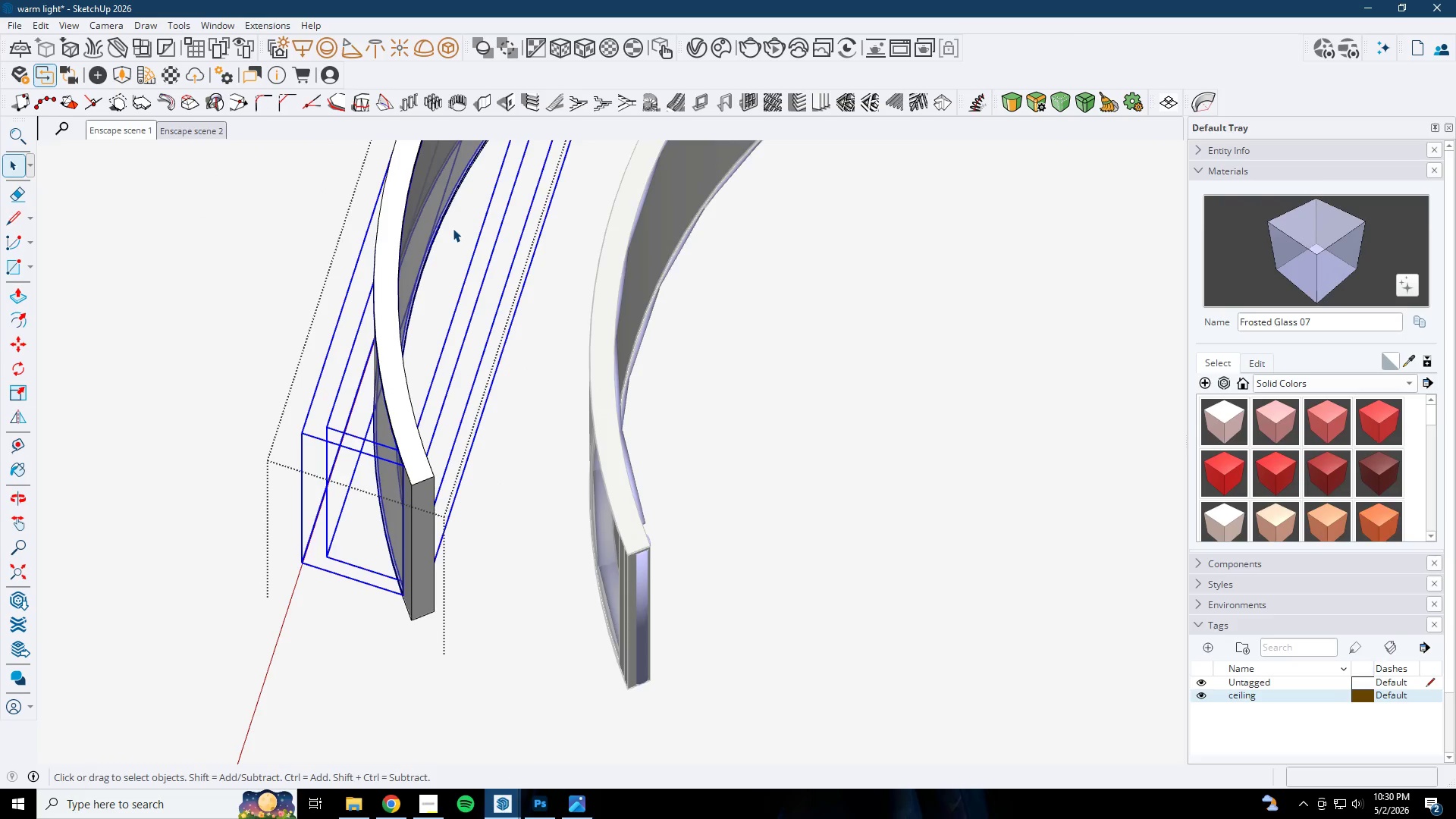 
key(Space)
 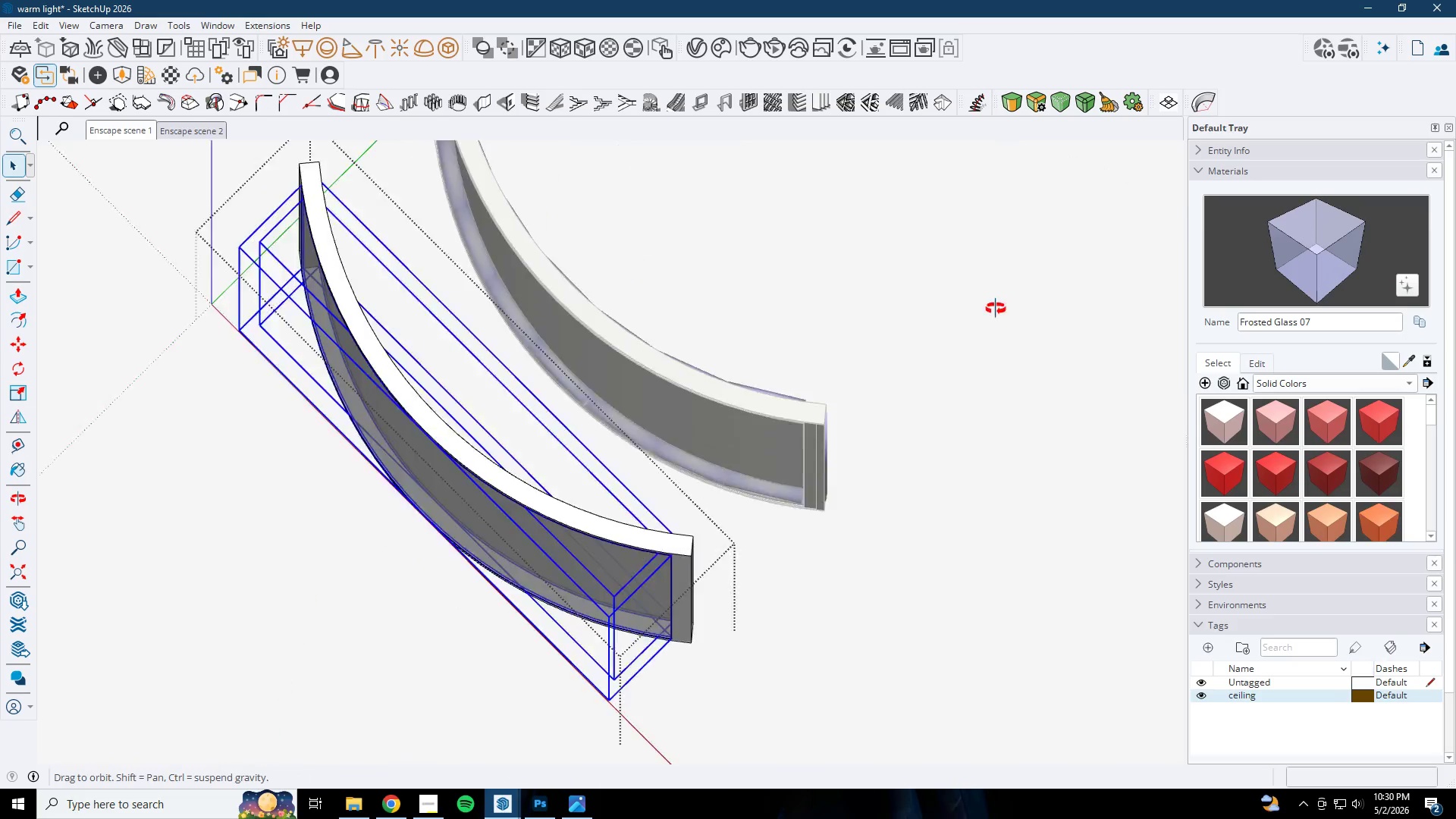 
key(Escape)
 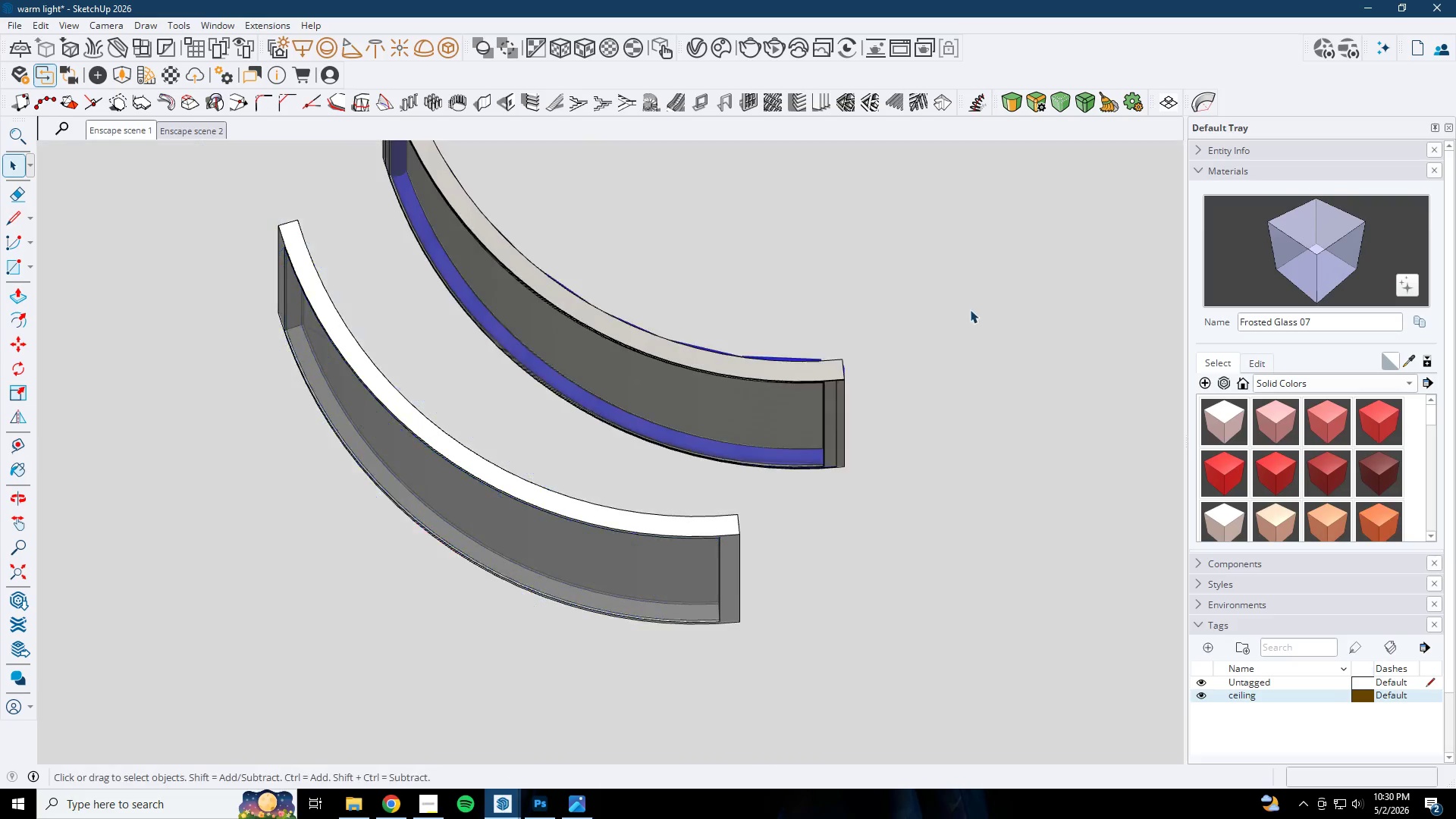 
scroll: coordinate [463, 270], scroll_direction: down, amount: 2.0
 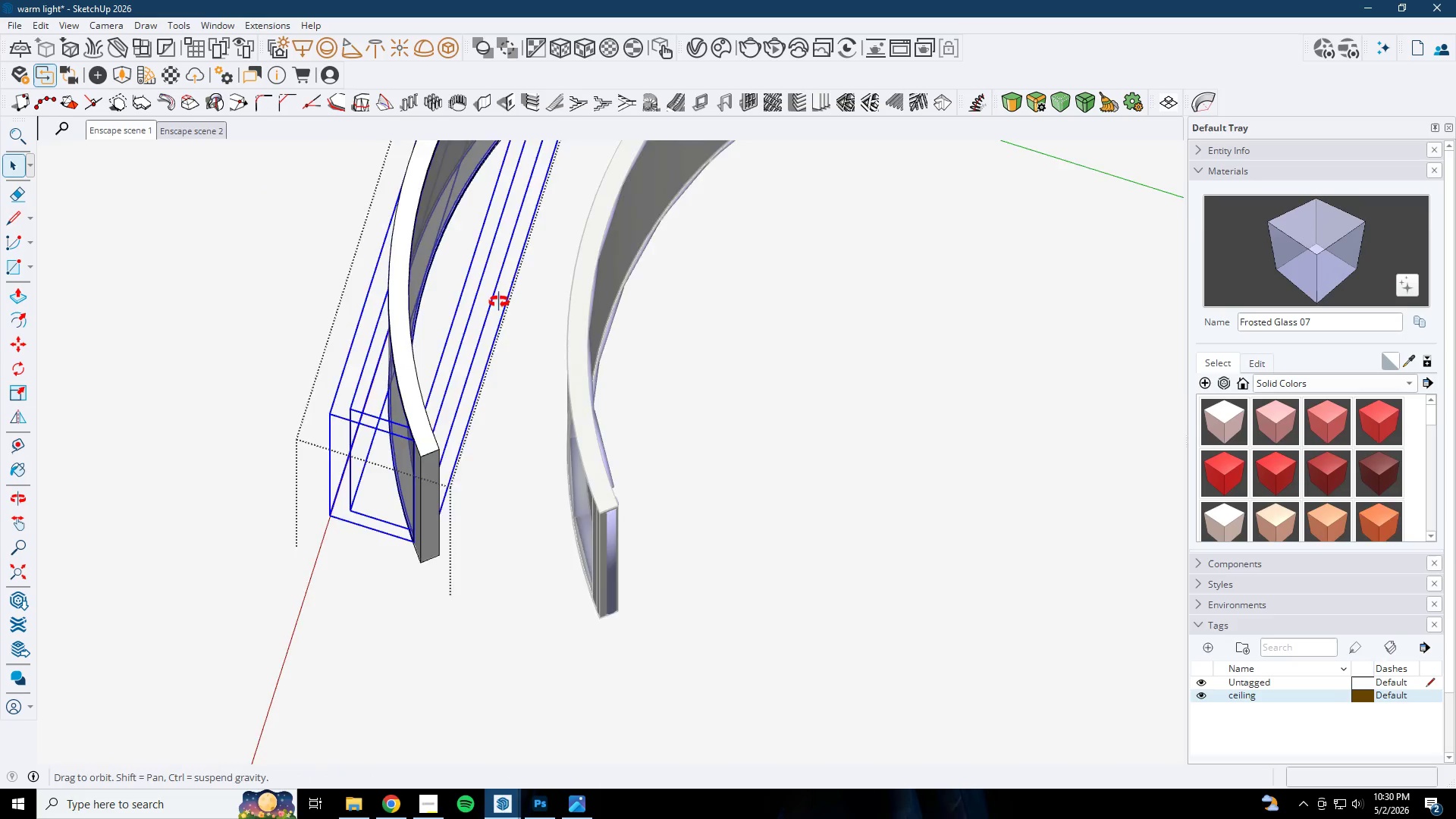 
key(Escape)
 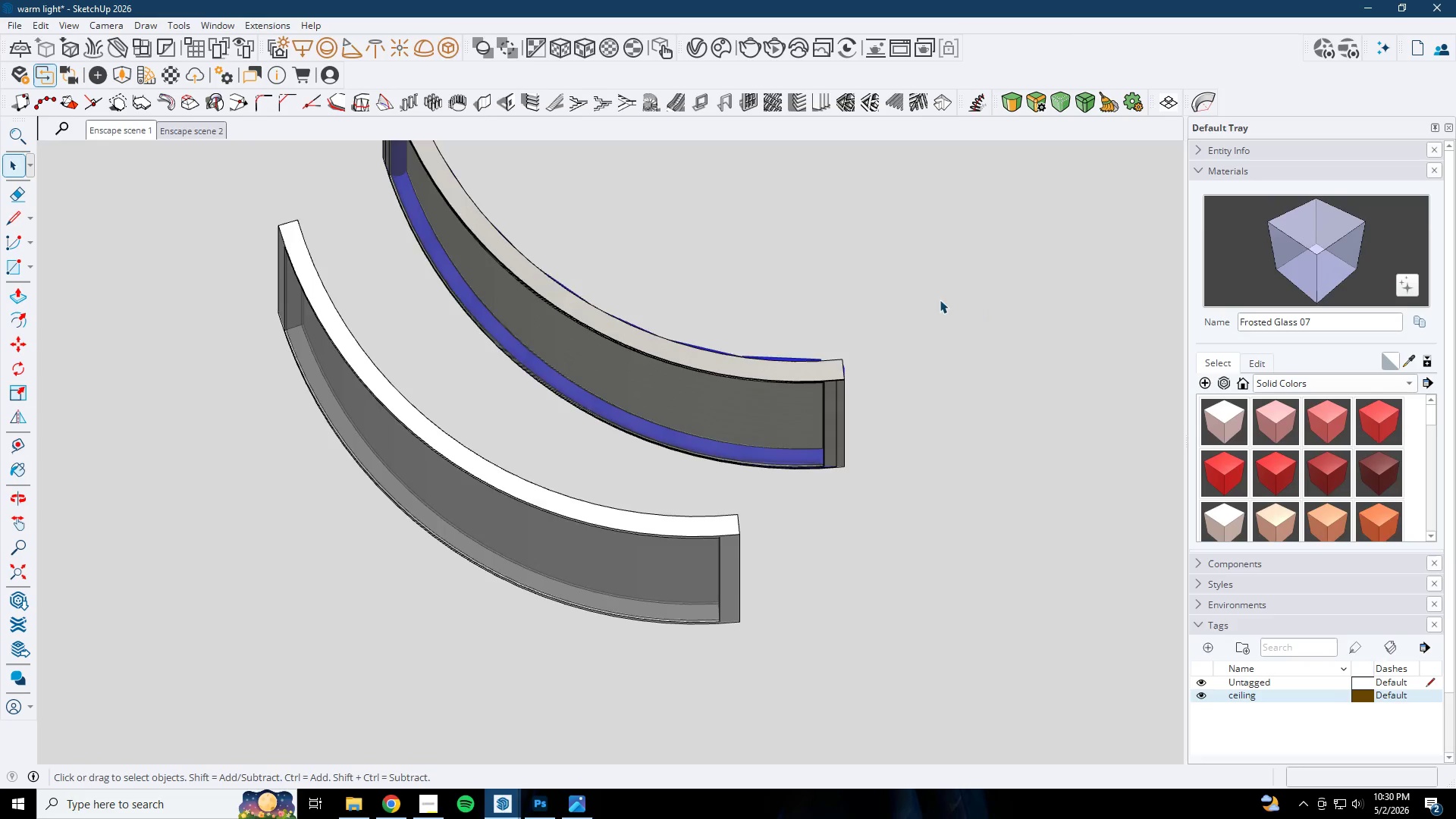 
key(Escape)
 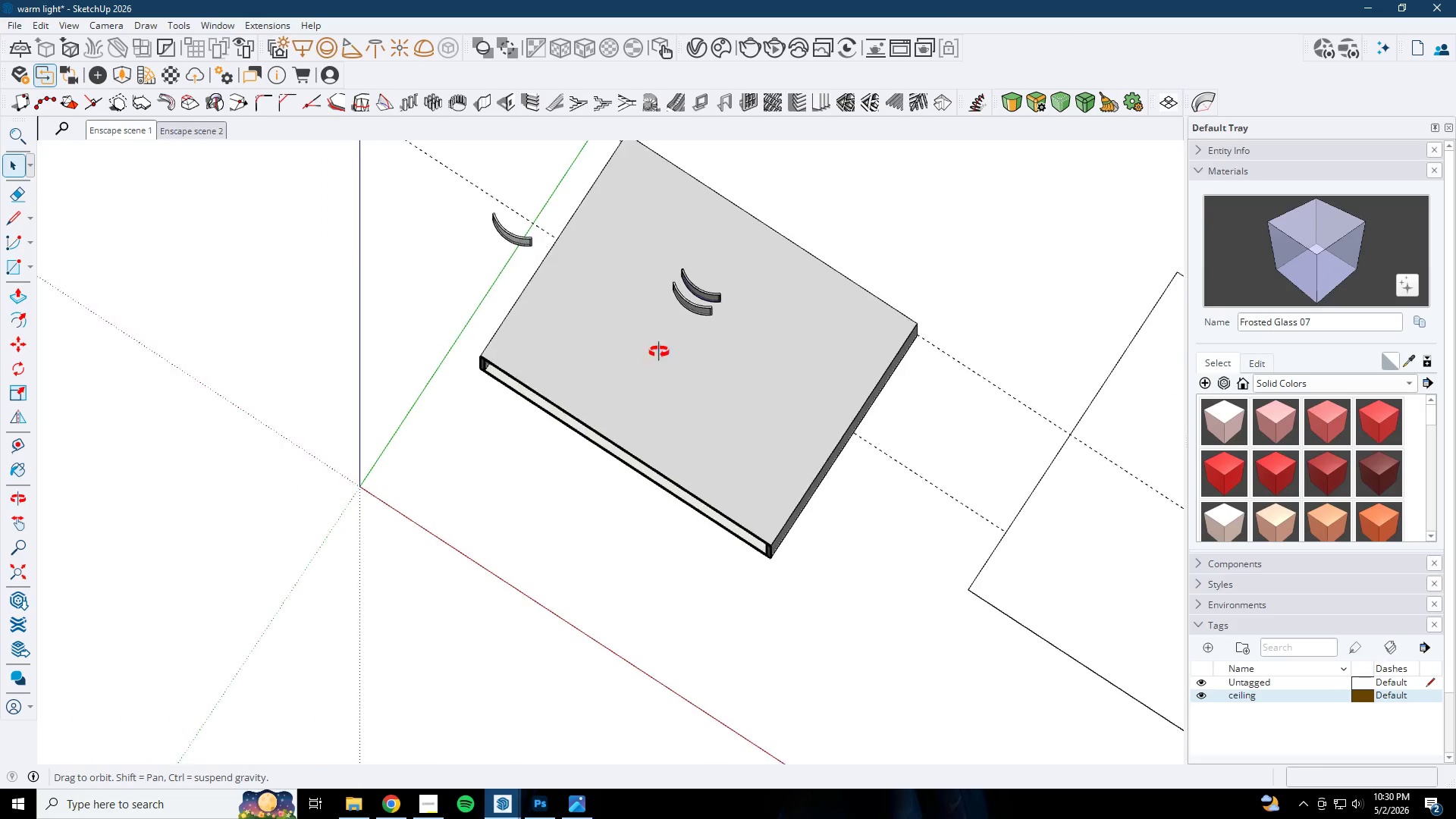 
scroll: coordinate [679, 302], scroll_direction: down, amount: 26.0
 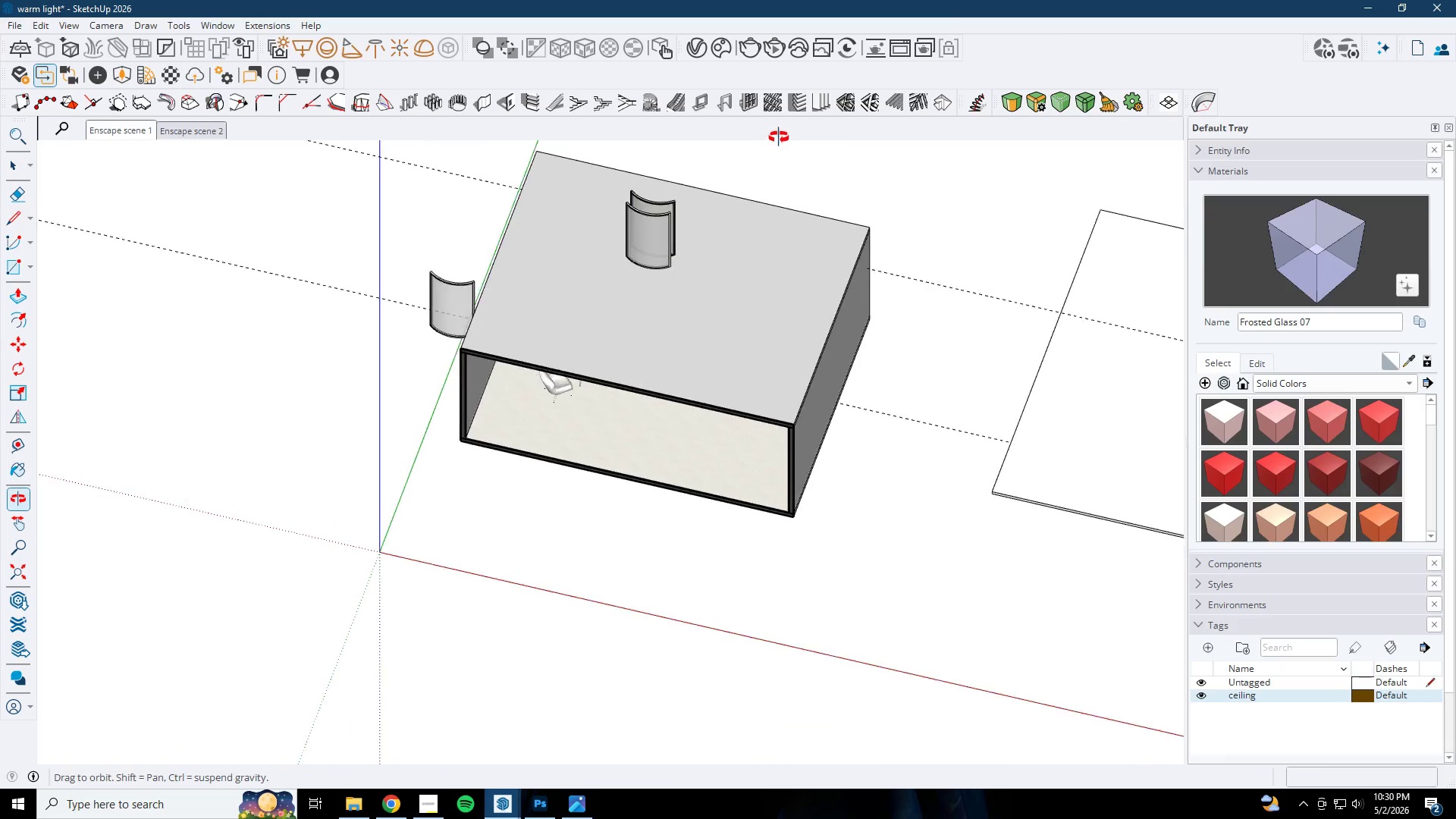 
scroll: coordinate [581, 428], scroll_direction: up, amount: 4.0
 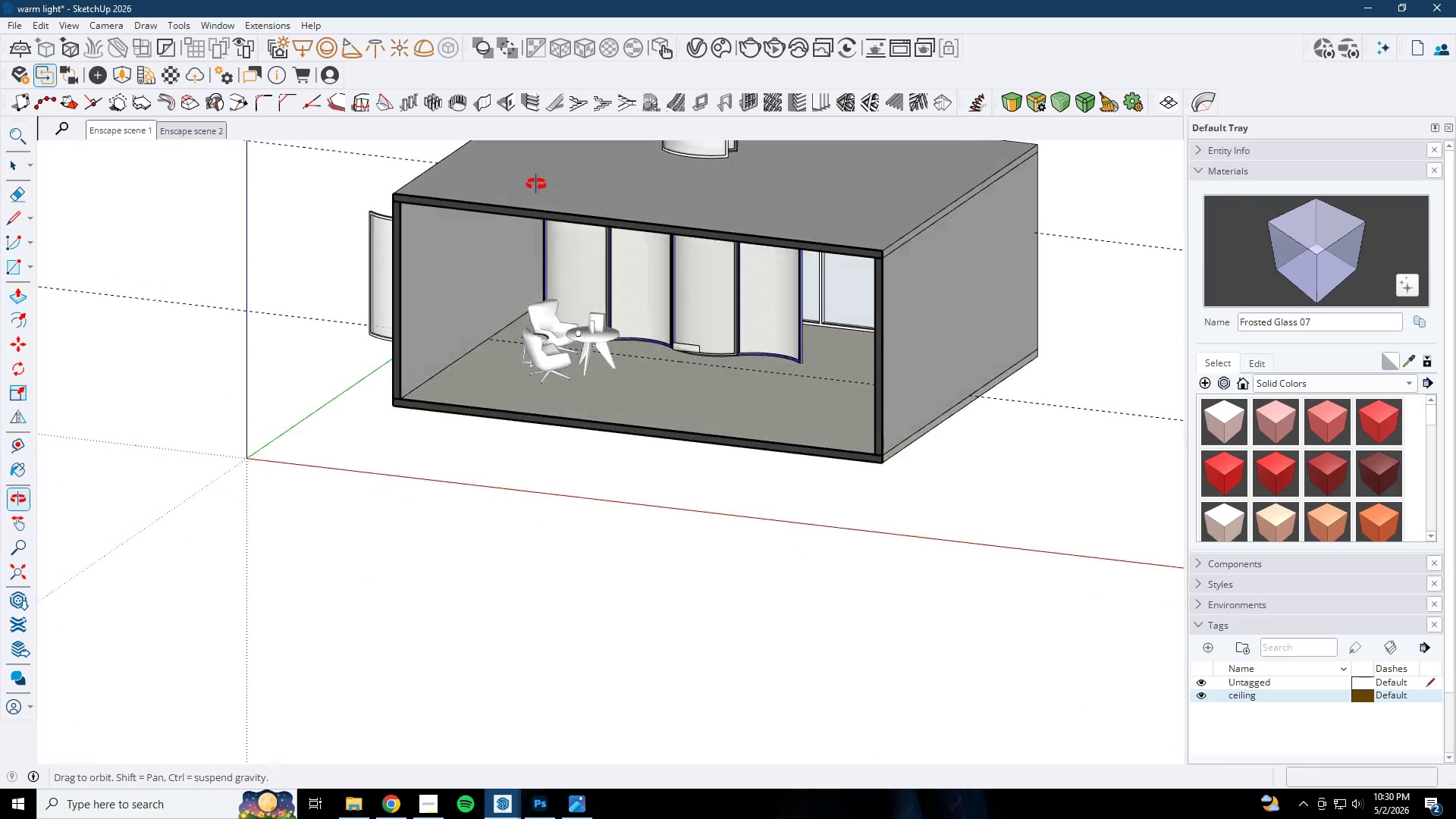 
double_click([560, 243])
 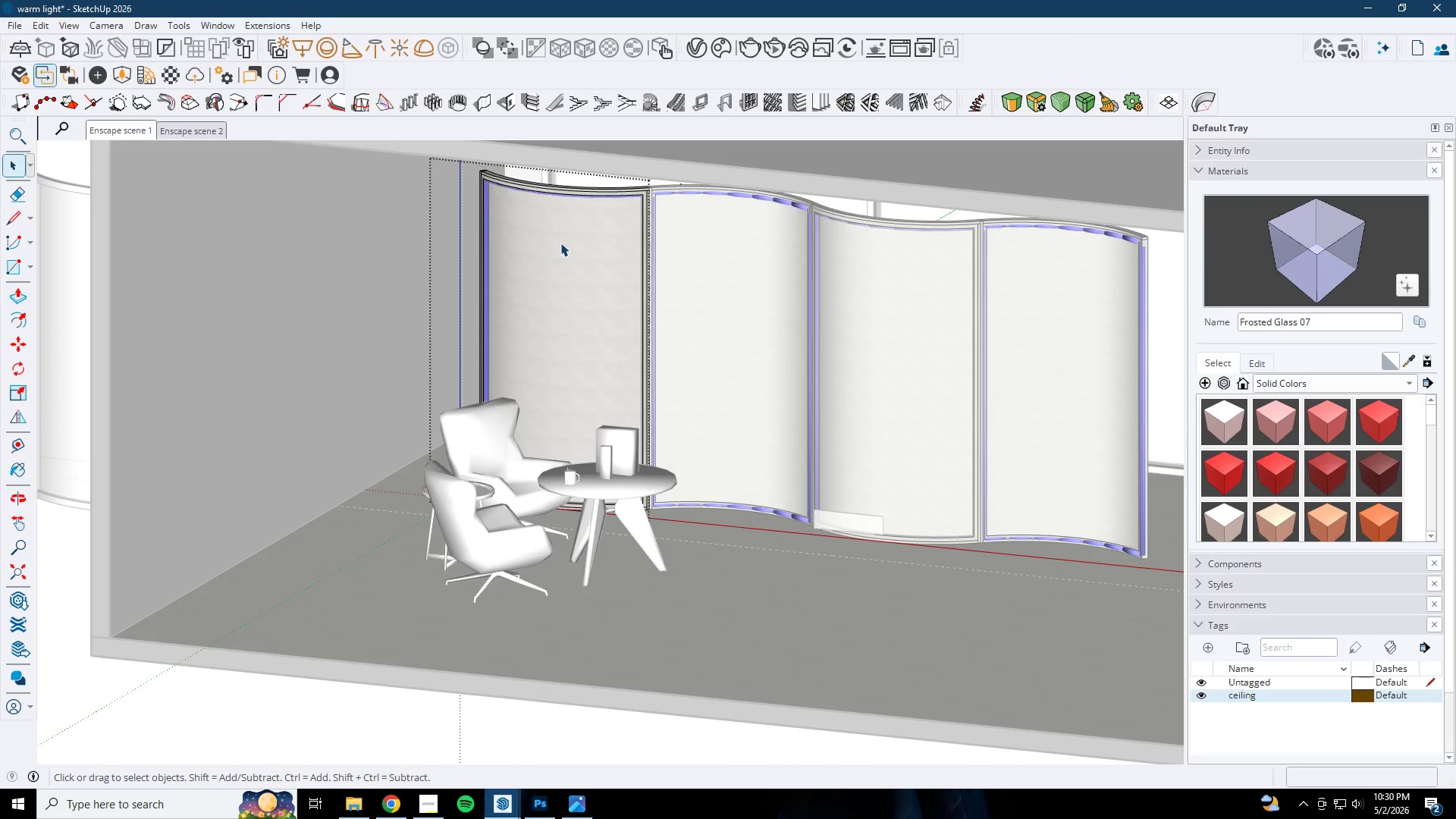 
scroll: coordinate [548, 174], scroll_direction: up, amount: 23.0
 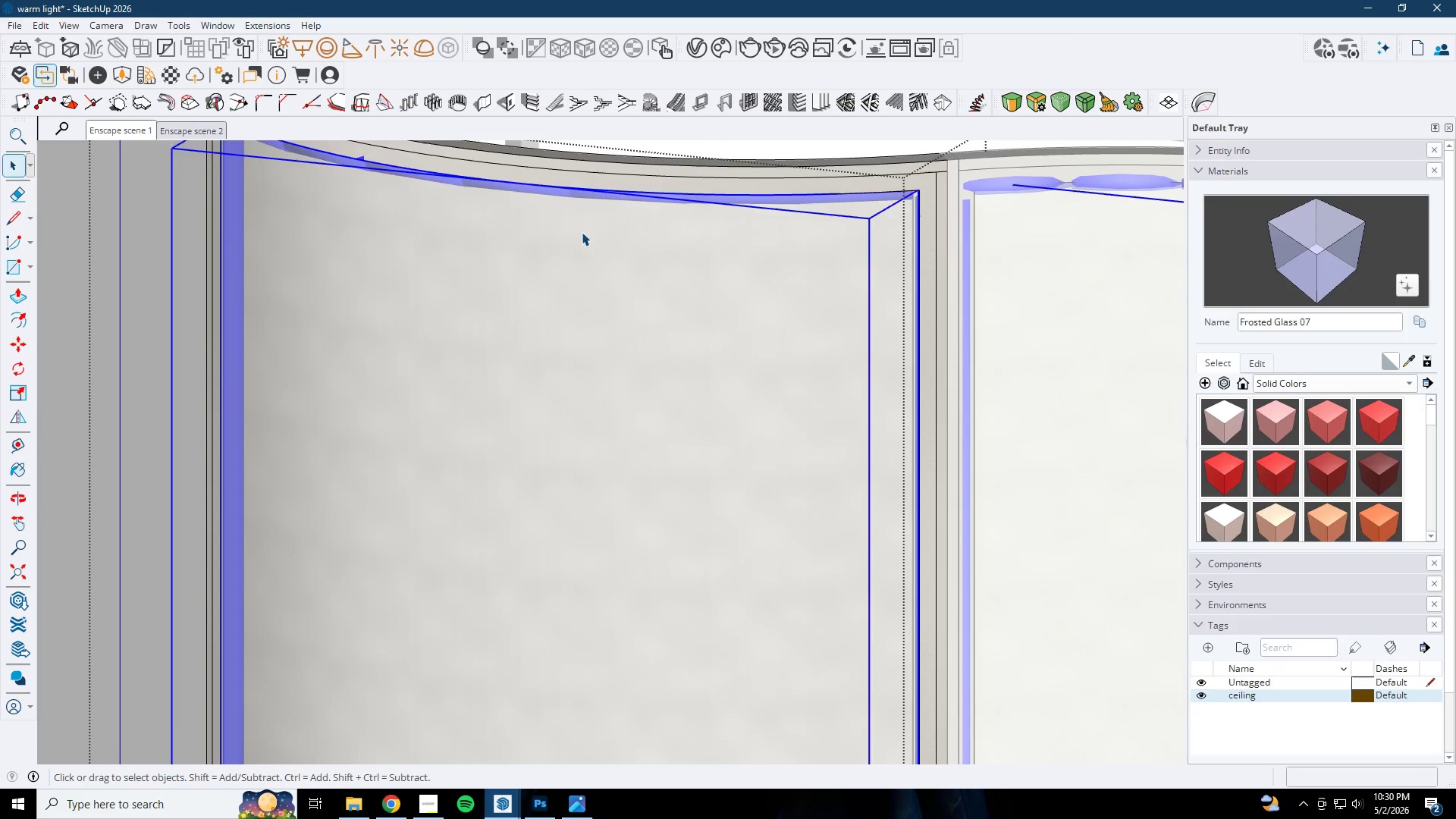 
scroll: coordinate [651, 174], scroll_direction: down, amount: 4.0
 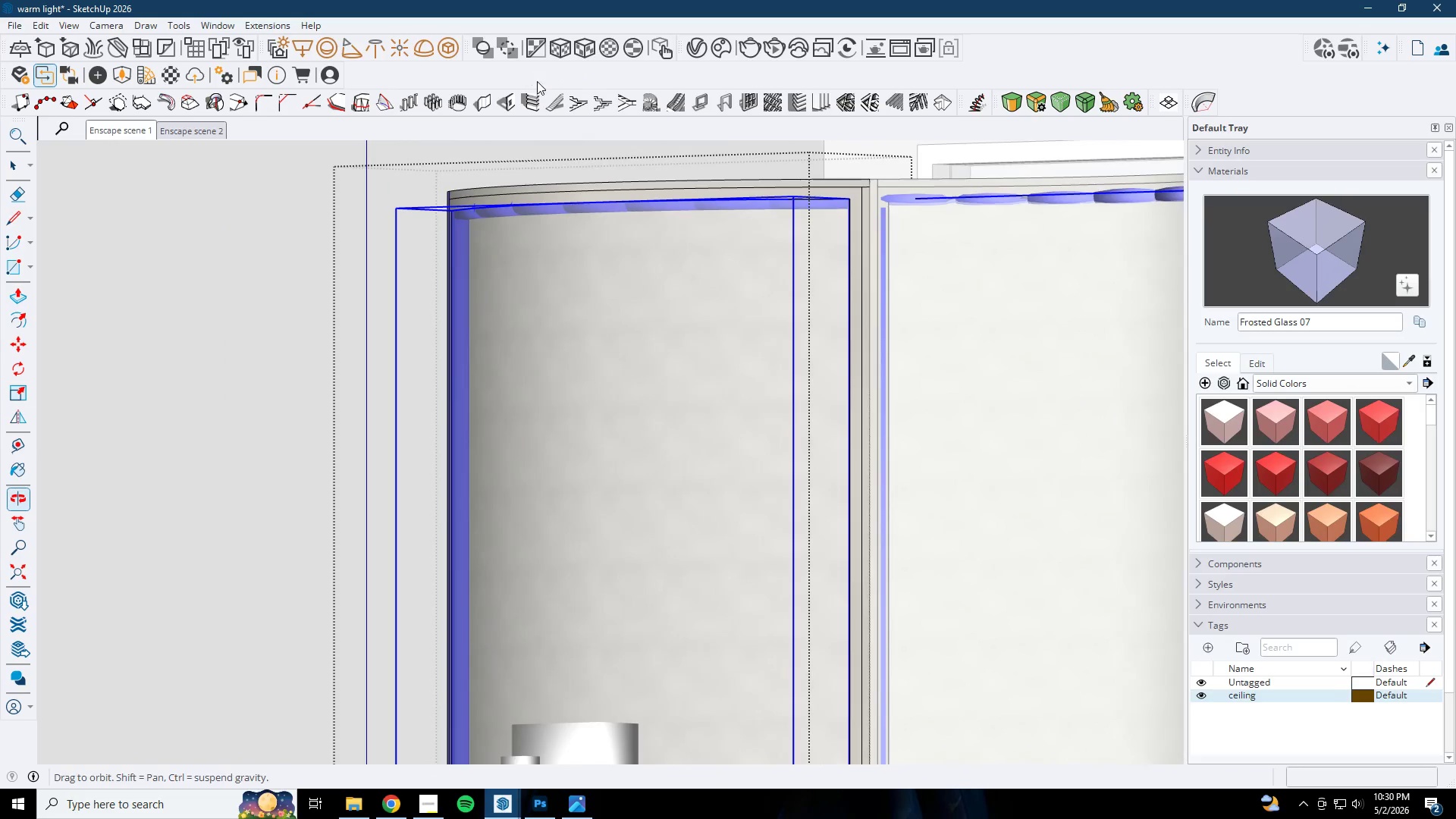 
scroll: coordinate [422, 149], scroll_direction: up, amount: 3.0
 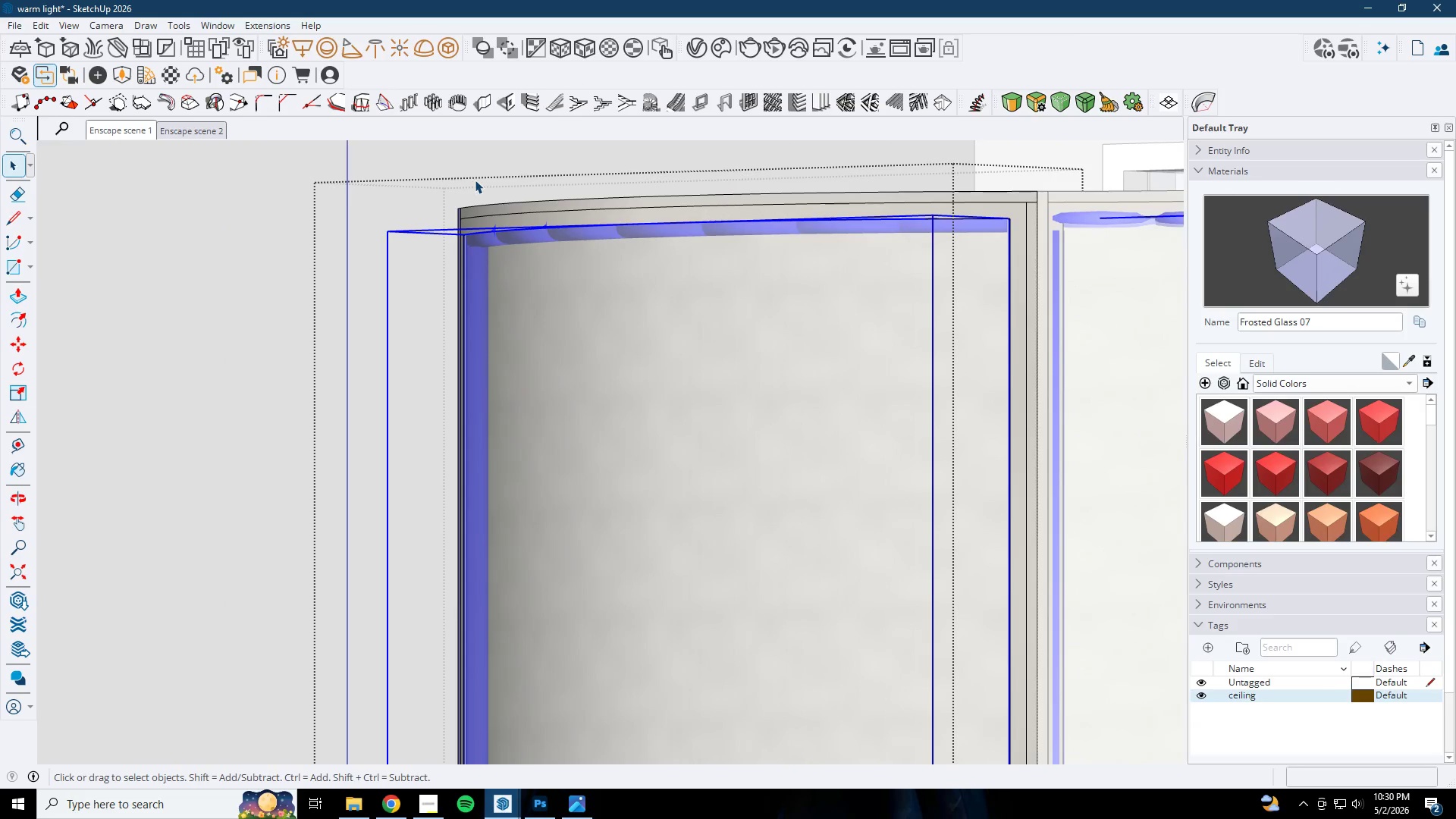 
key(Delete)
 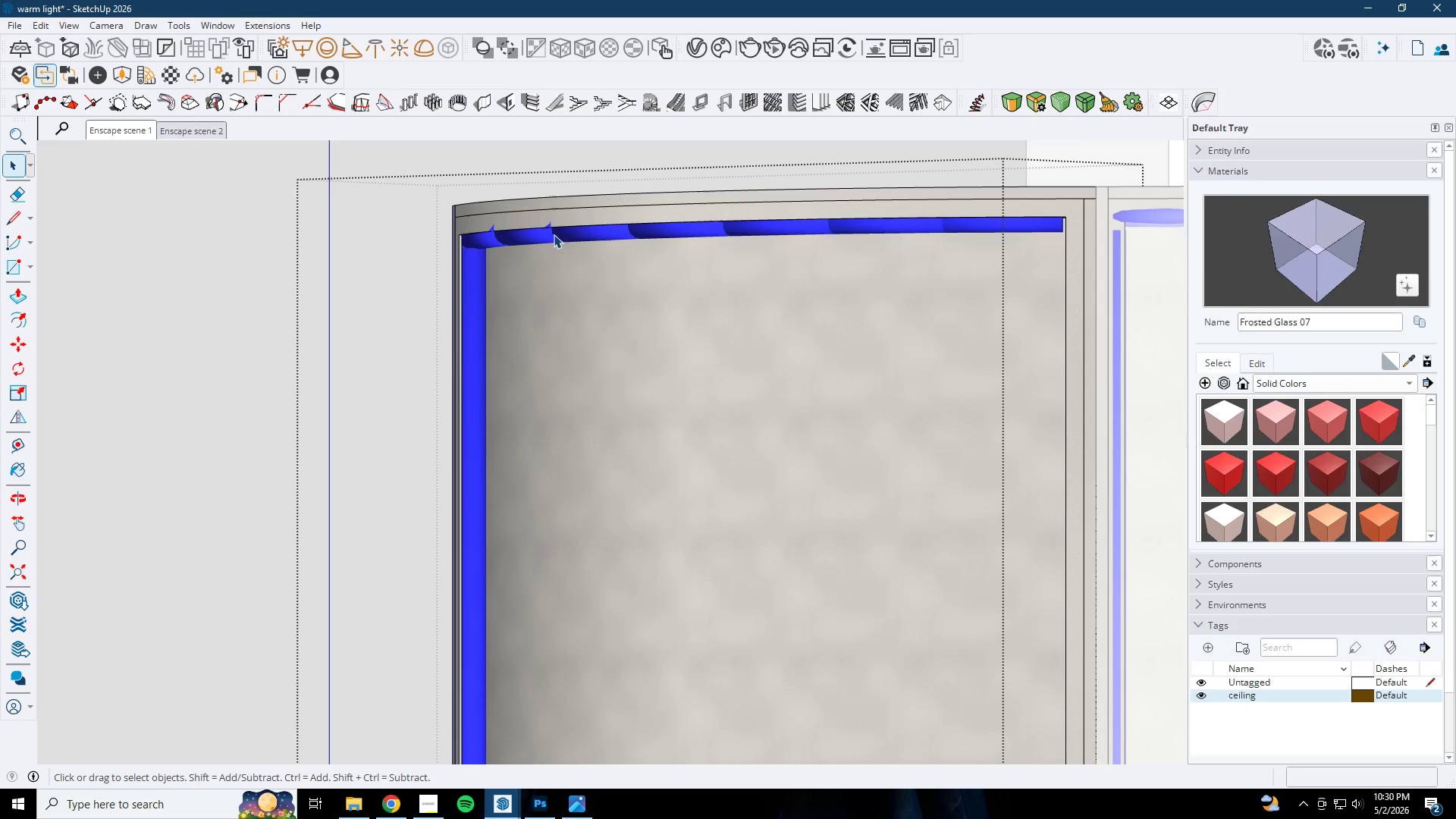 
scroll: coordinate [509, 234], scroll_direction: up, amount: 1.0
 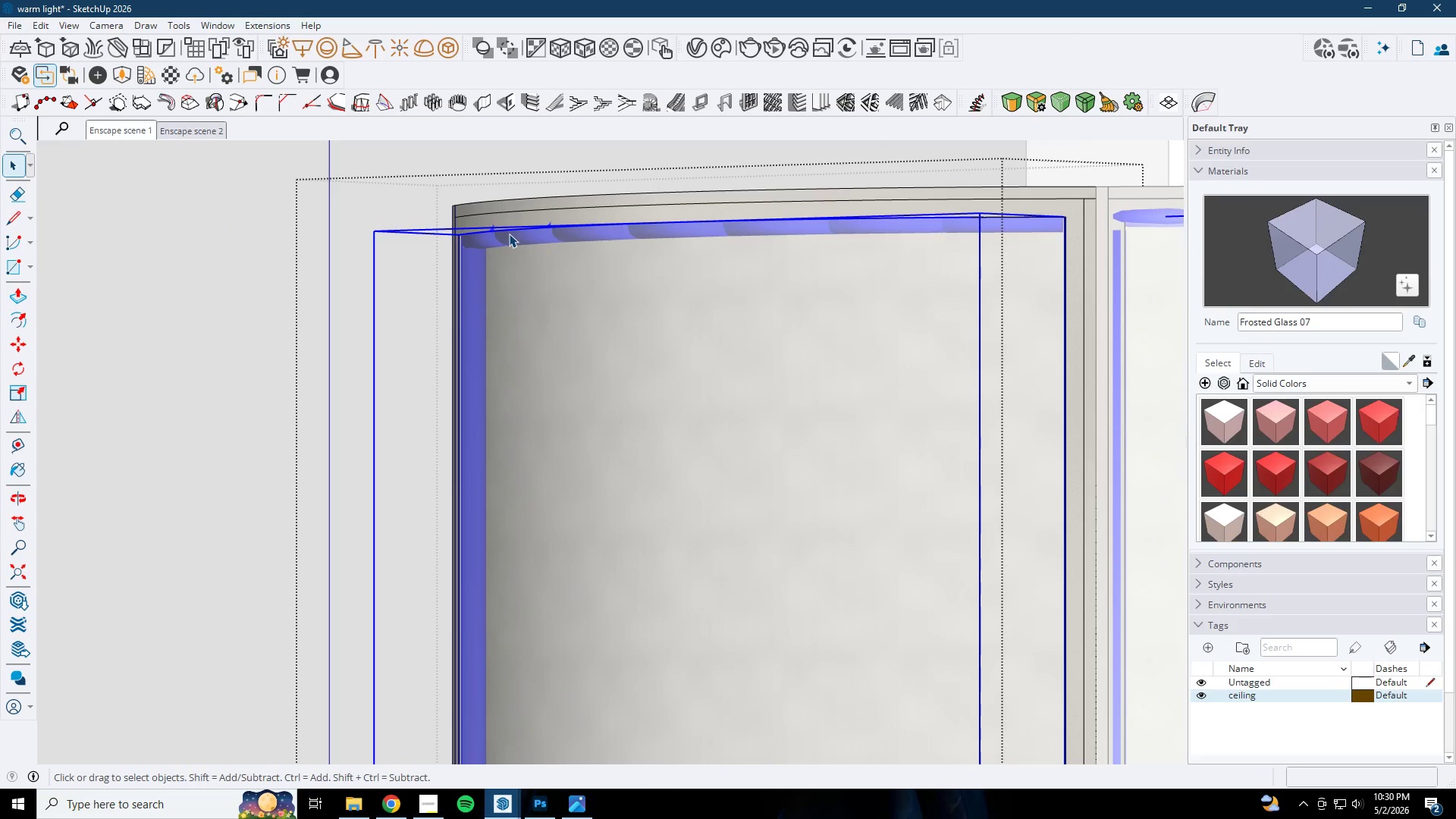 
scroll: coordinate [582, 231], scroll_direction: down, amount: 4.0
 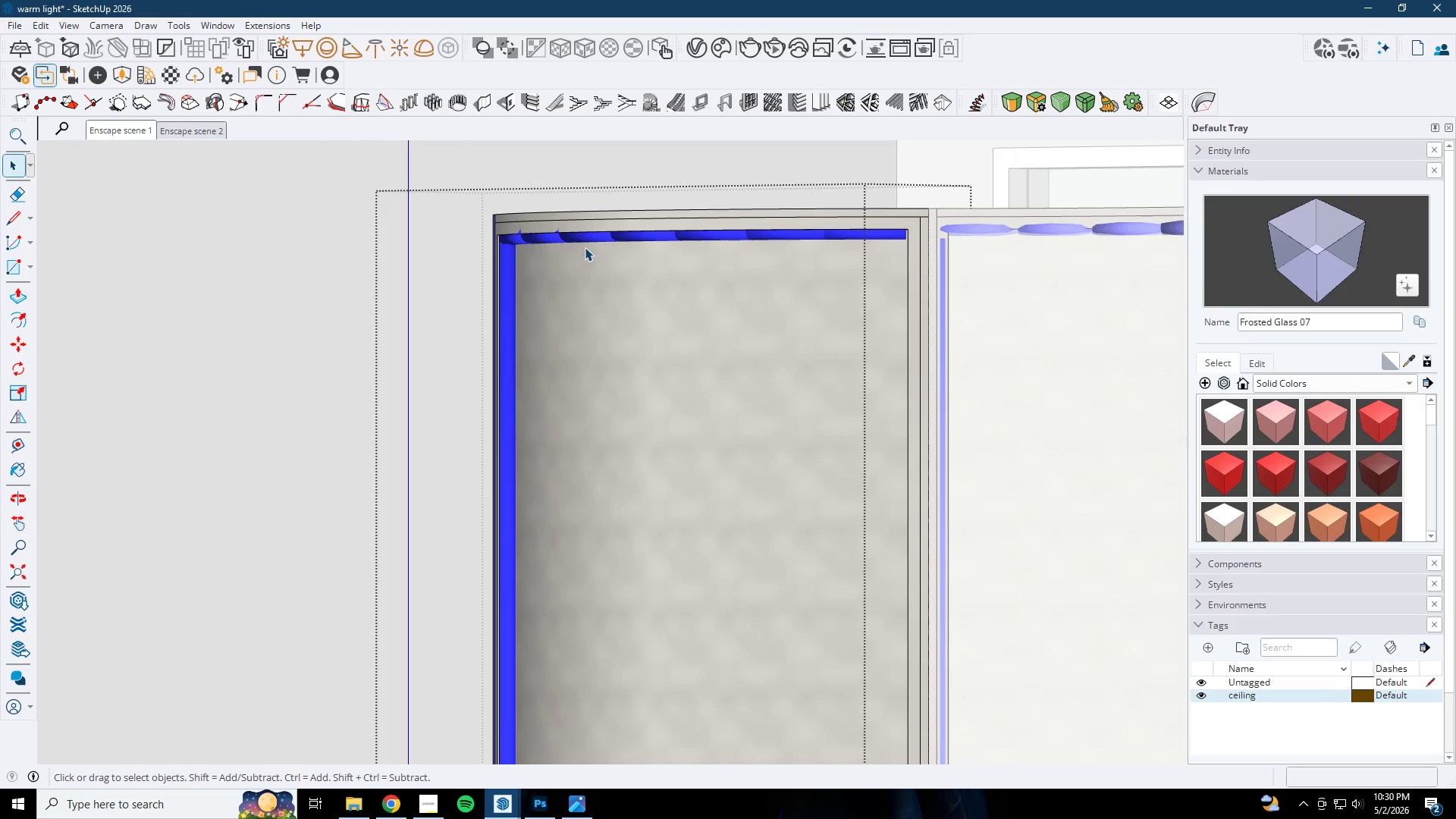 
key(Control+V)
 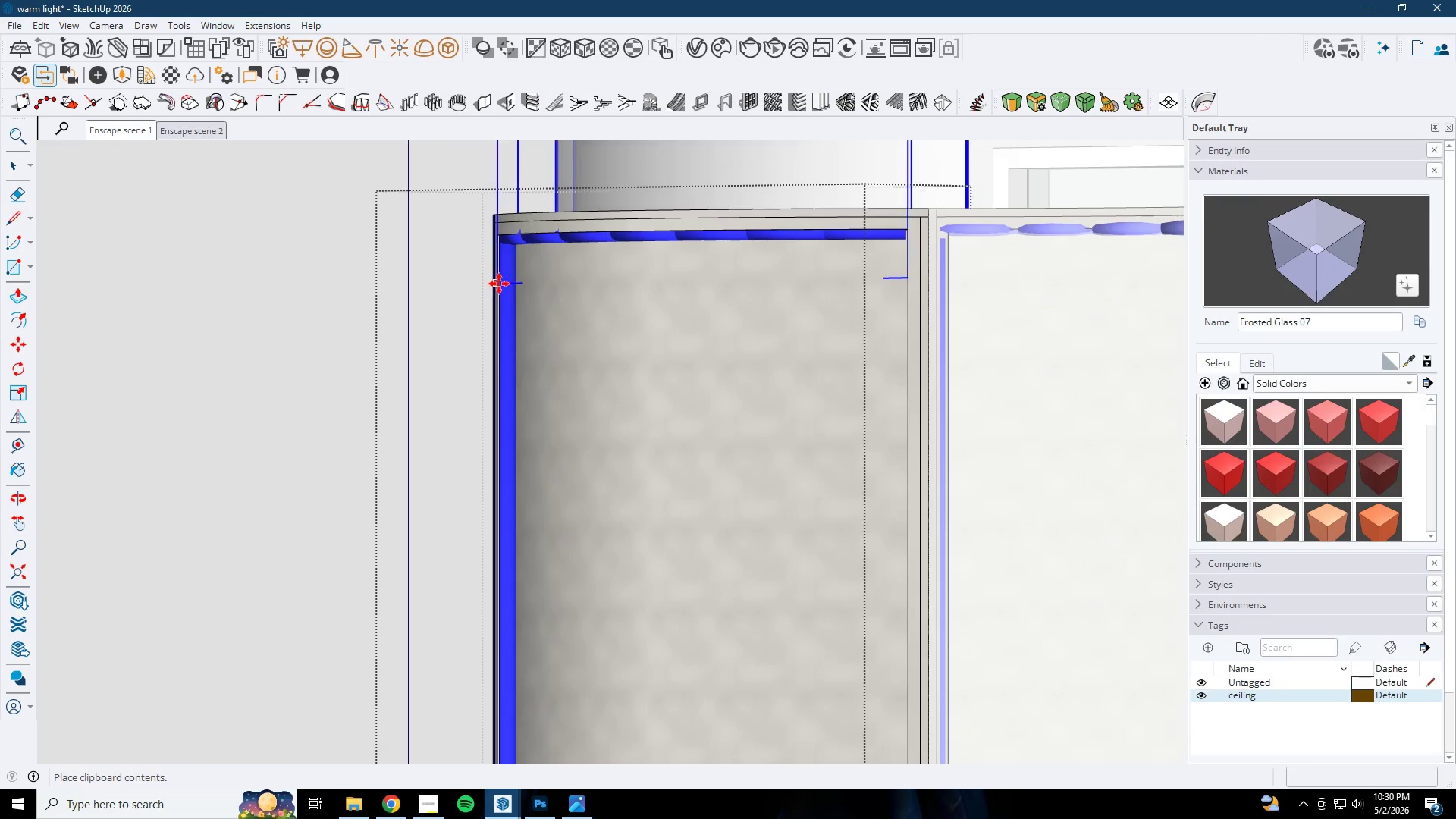 
scroll: coordinate [464, 507], scroll_direction: up, amount: 18.0
 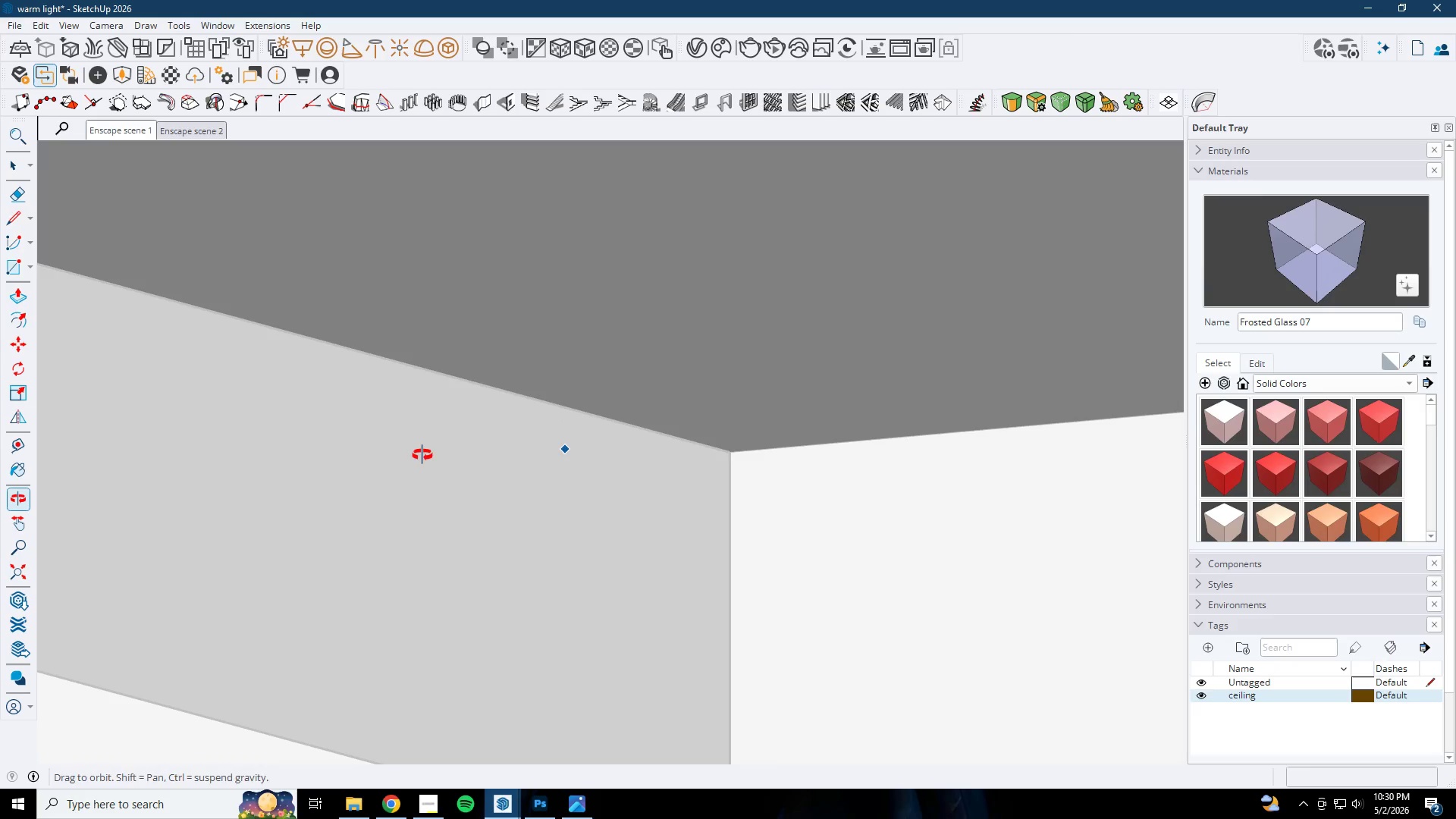 
key(Escape)
 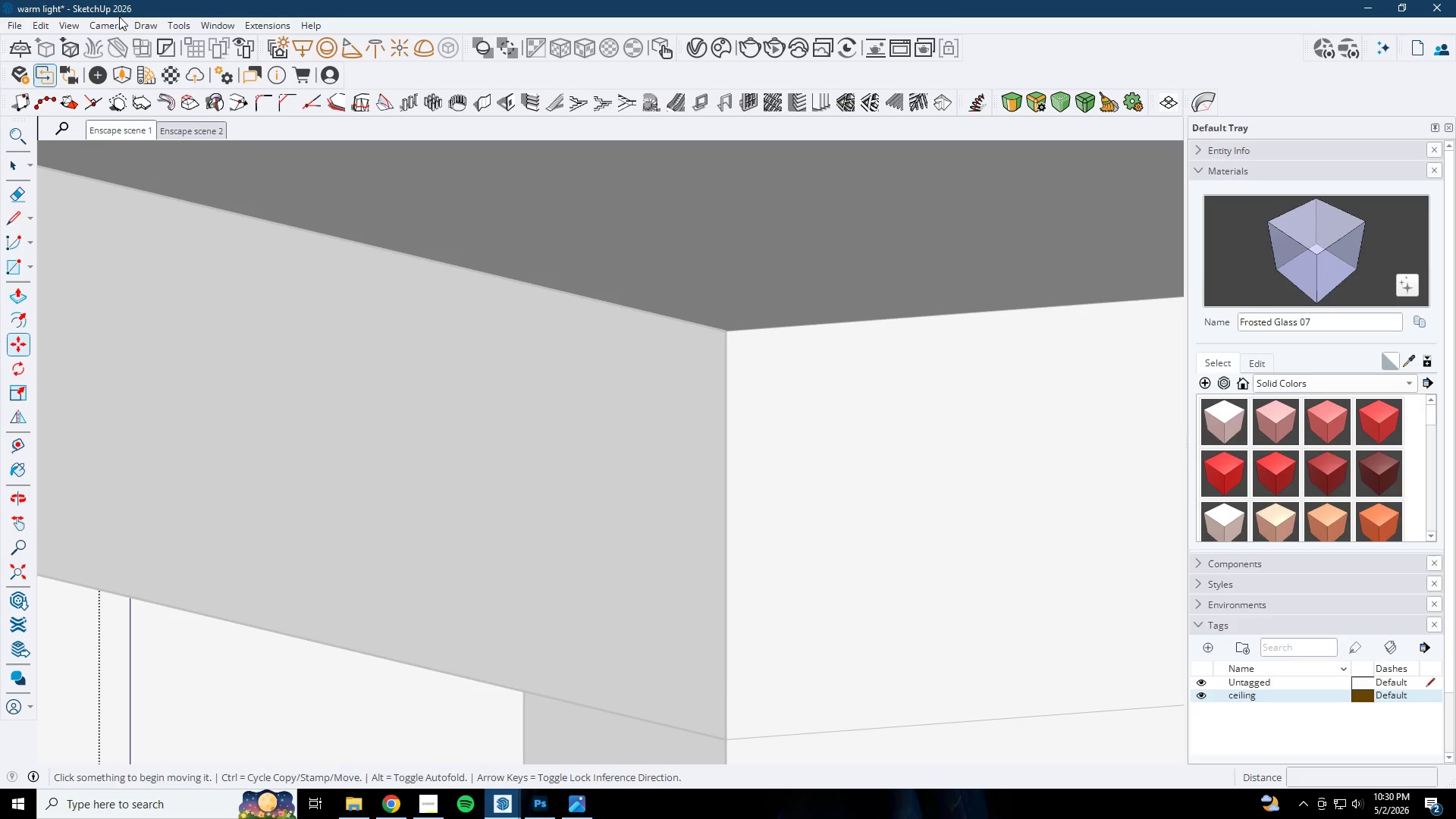 
double_click([113, 20])
 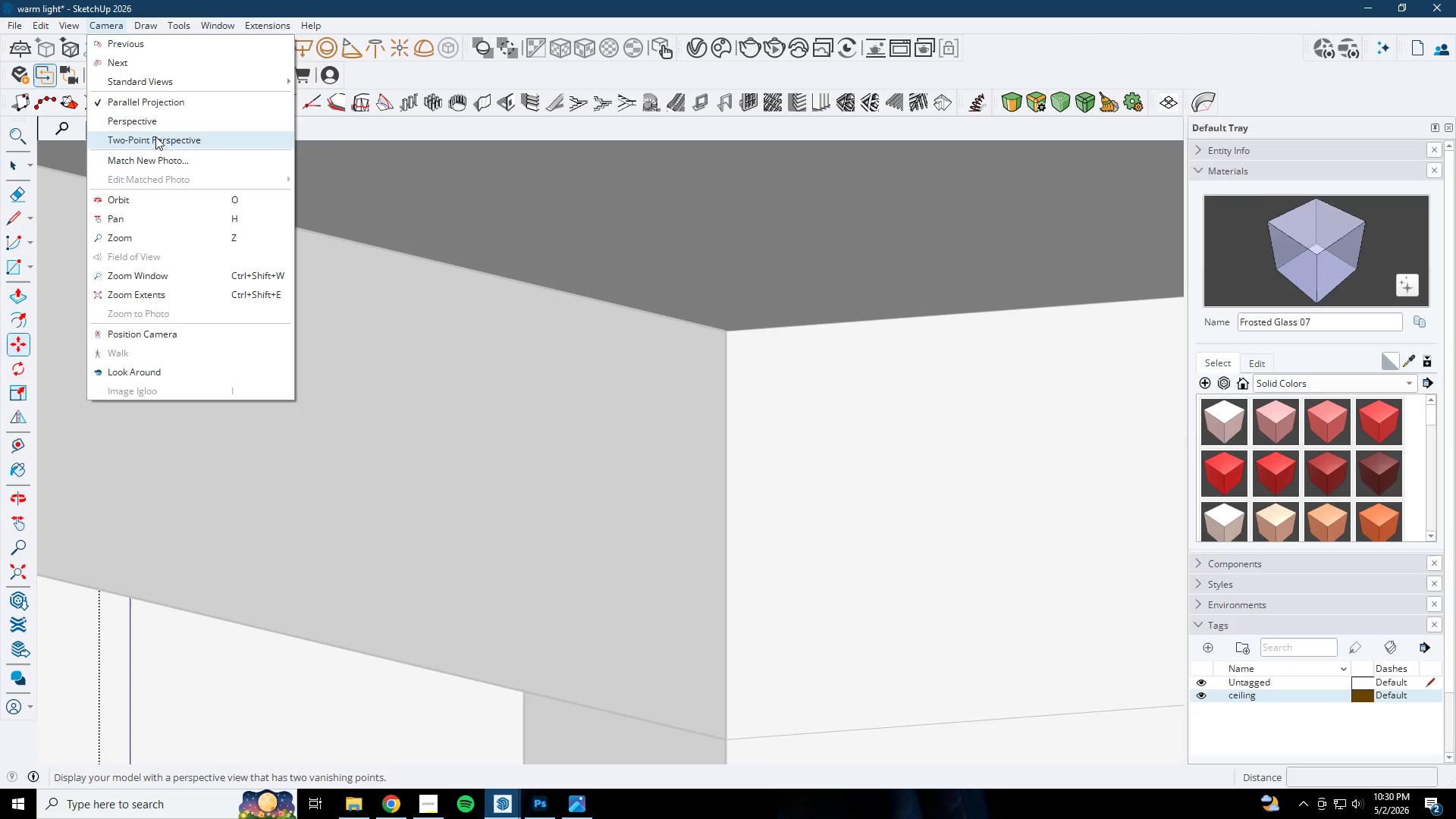 
left_click([163, 115])
 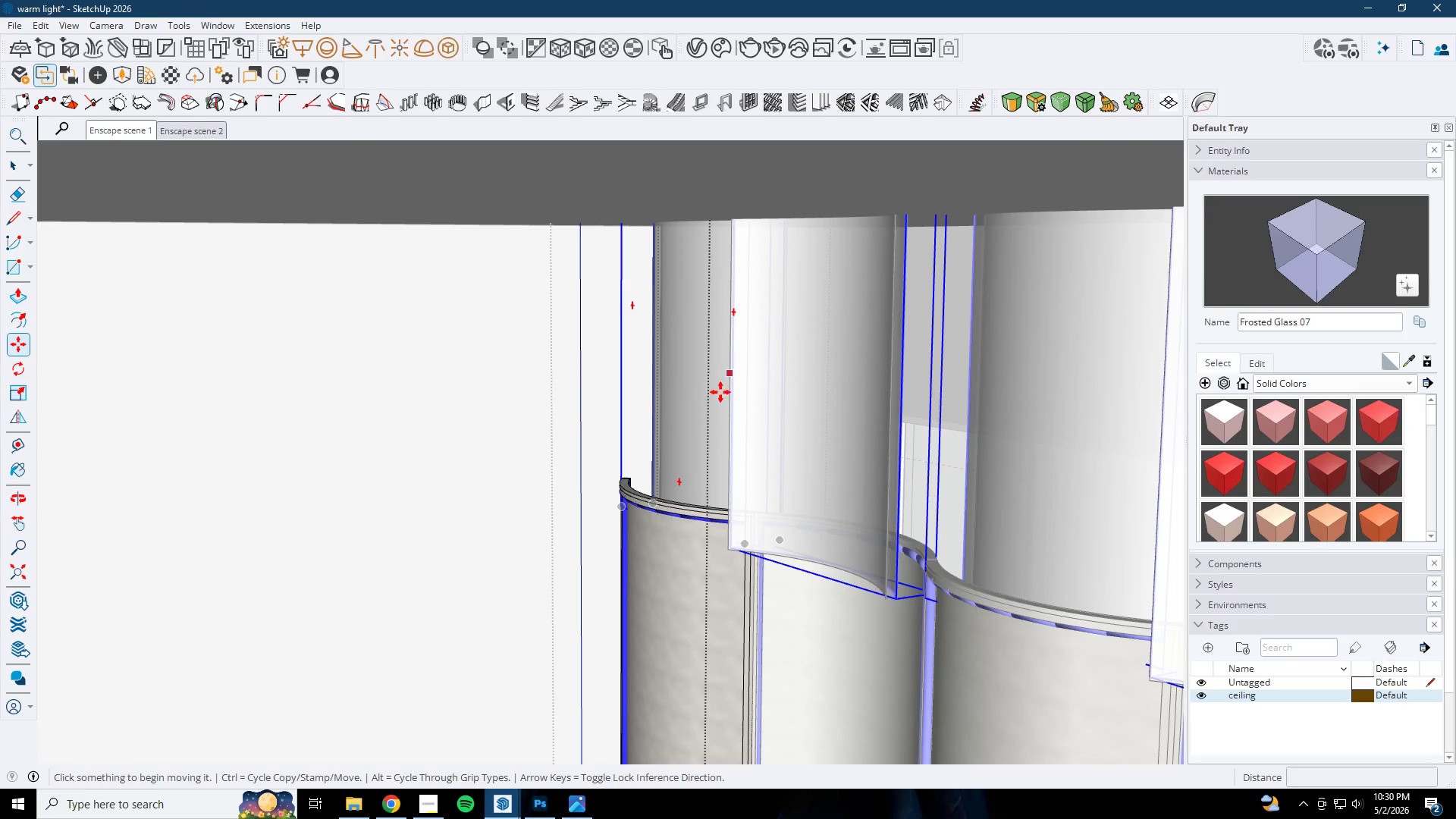 
scroll: coordinate [530, 416], scroll_direction: up, amount: 19.0
 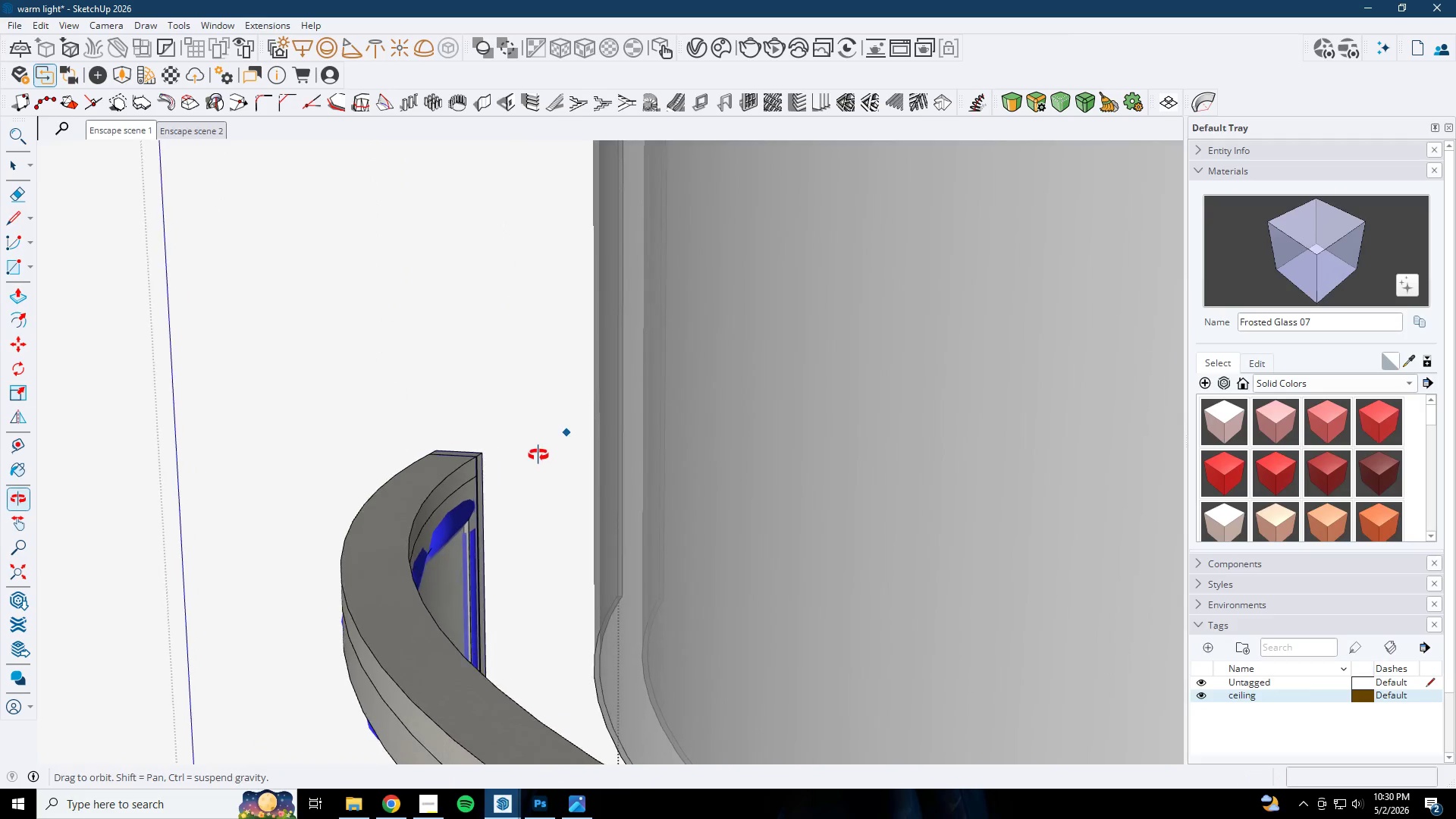 
key(Space)
 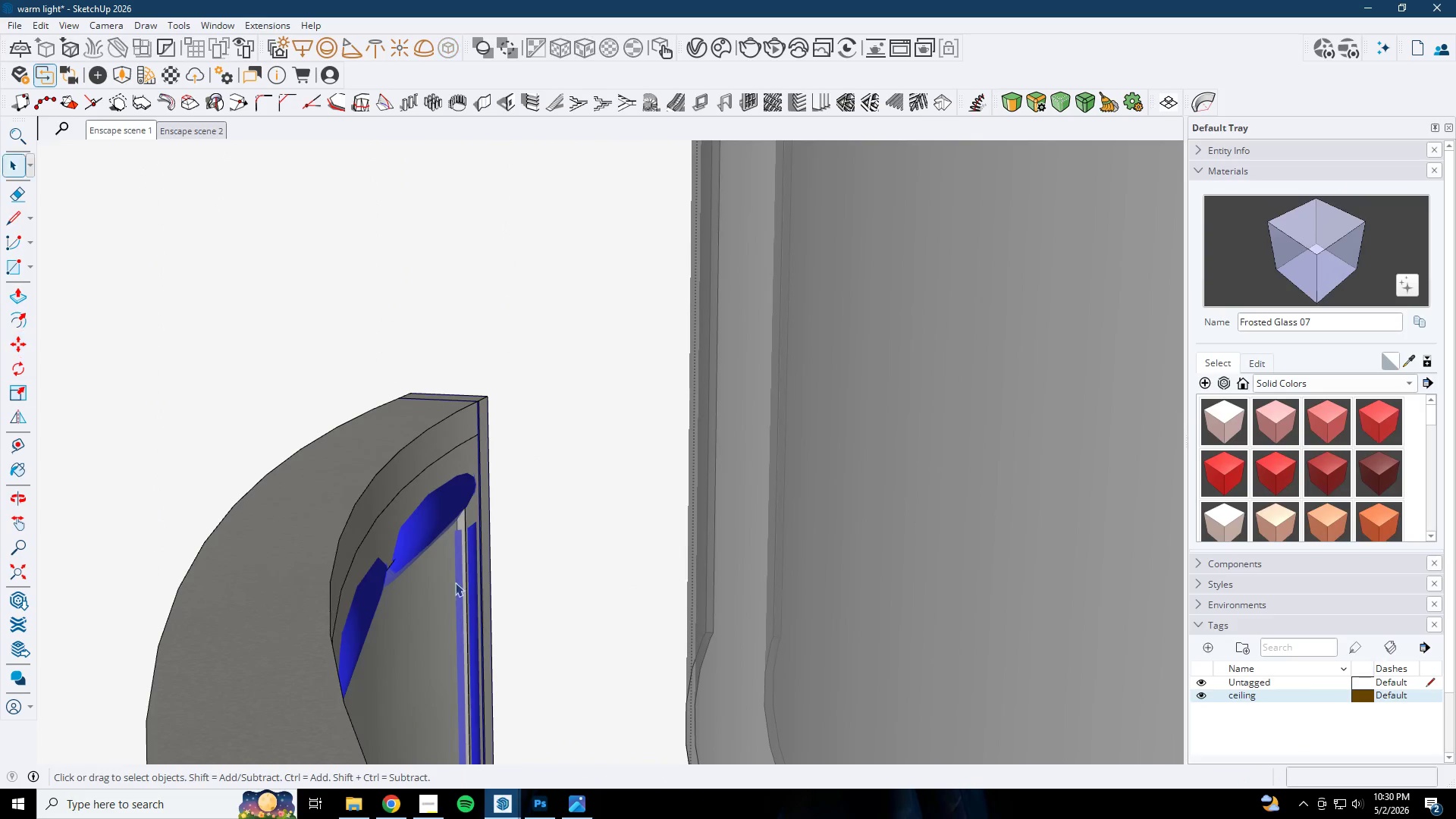 
left_click([450, 587])
 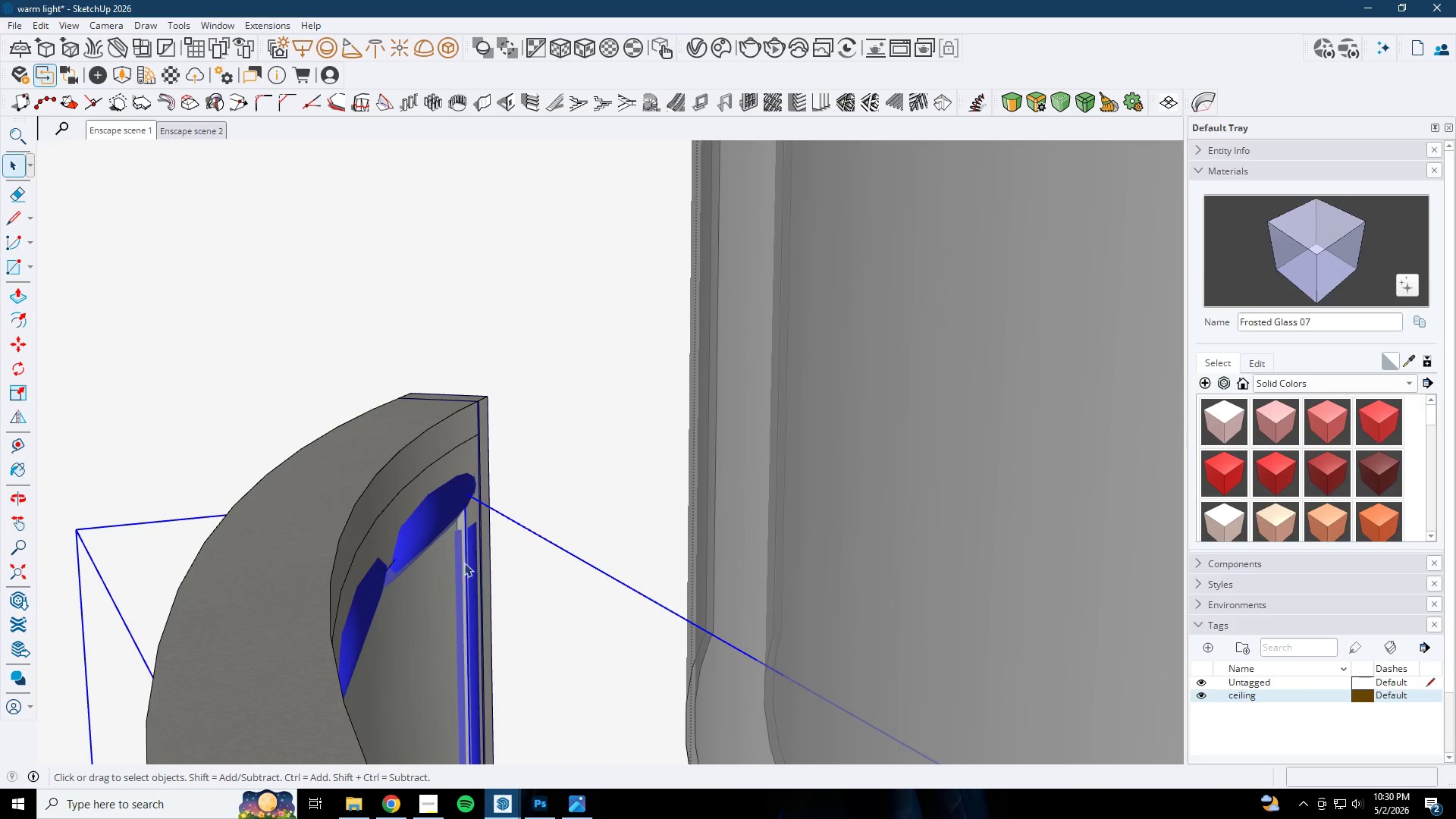 
scroll: coordinate [466, 555], scroll_direction: up, amount: 5.0
 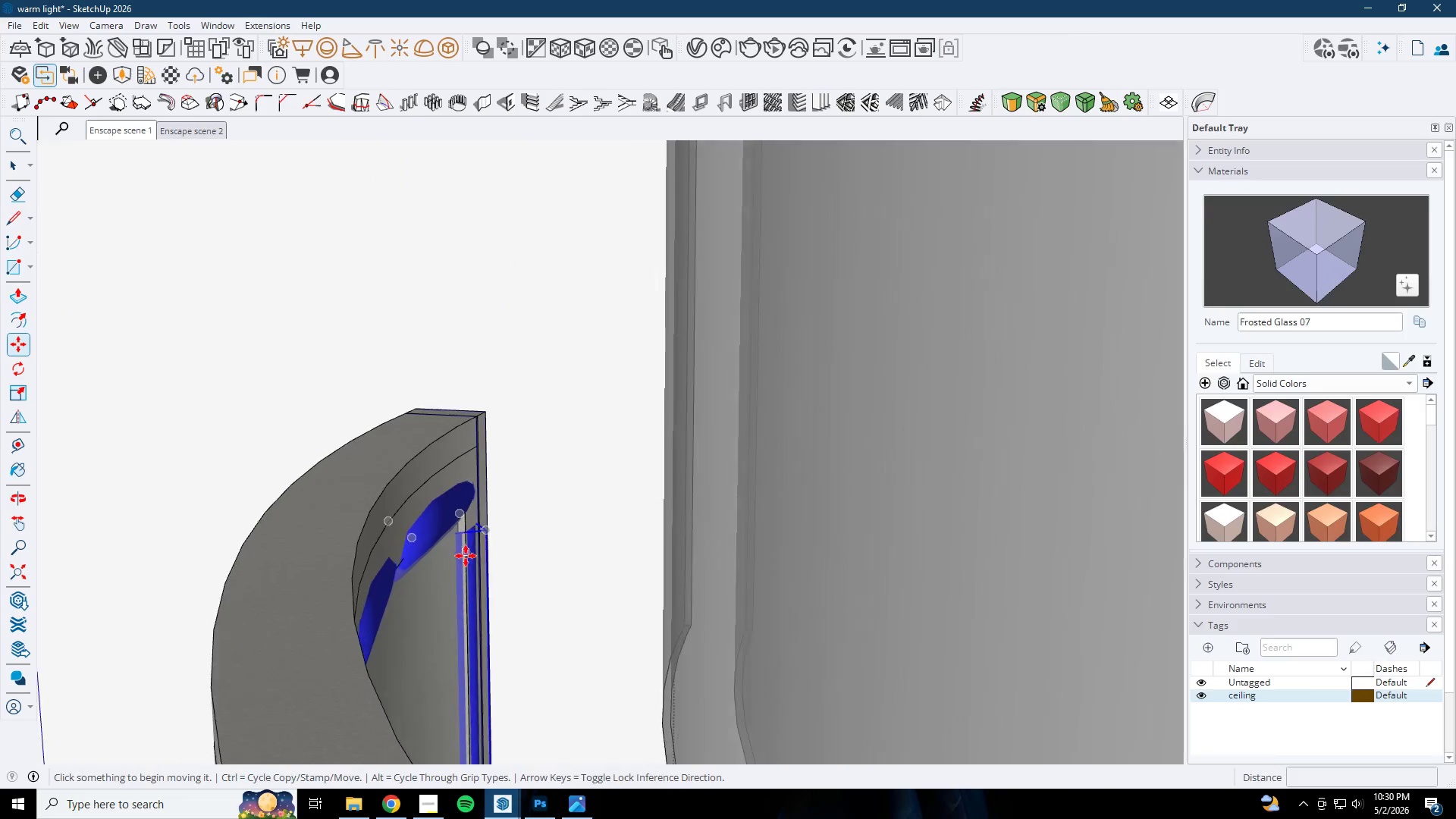 
scroll: coordinate [502, 501], scroll_direction: down, amount: 2.0
 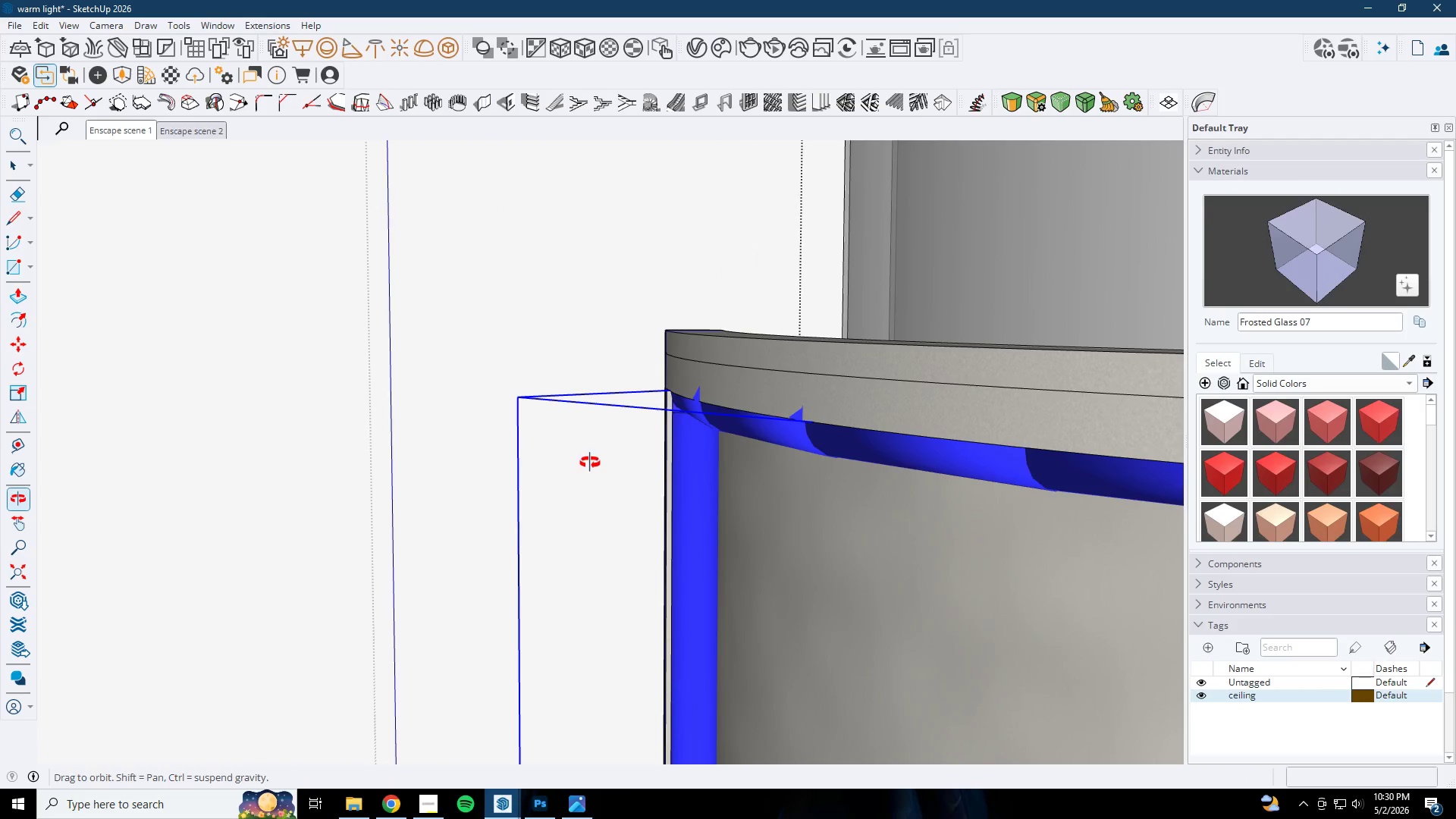 
key(M)
 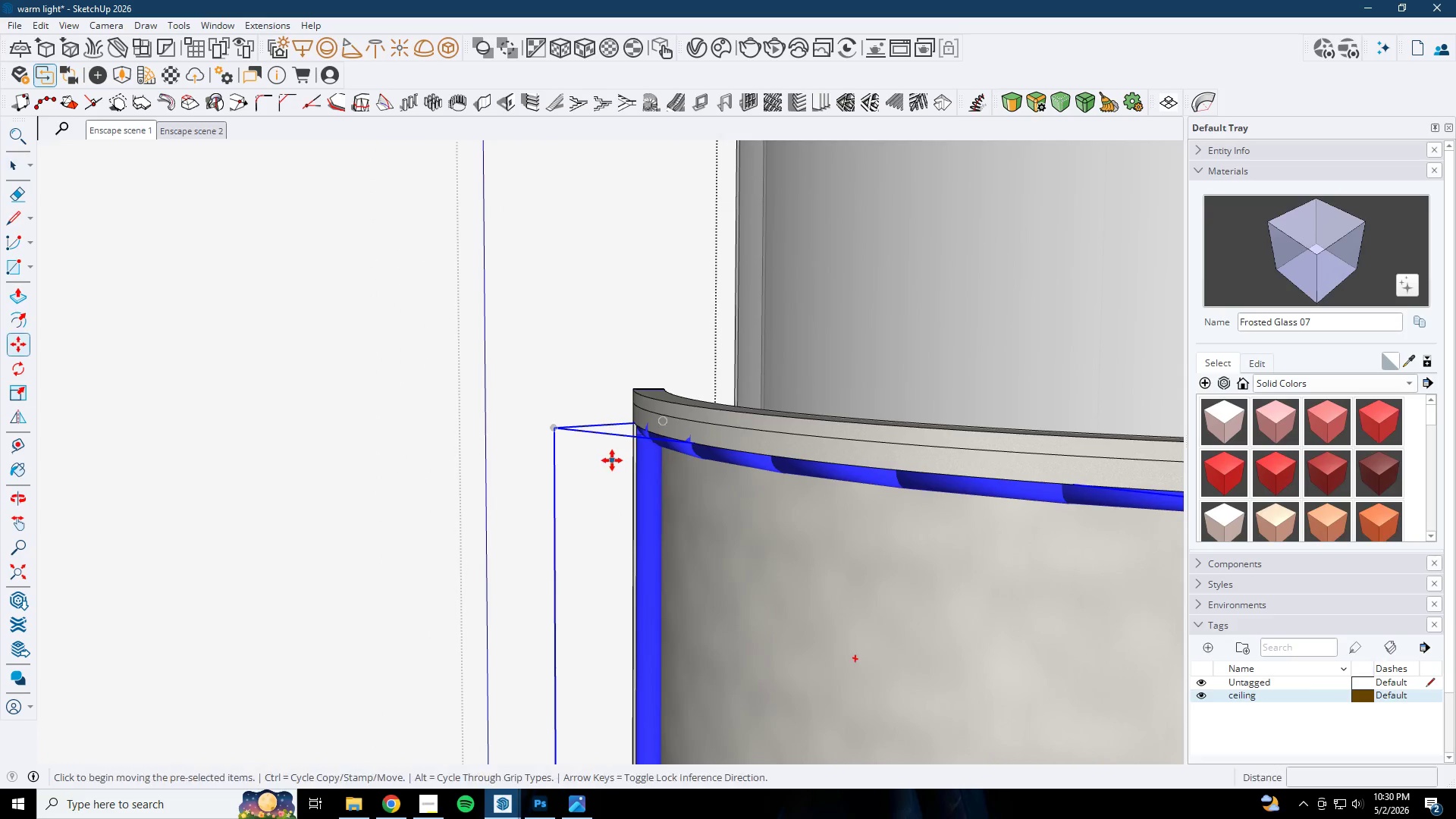 
scroll: coordinate [594, 461], scroll_direction: down, amount: 4.0
 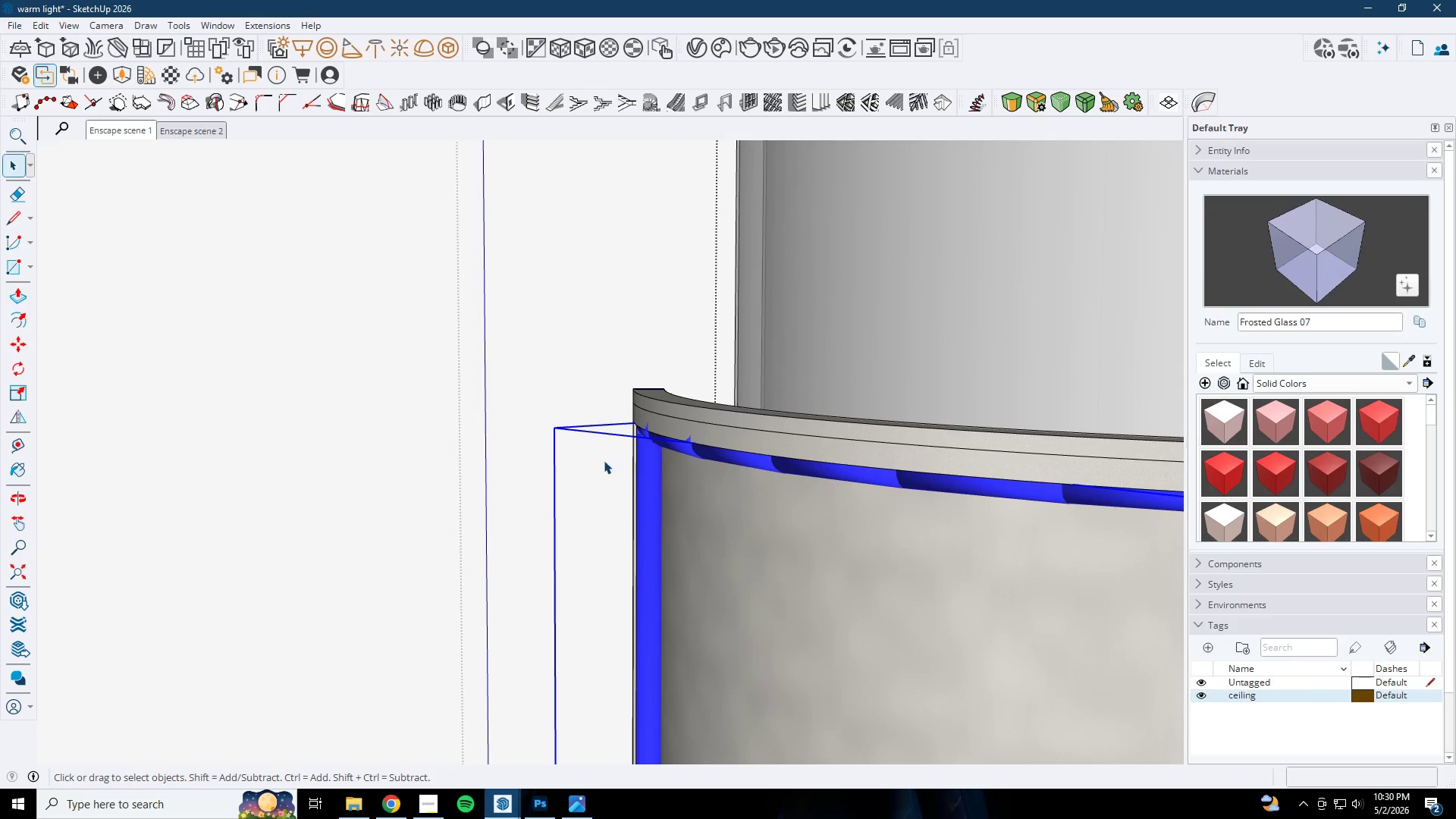 
left_click([612, 460])
 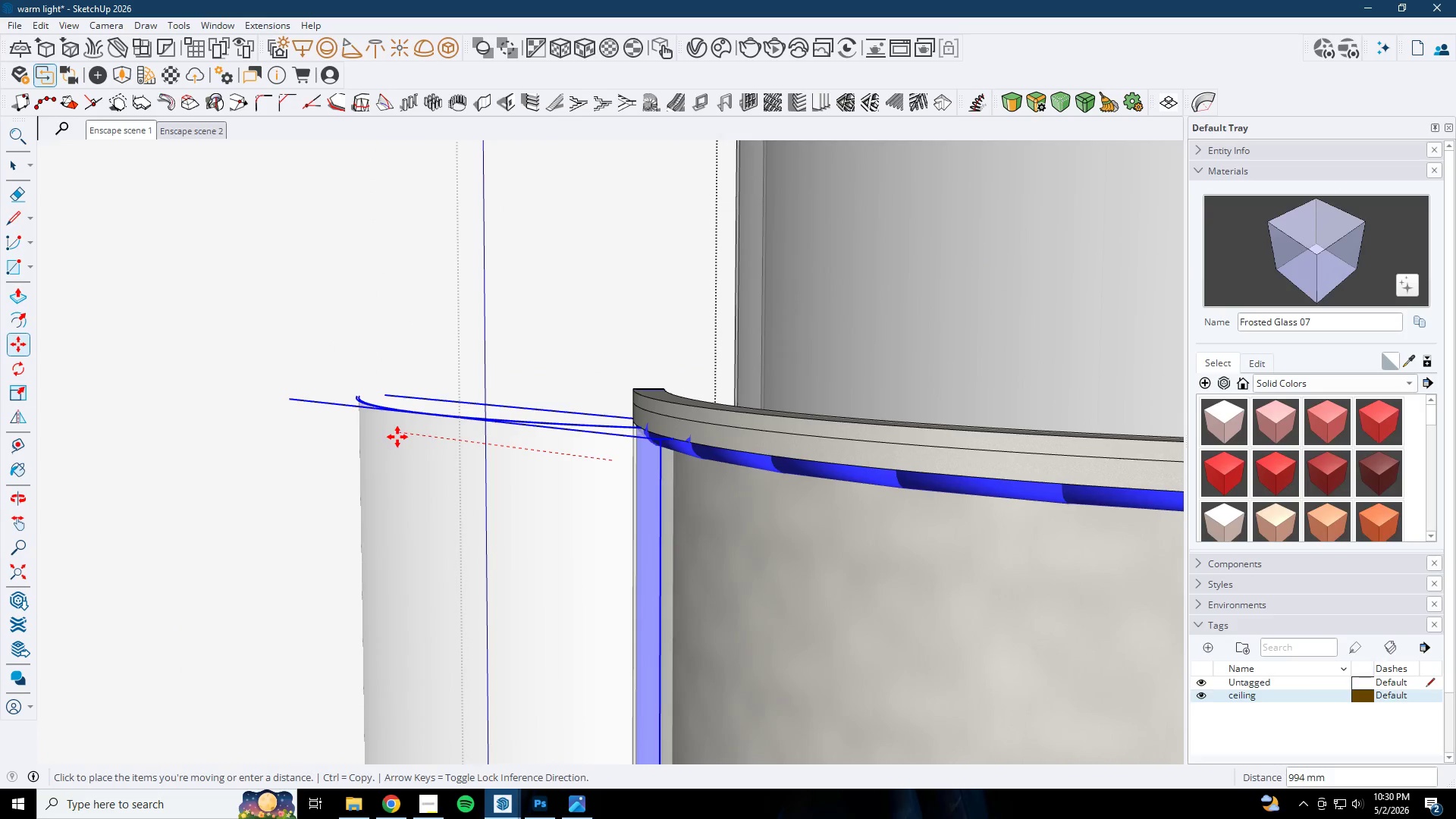 
left_click([410, 412])
 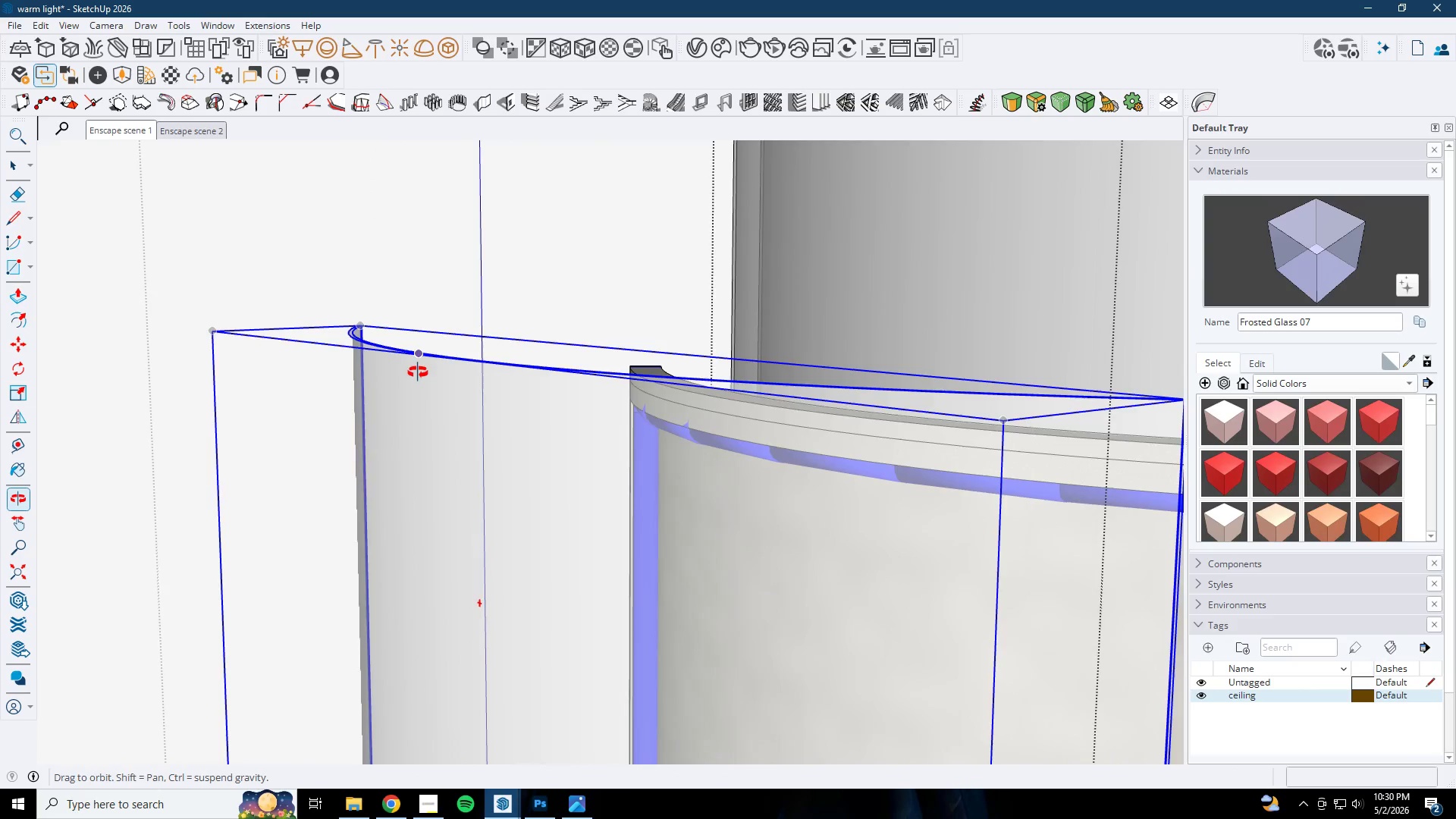 
key(Space)
 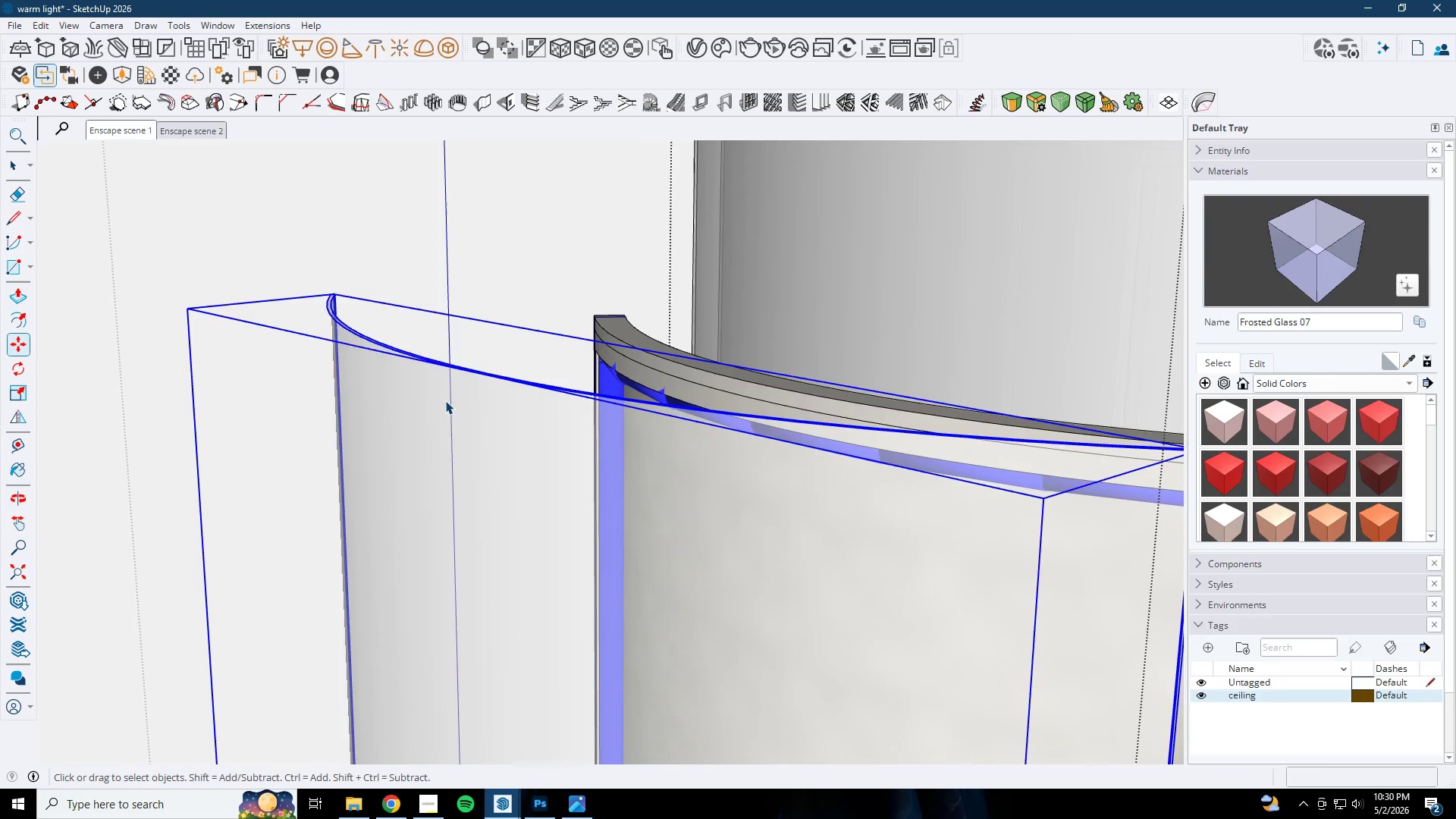 
left_click([445, 394])
 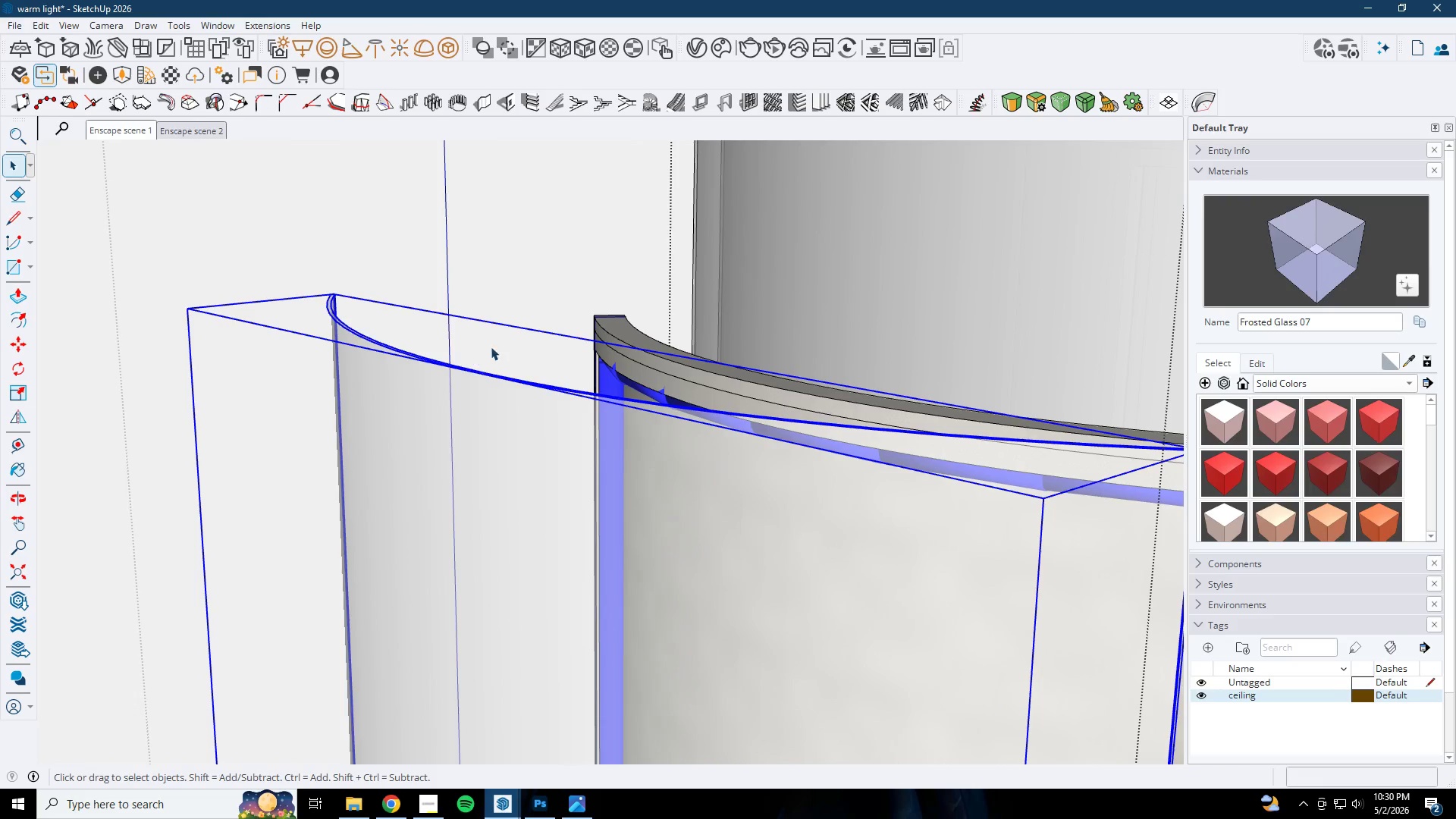 
key(Delete)
 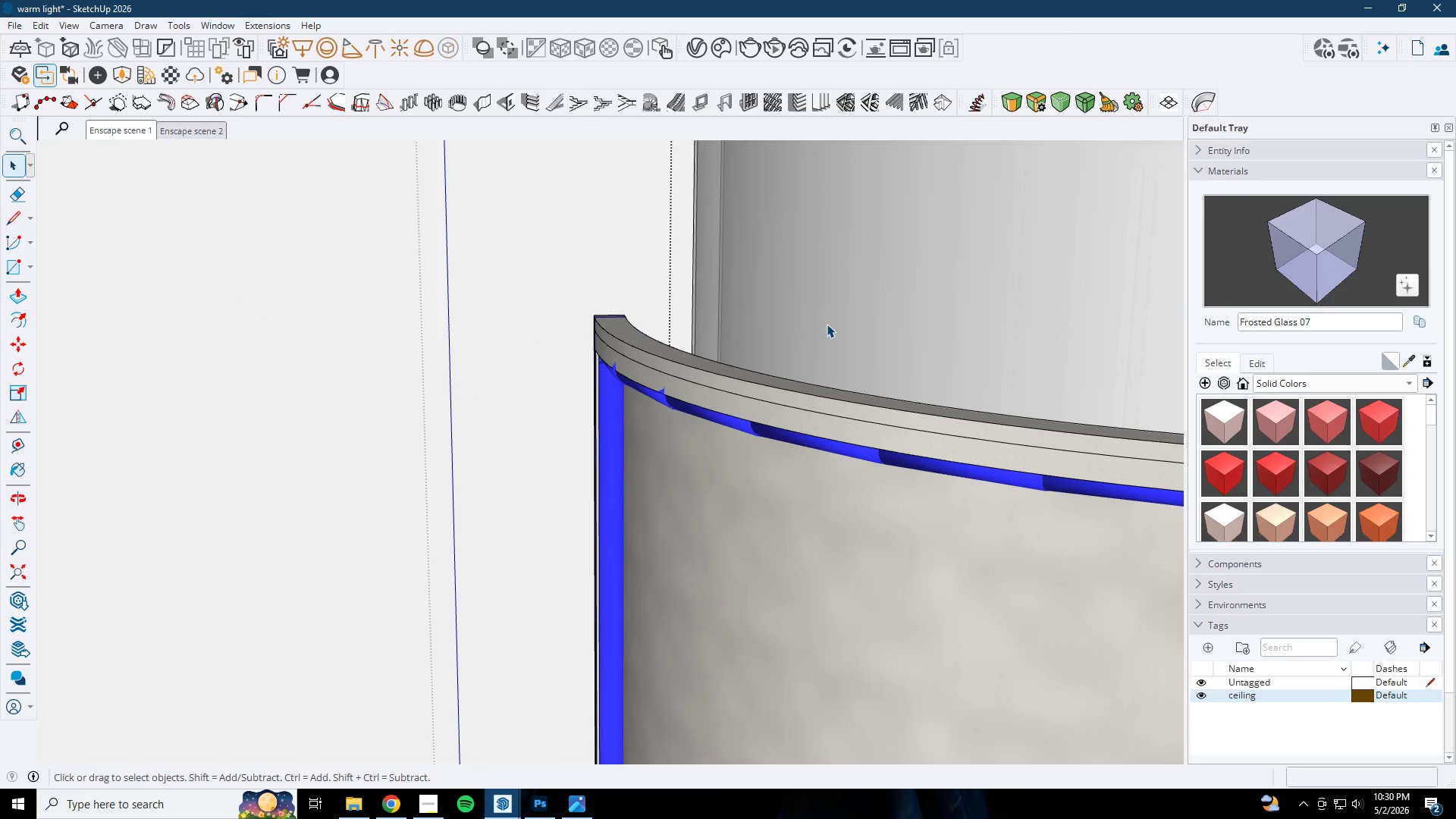 
left_click([827, 324])
 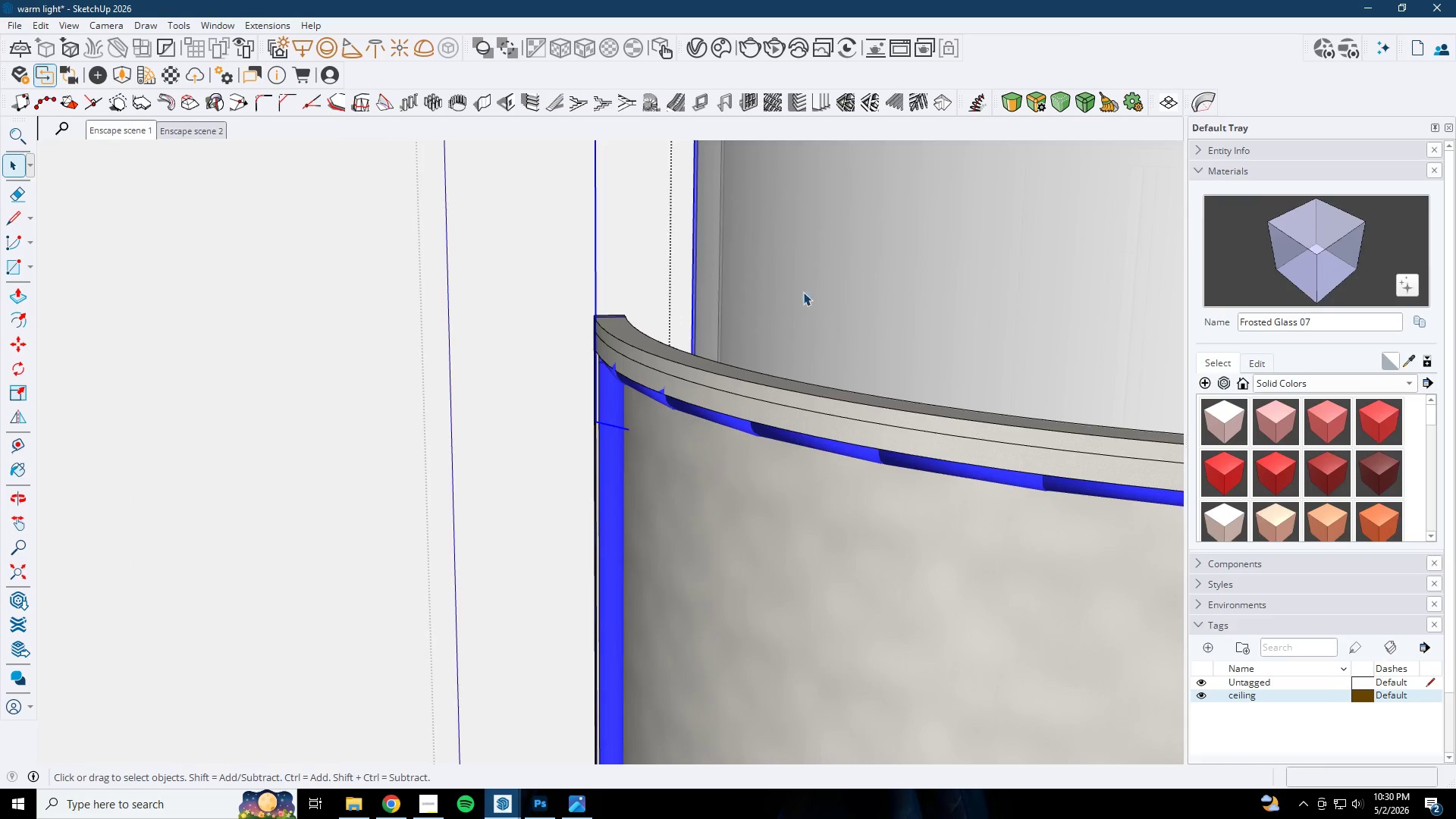 
scroll: coordinate [786, 278], scroll_direction: down, amount: 1.0
 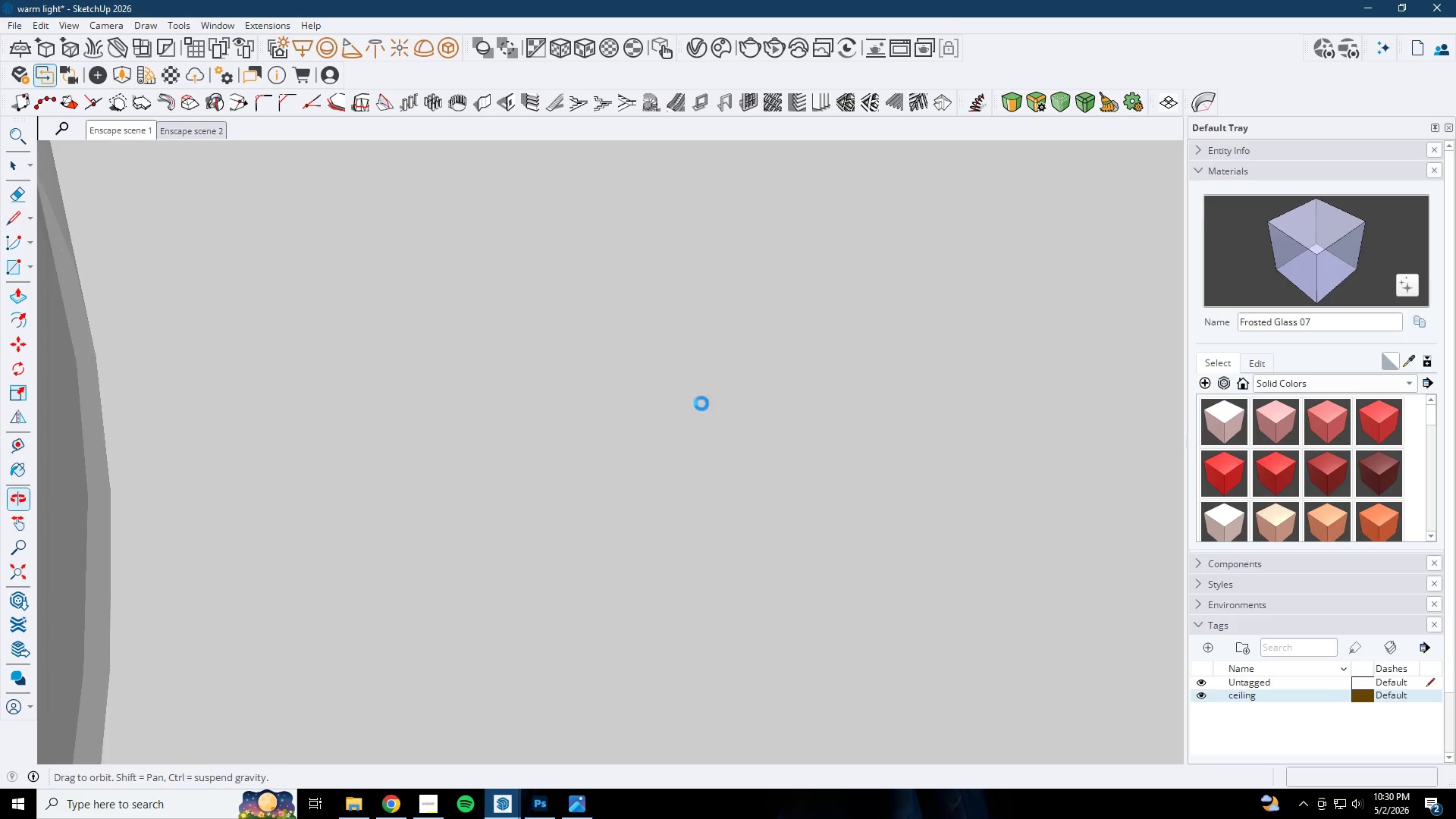 
wait(5.94)
 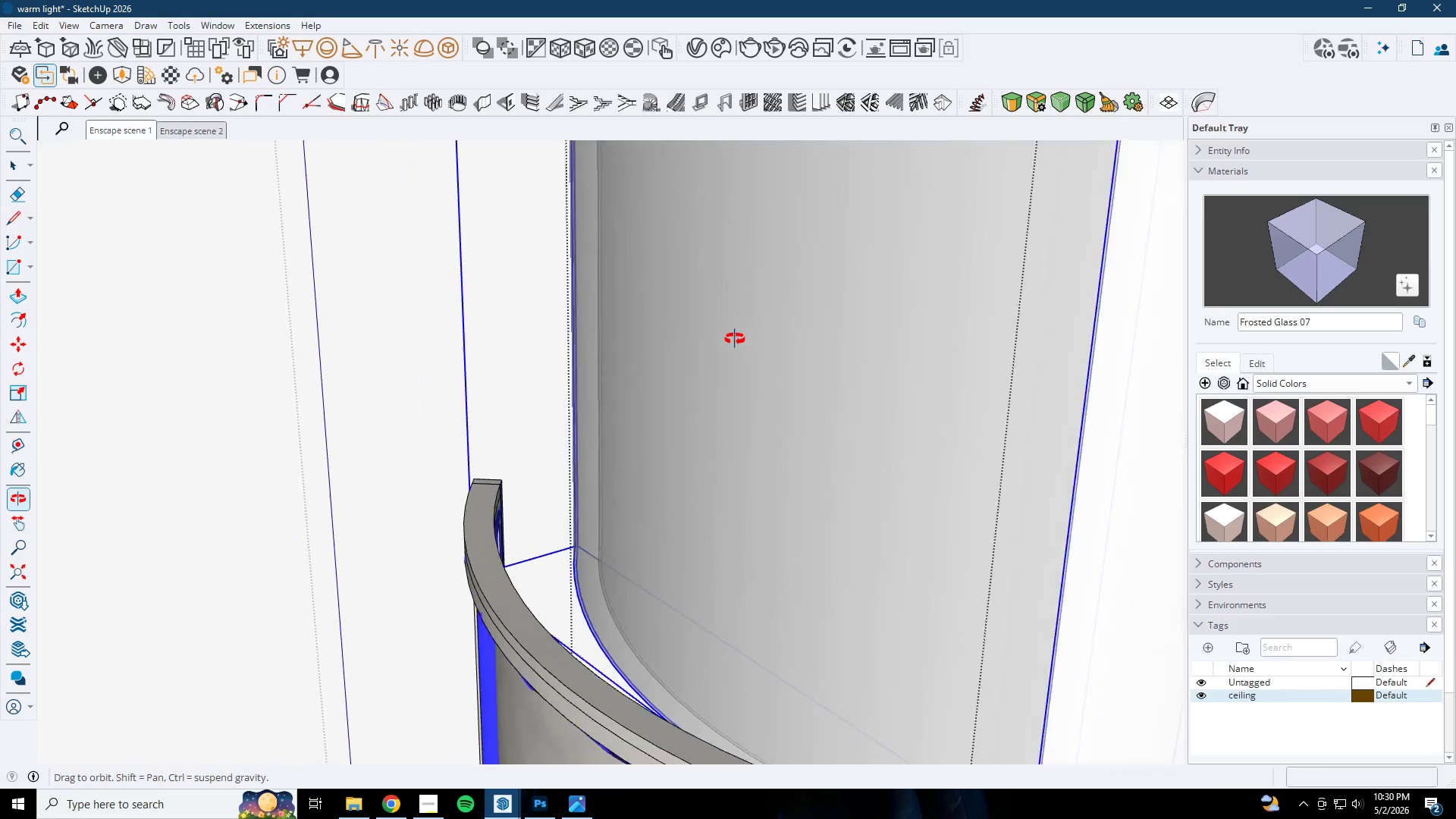 
left_click([1220, 174])
 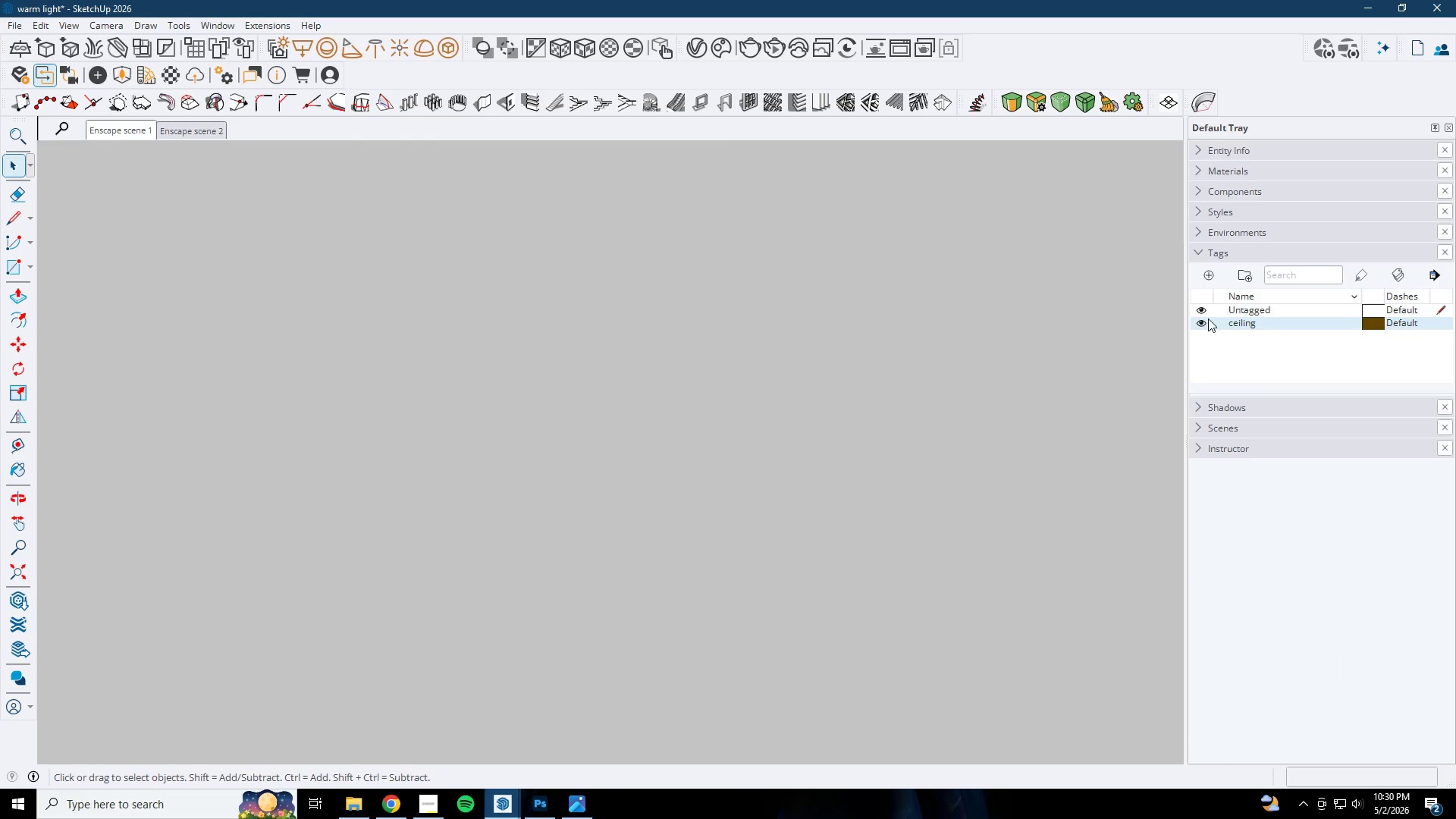 
scroll: coordinate [662, 510], scroll_direction: down, amount: 11.0
 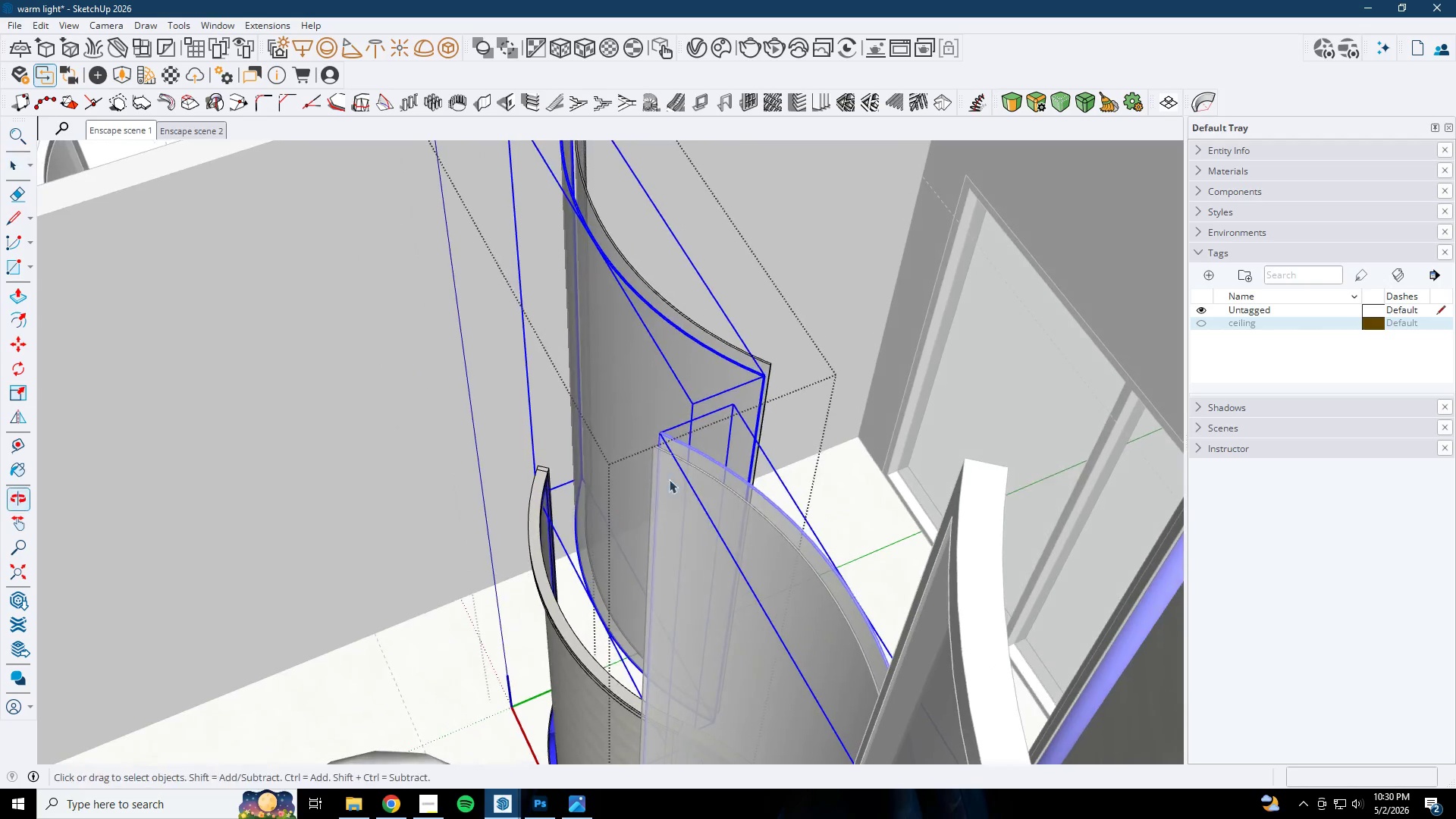 
hold_key(key=ControlLeft, duration=0.58)
left_click([707, 330])
 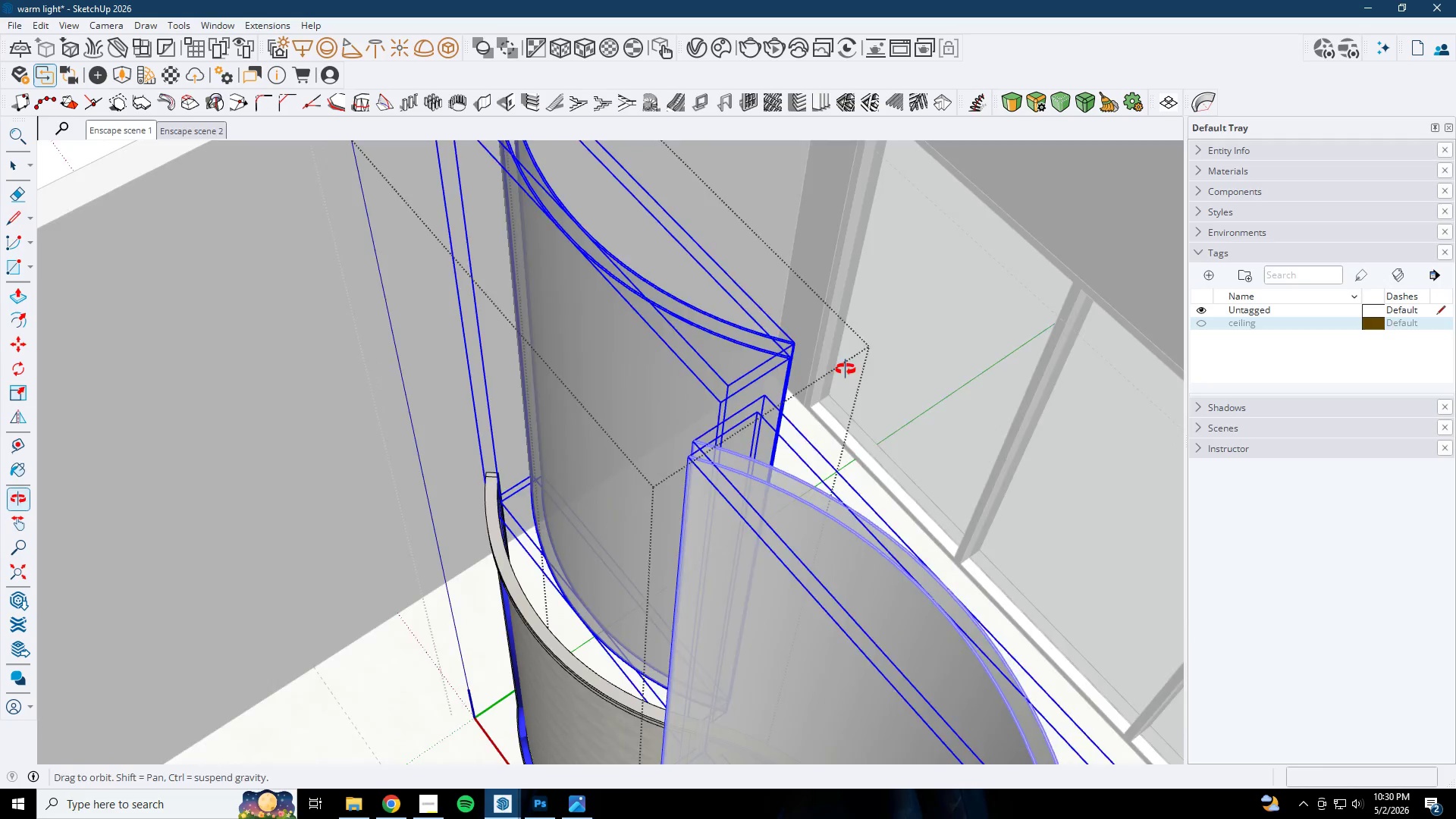 
scroll: coordinate [682, 392], scroll_direction: up, amount: 1.0
 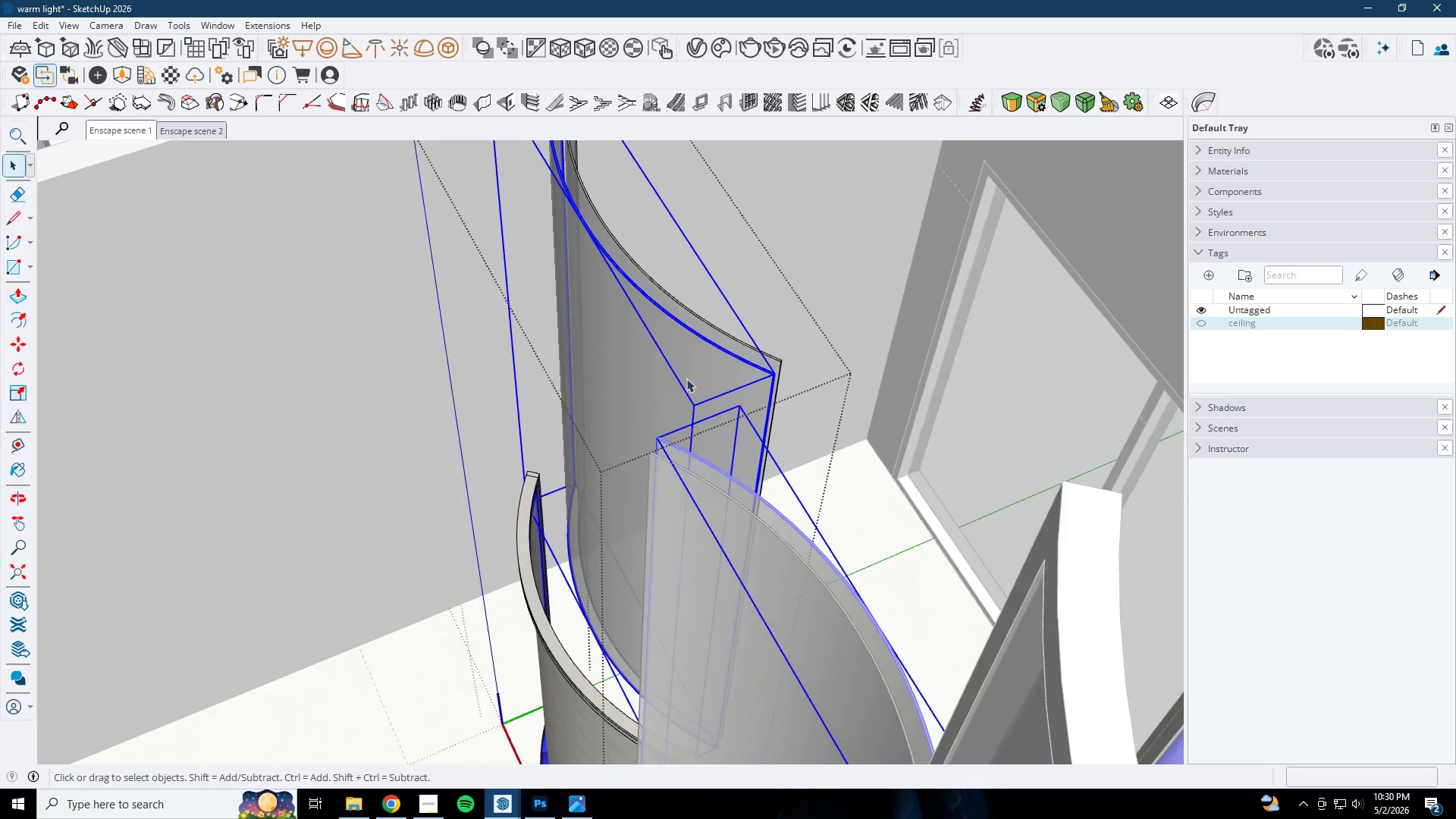 
key(M)
 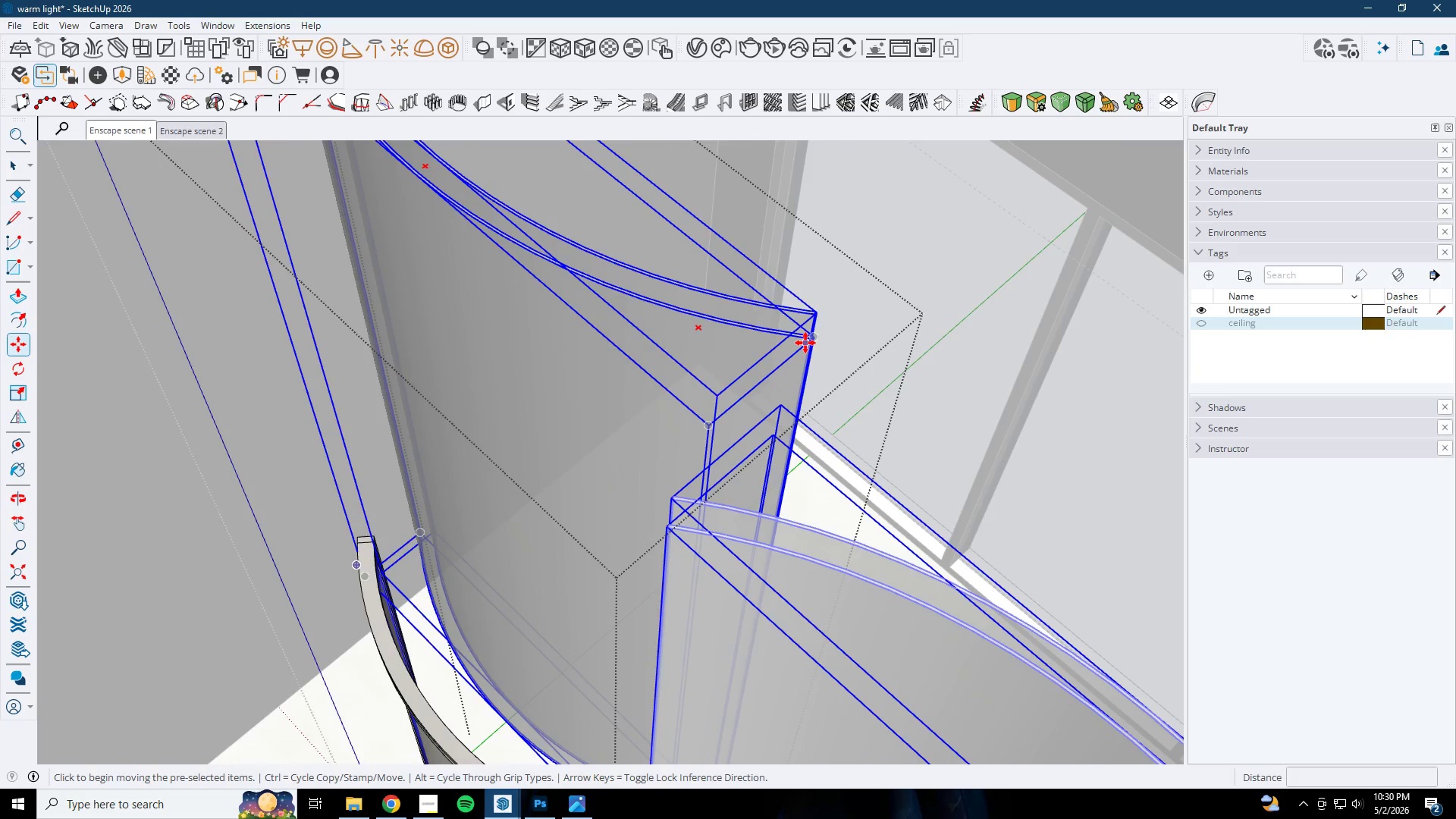 
scroll: coordinate [786, 340], scroll_direction: up, amount: 5.0
 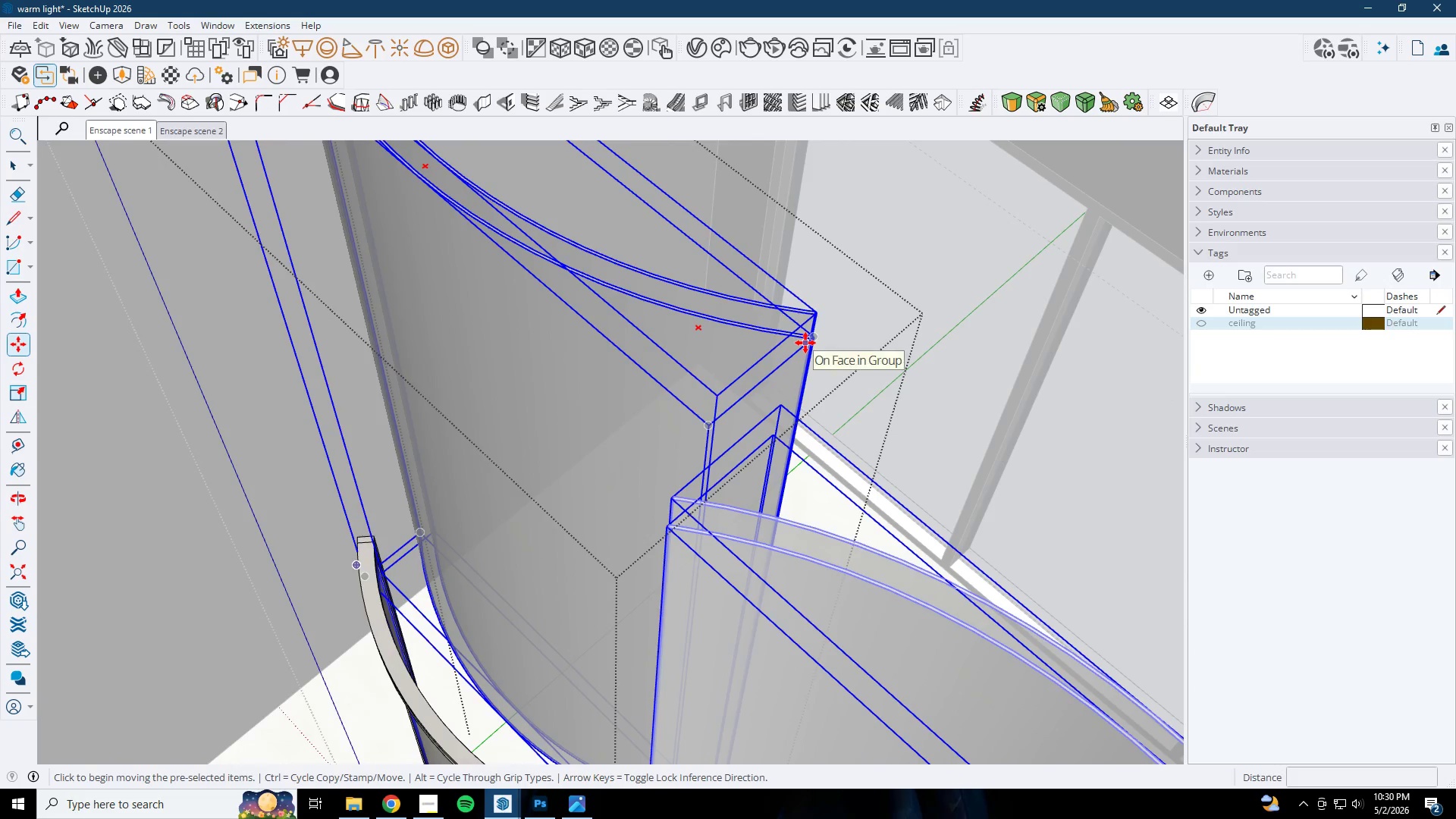 
left_click([805, 343])
 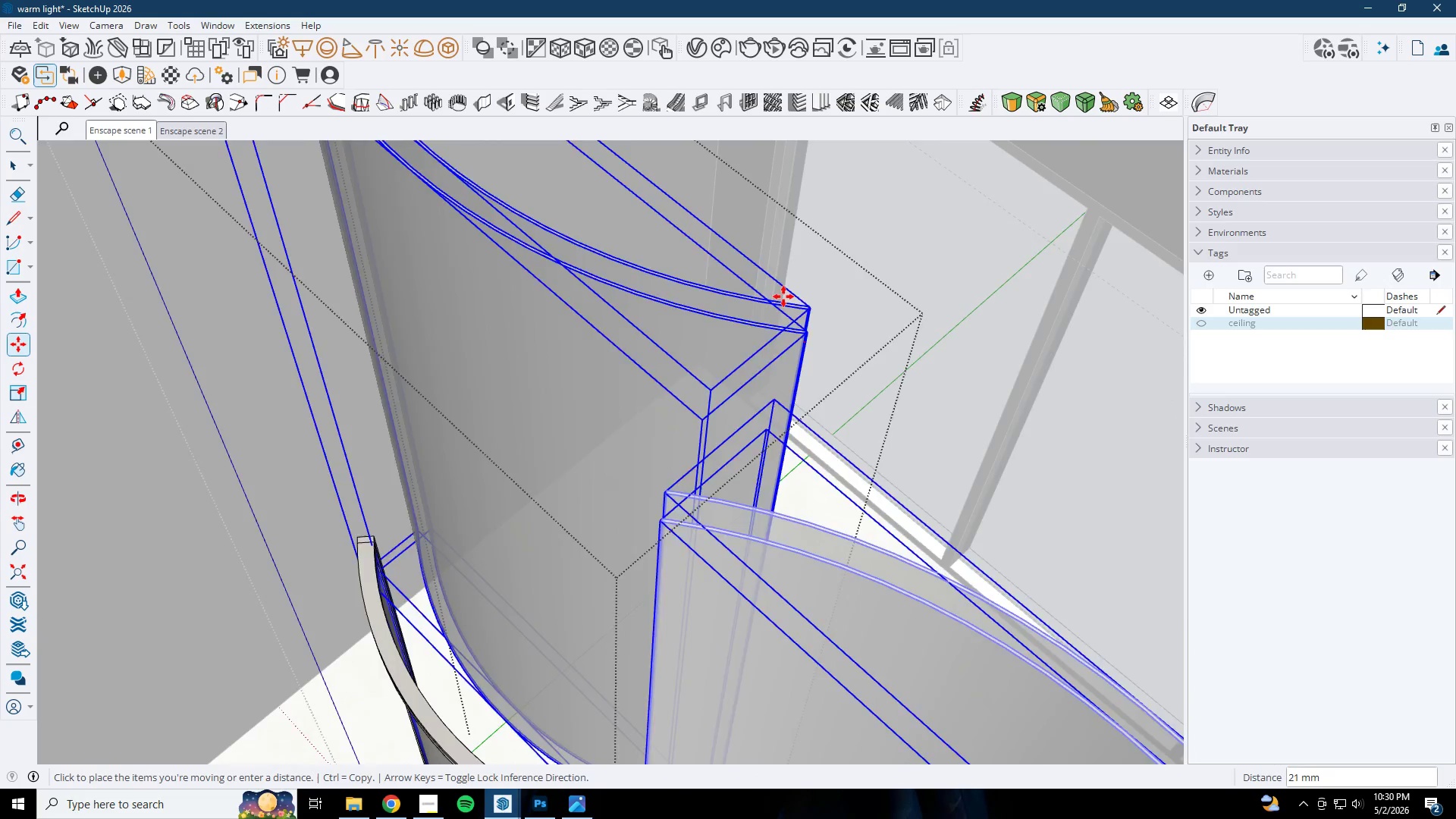 
scroll: coordinate [620, 422], scroll_direction: down, amount: 7.0
 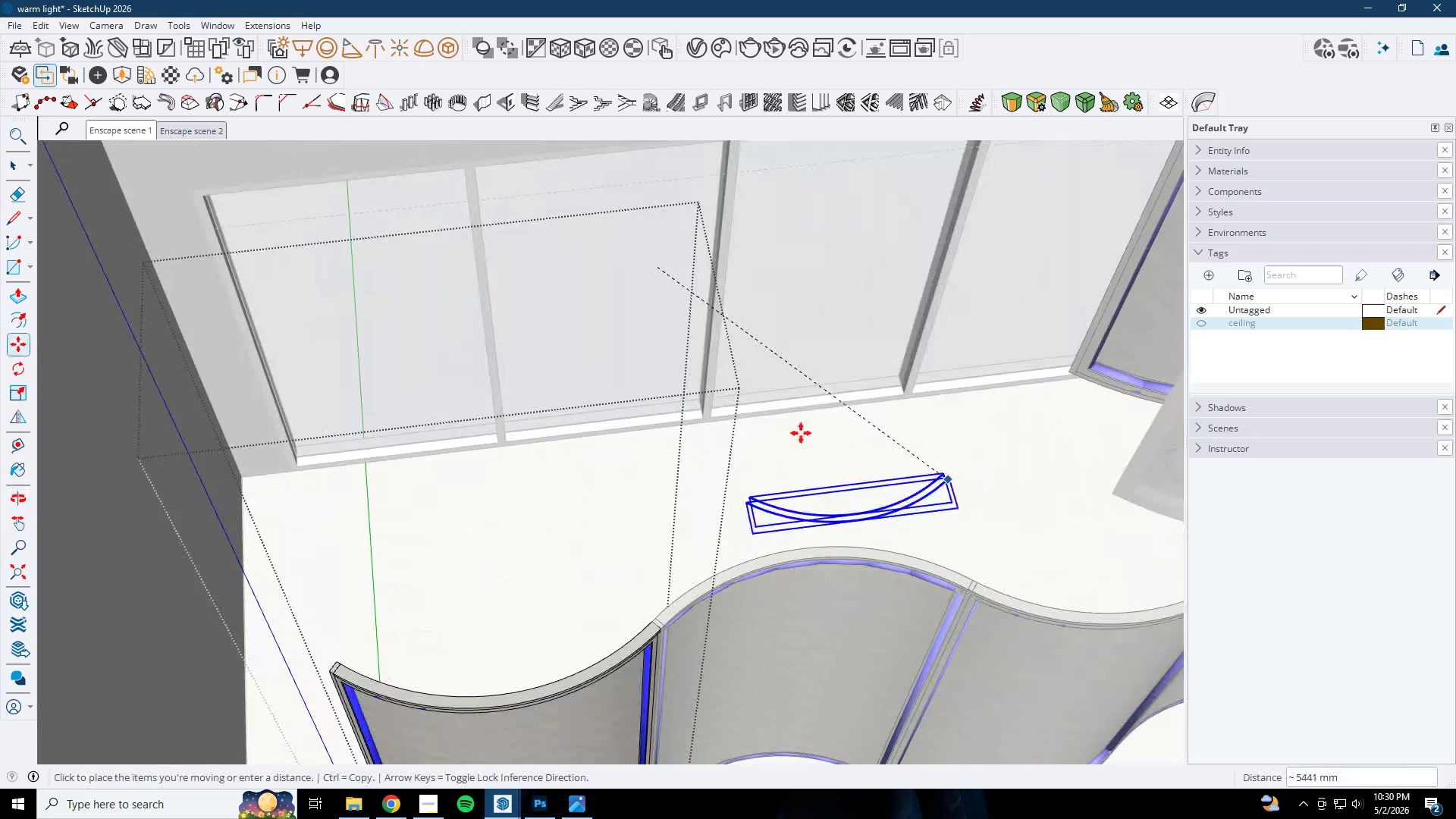 
left_click([639, 628])
 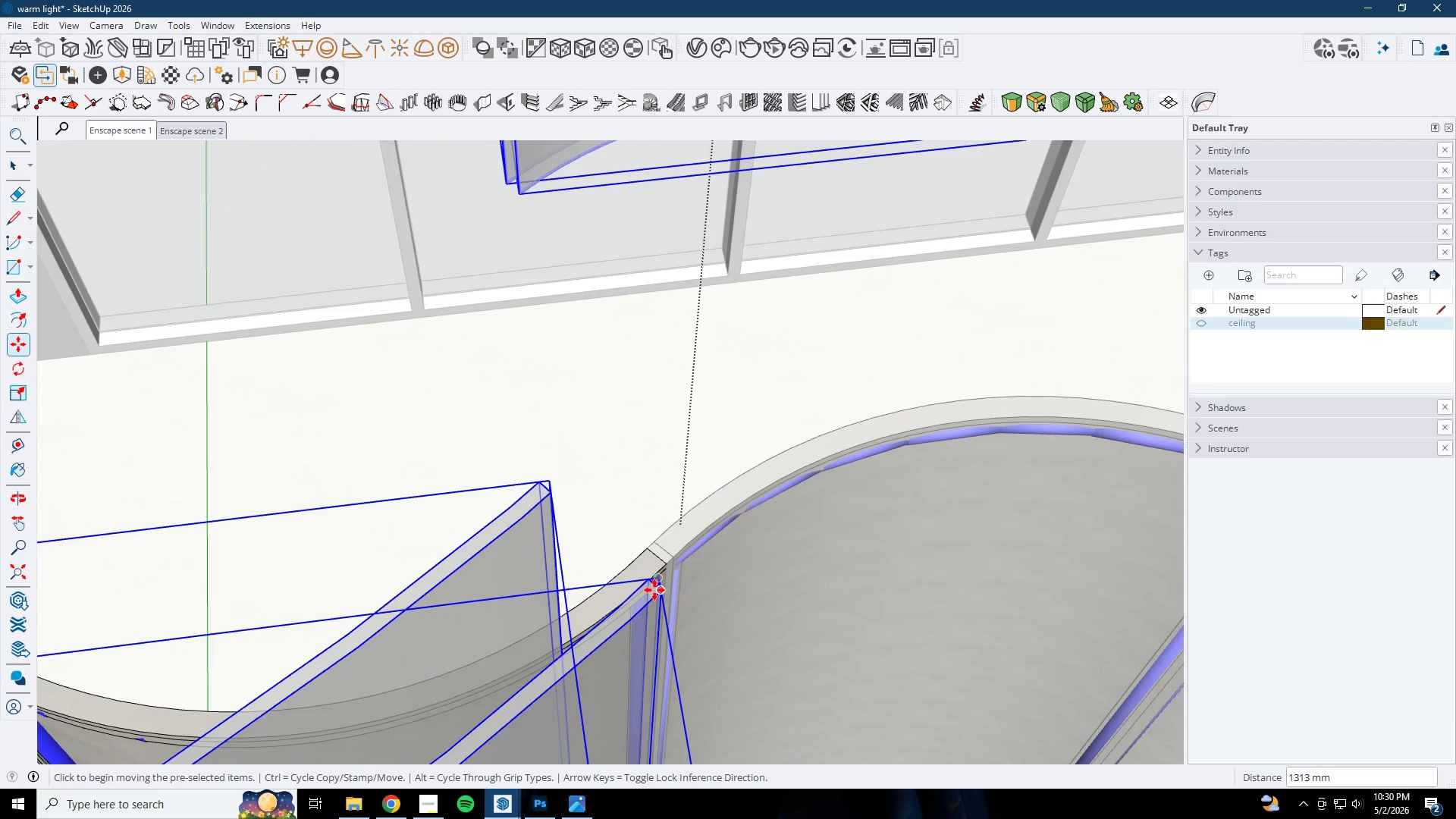 
scroll: coordinate [639, 628], scroll_direction: up, amount: 23.0
 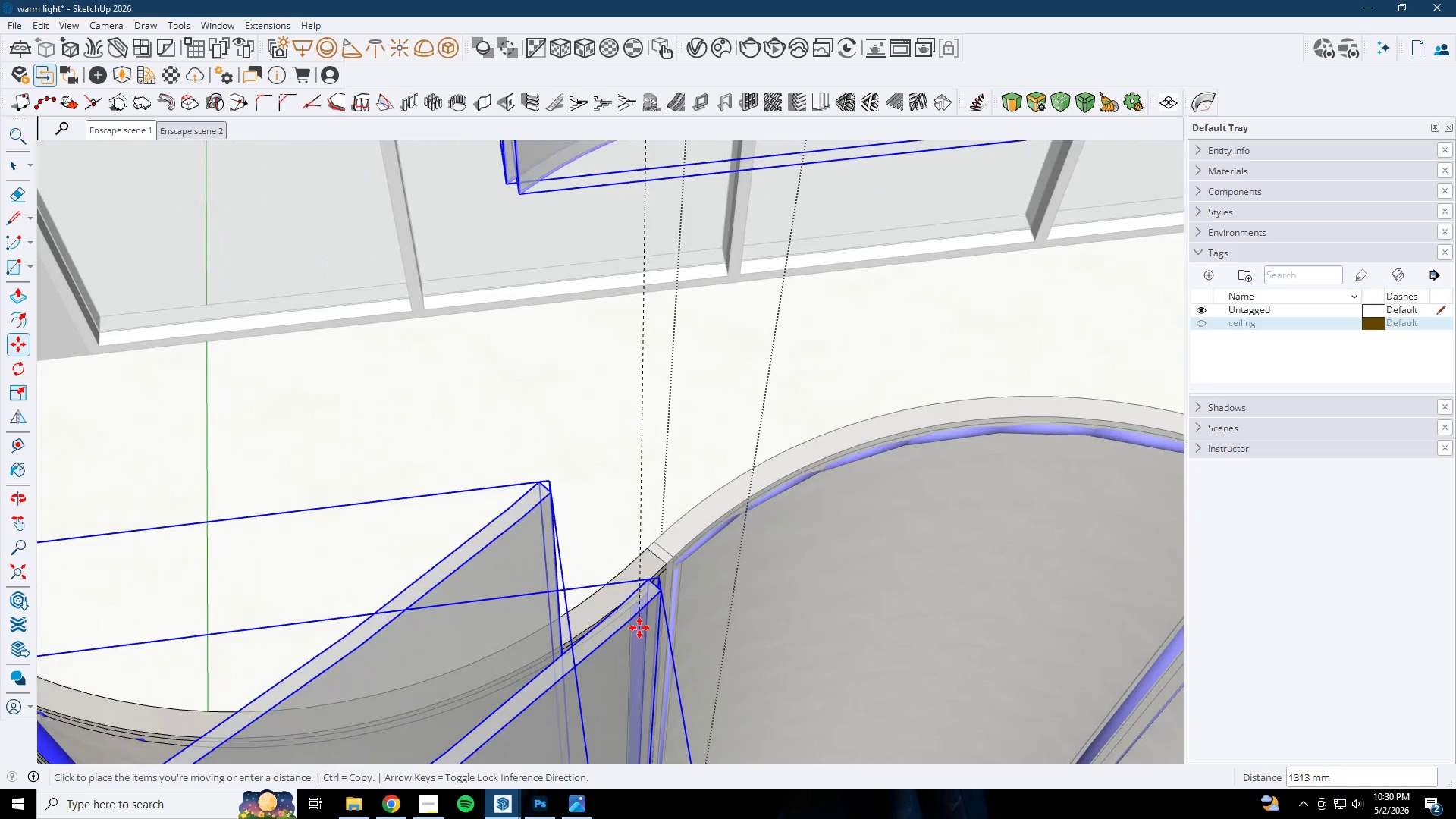 
left_click([654, 590])
 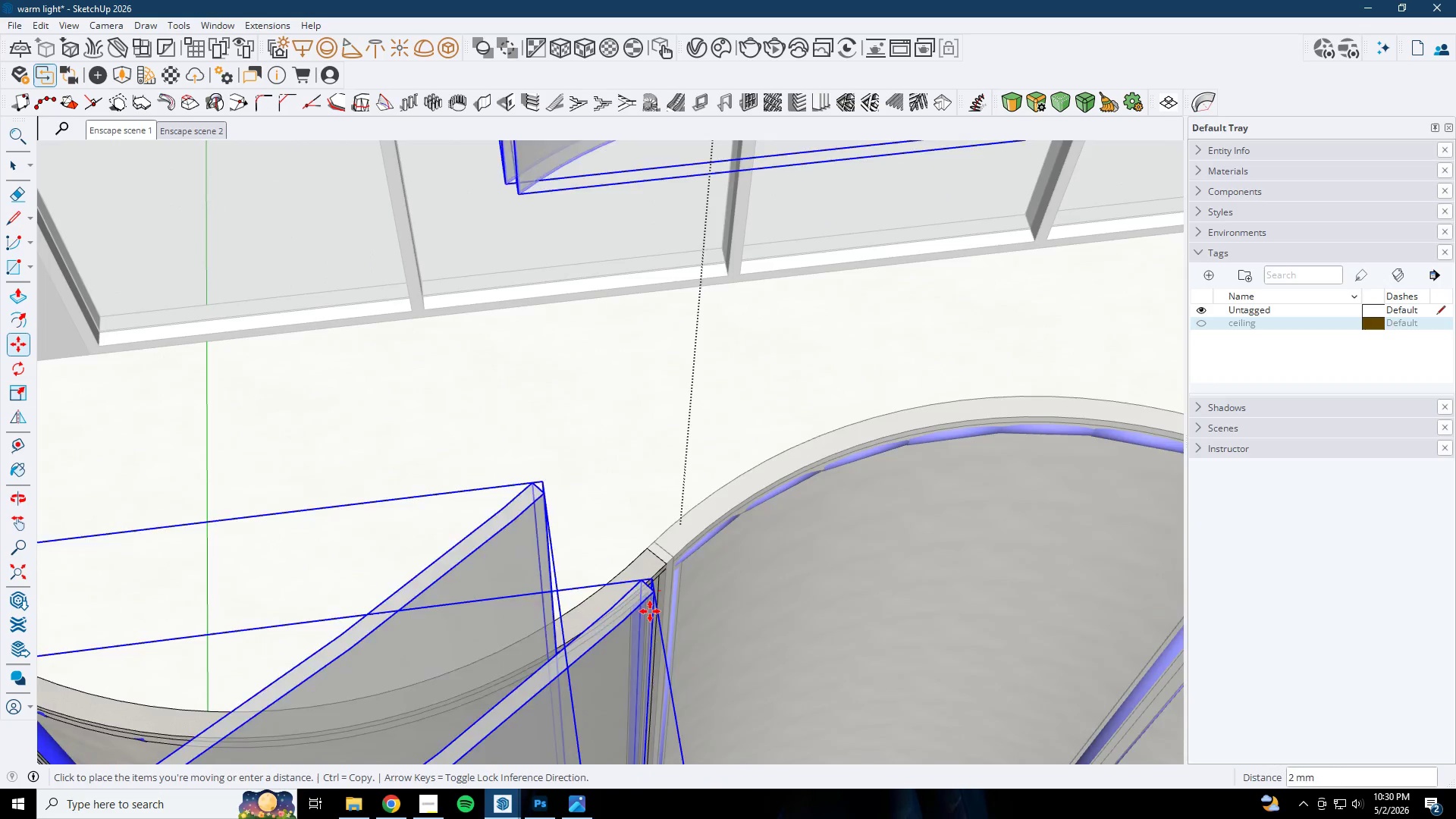 
scroll: coordinate [645, 608], scroll_direction: up, amount: 7.0
 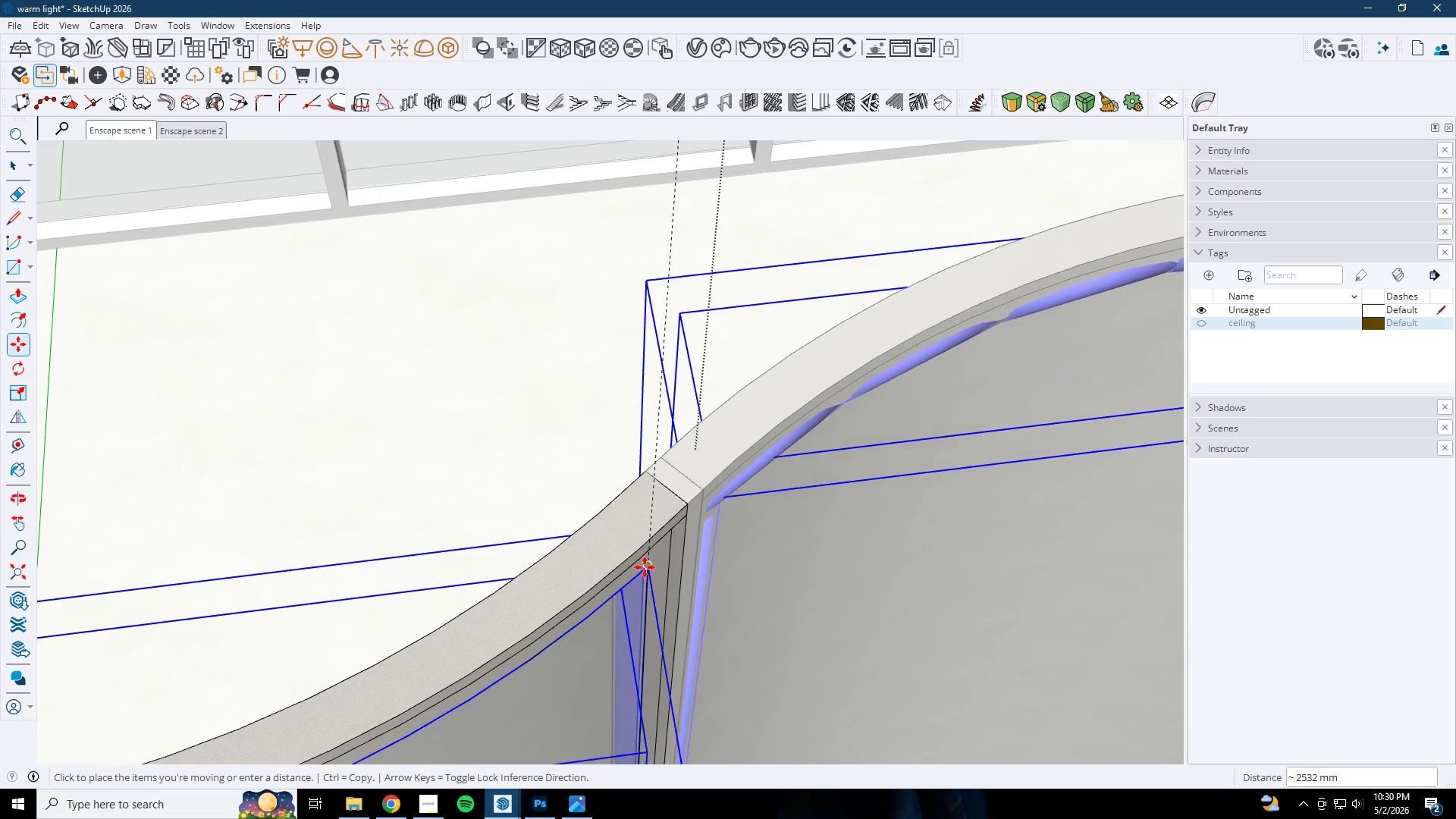 
left_click([645, 567])
 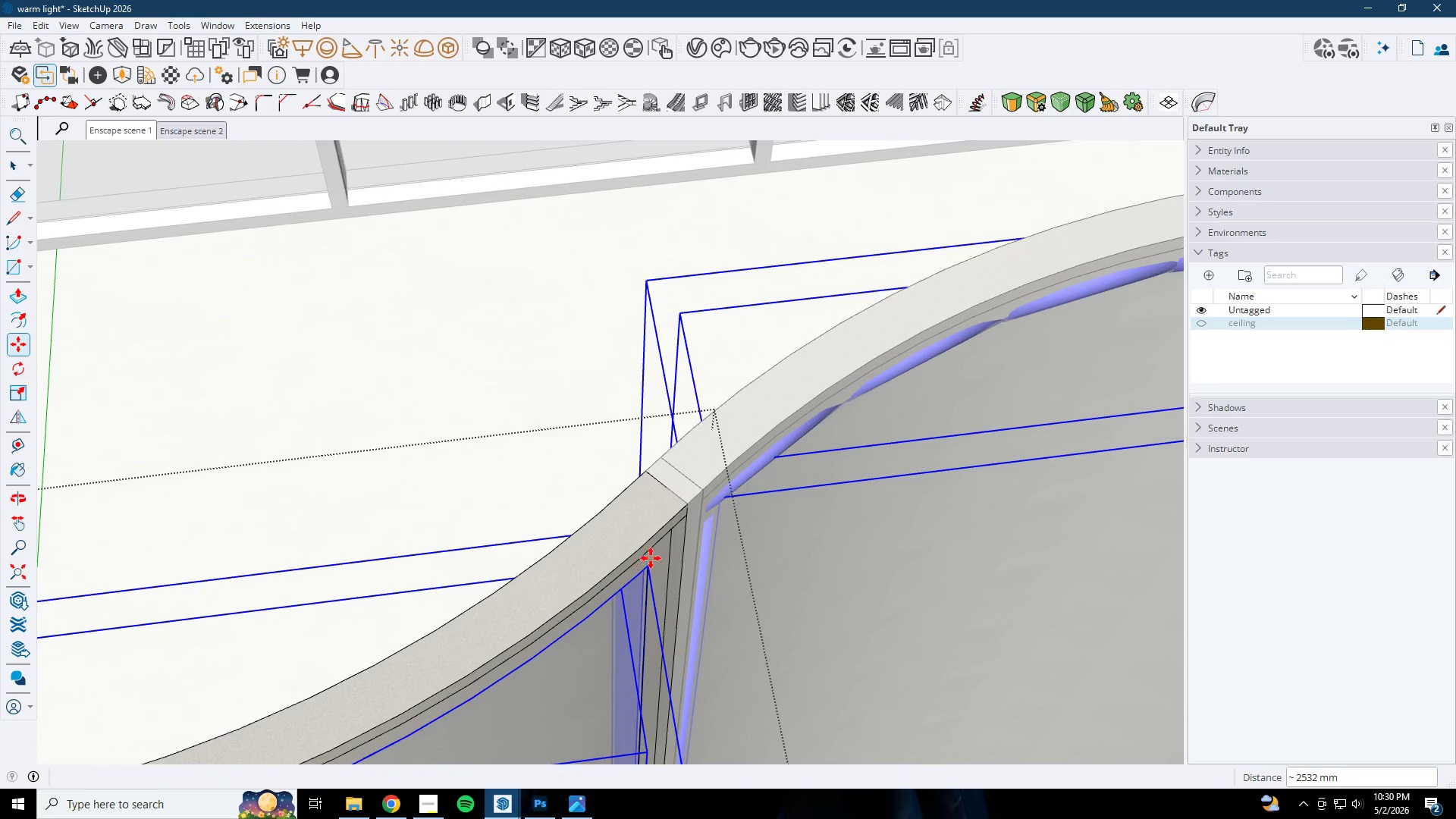 
scroll: coordinate [622, 537], scroll_direction: down, amount: 13.0
 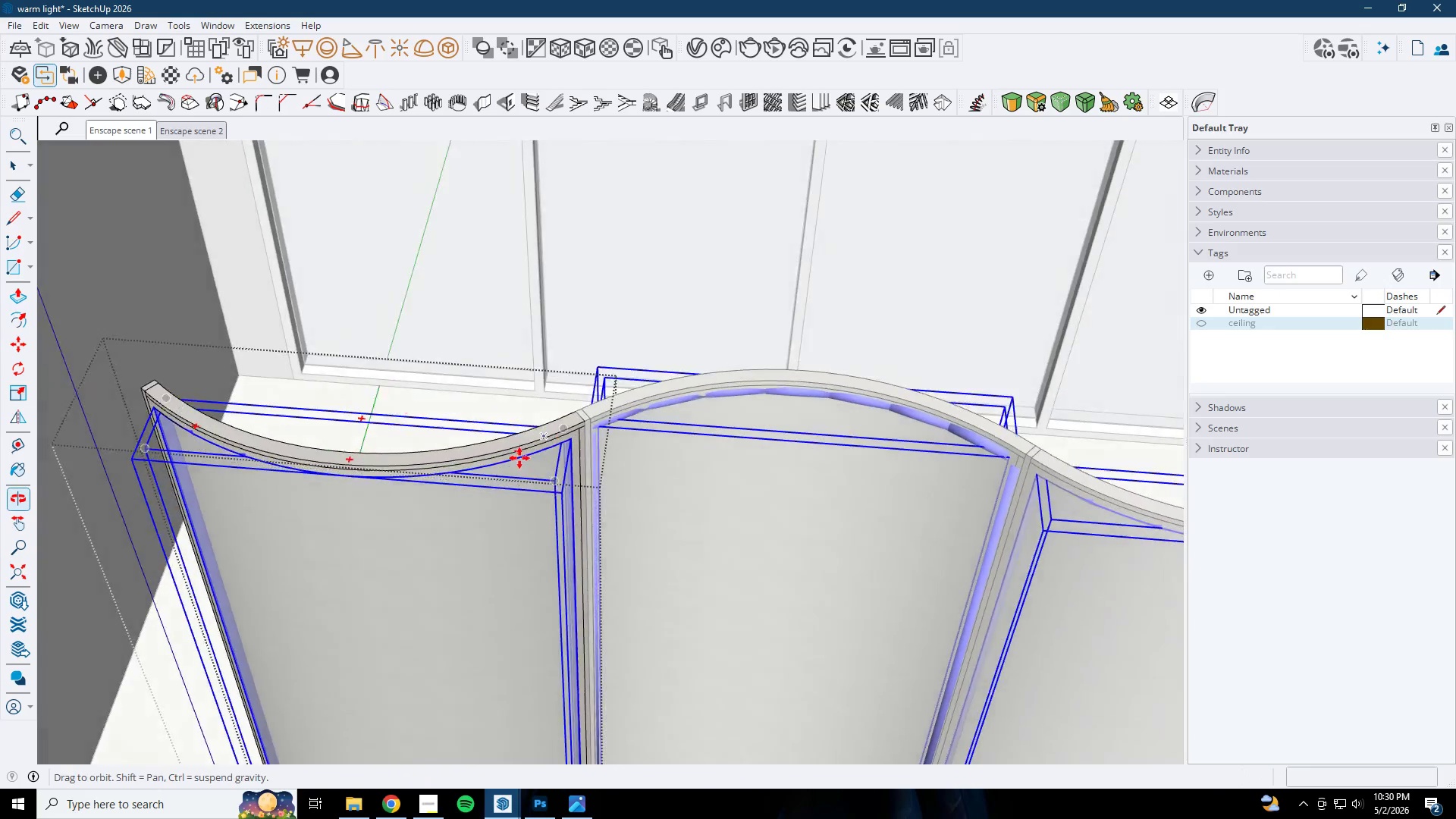 
scroll: coordinate [371, 463], scroll_direction: up, amount: 15.0
 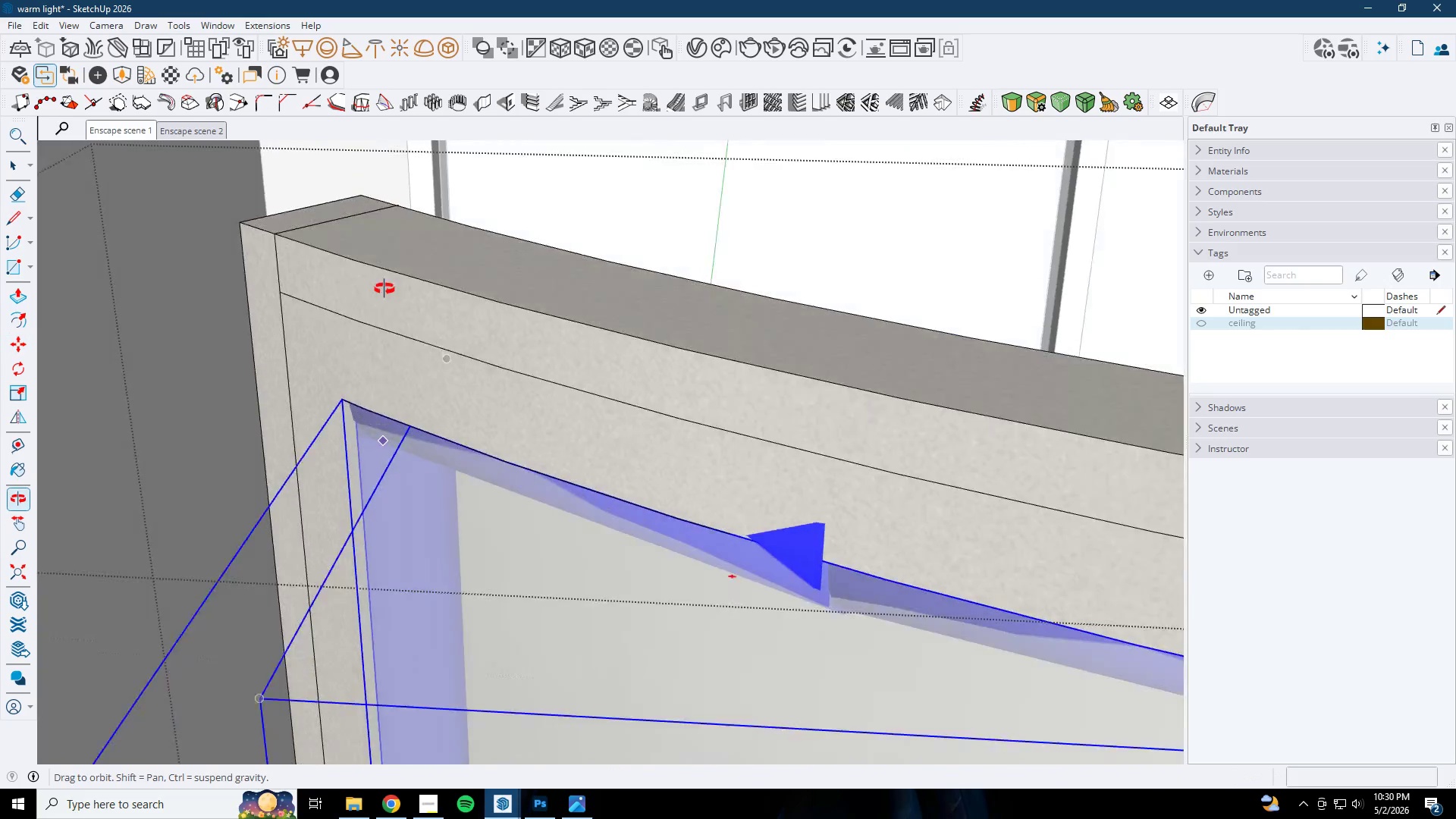 
key(Space)
 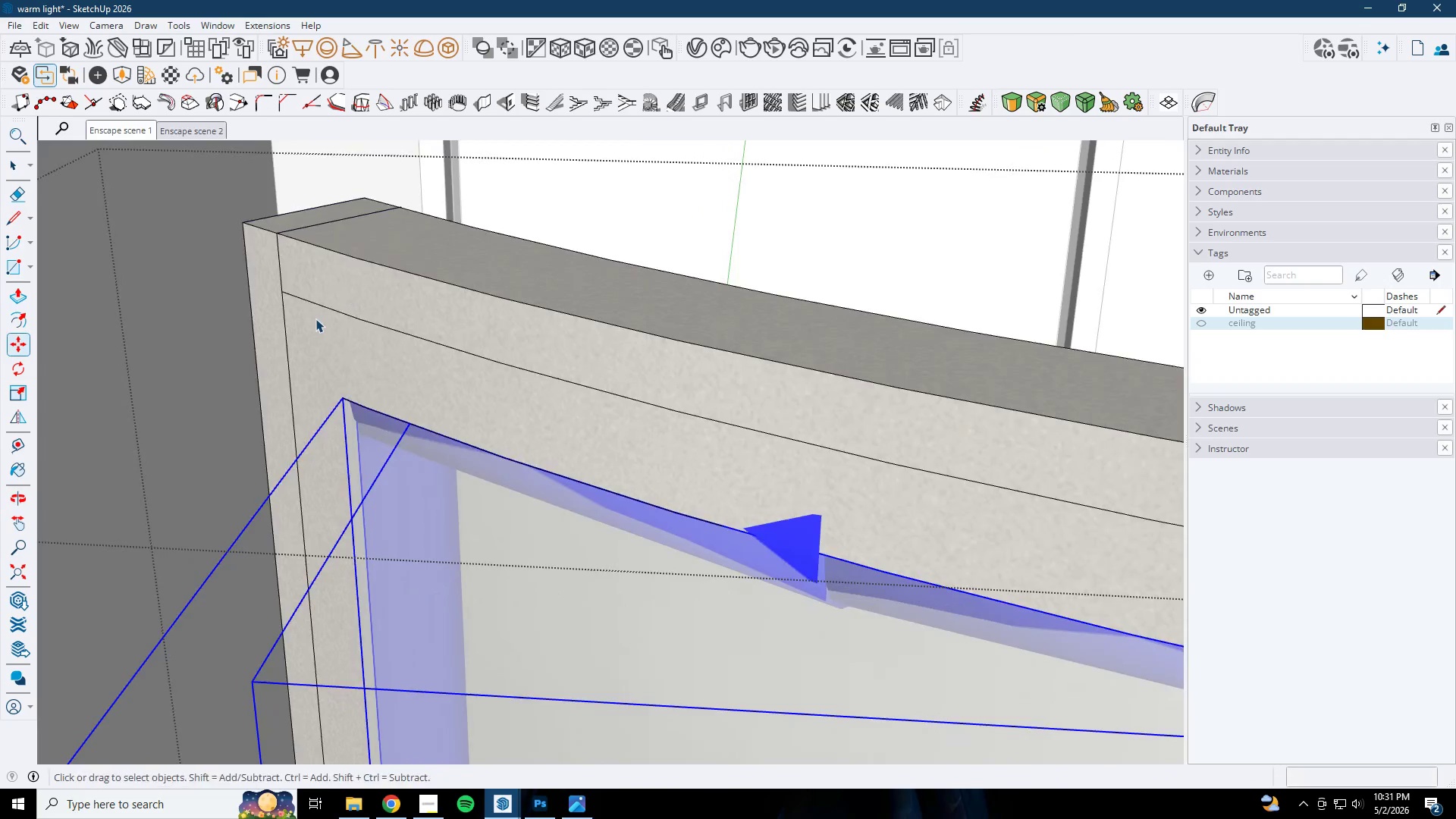 
key(Escape)
 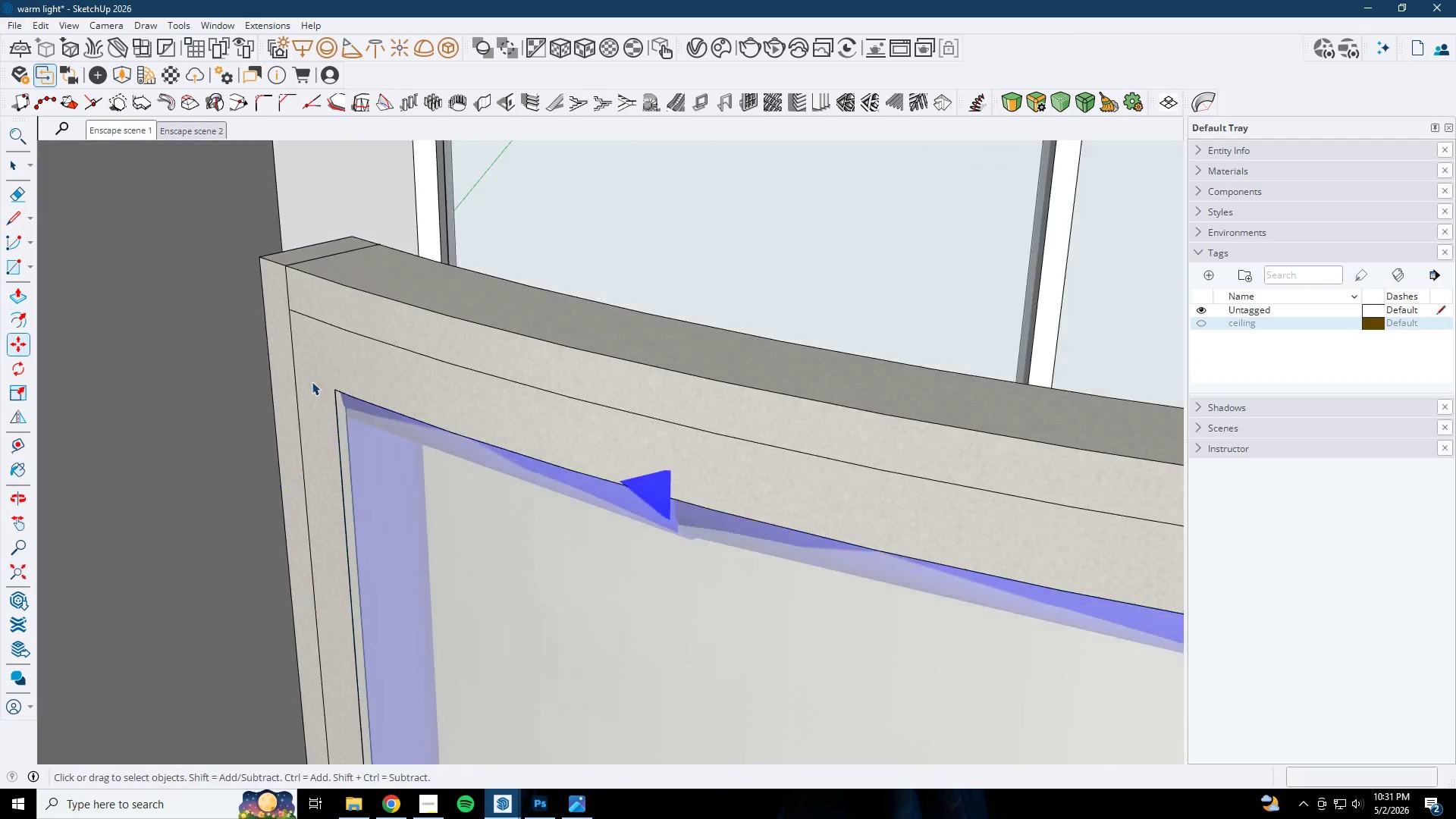 
key(Escape)
 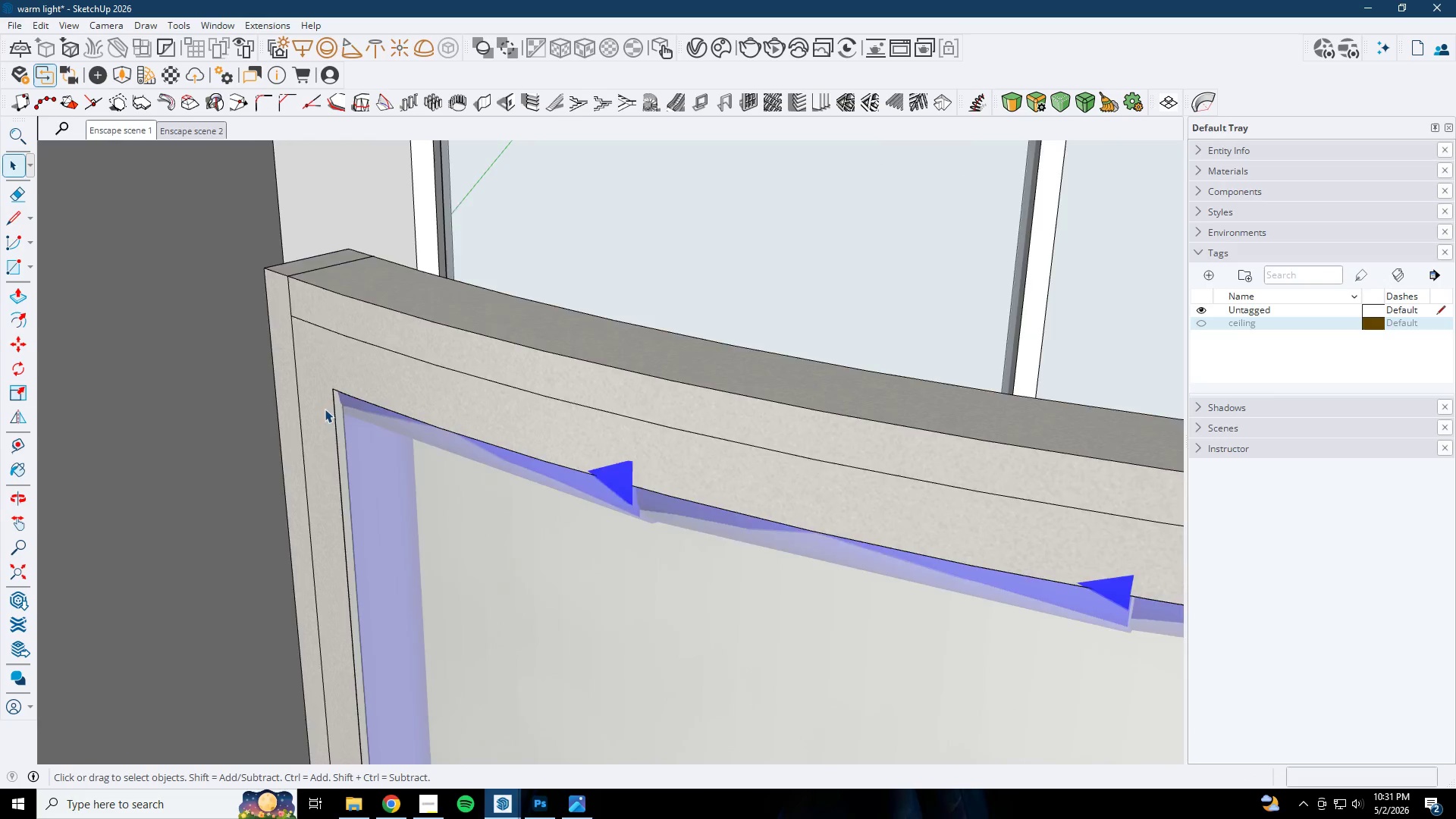 
key(Escape)
 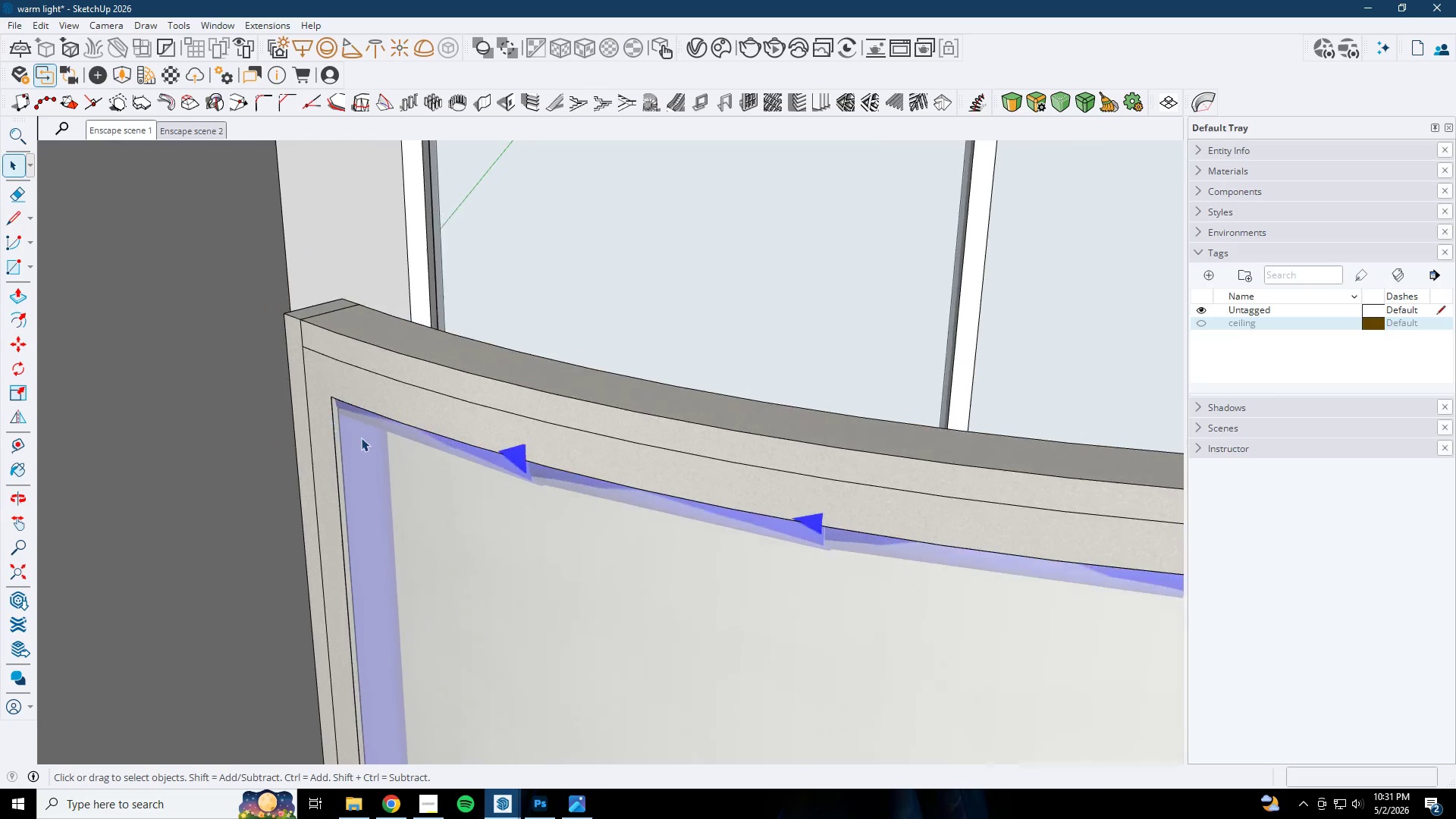 
key(Escape)
 